 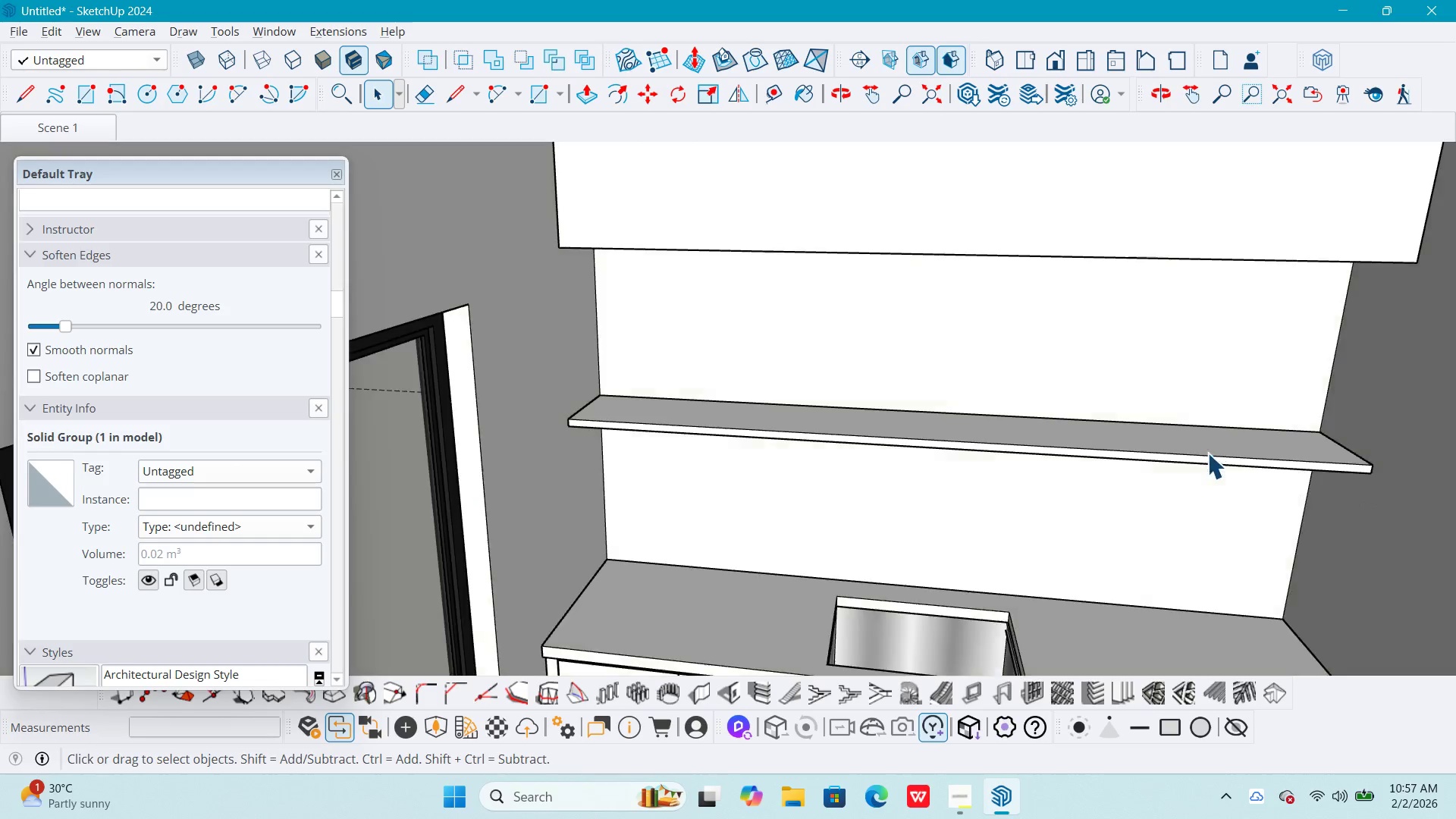 
key(Escape)
 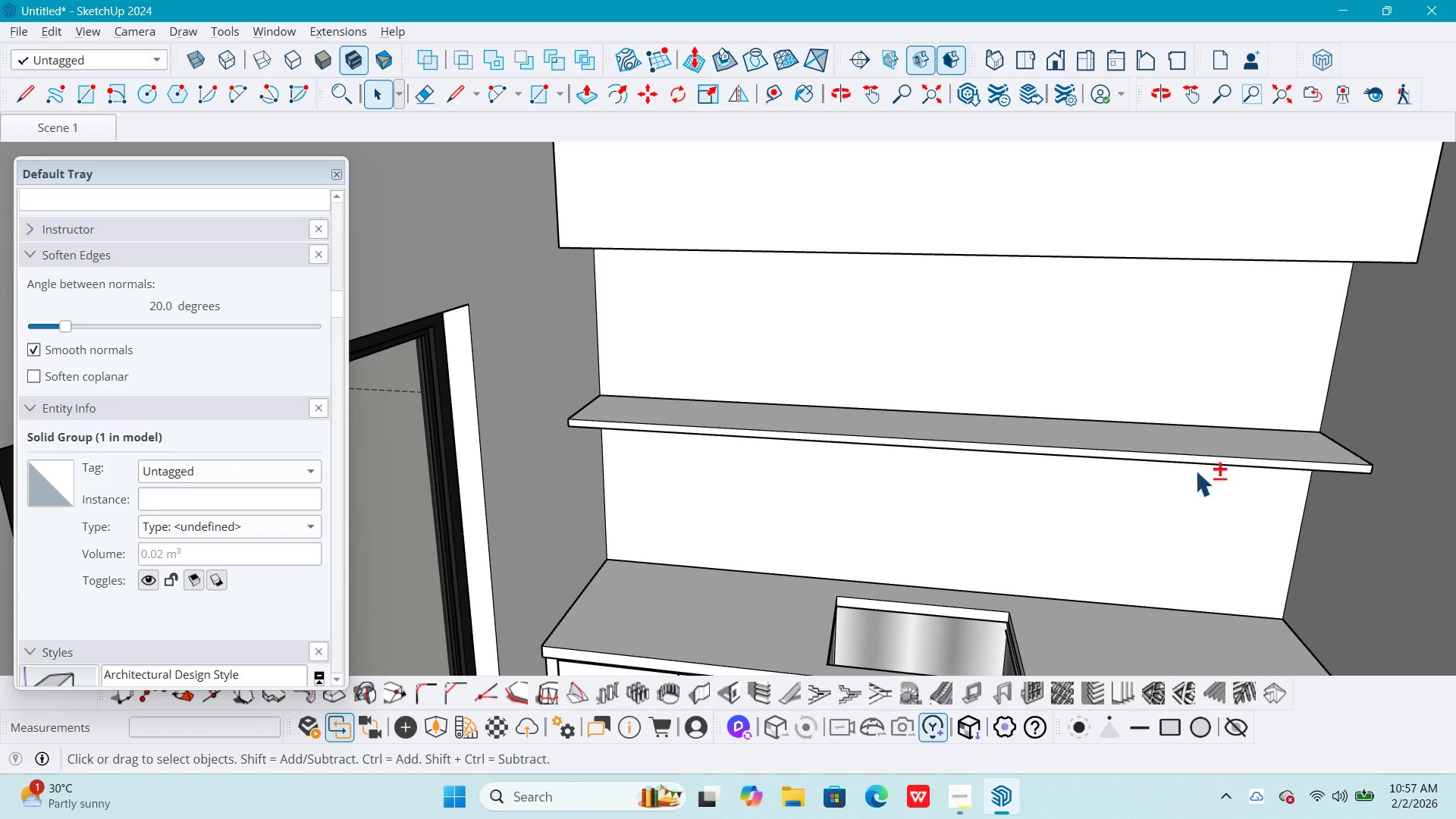 
key(Shift+ShiftLeft)
 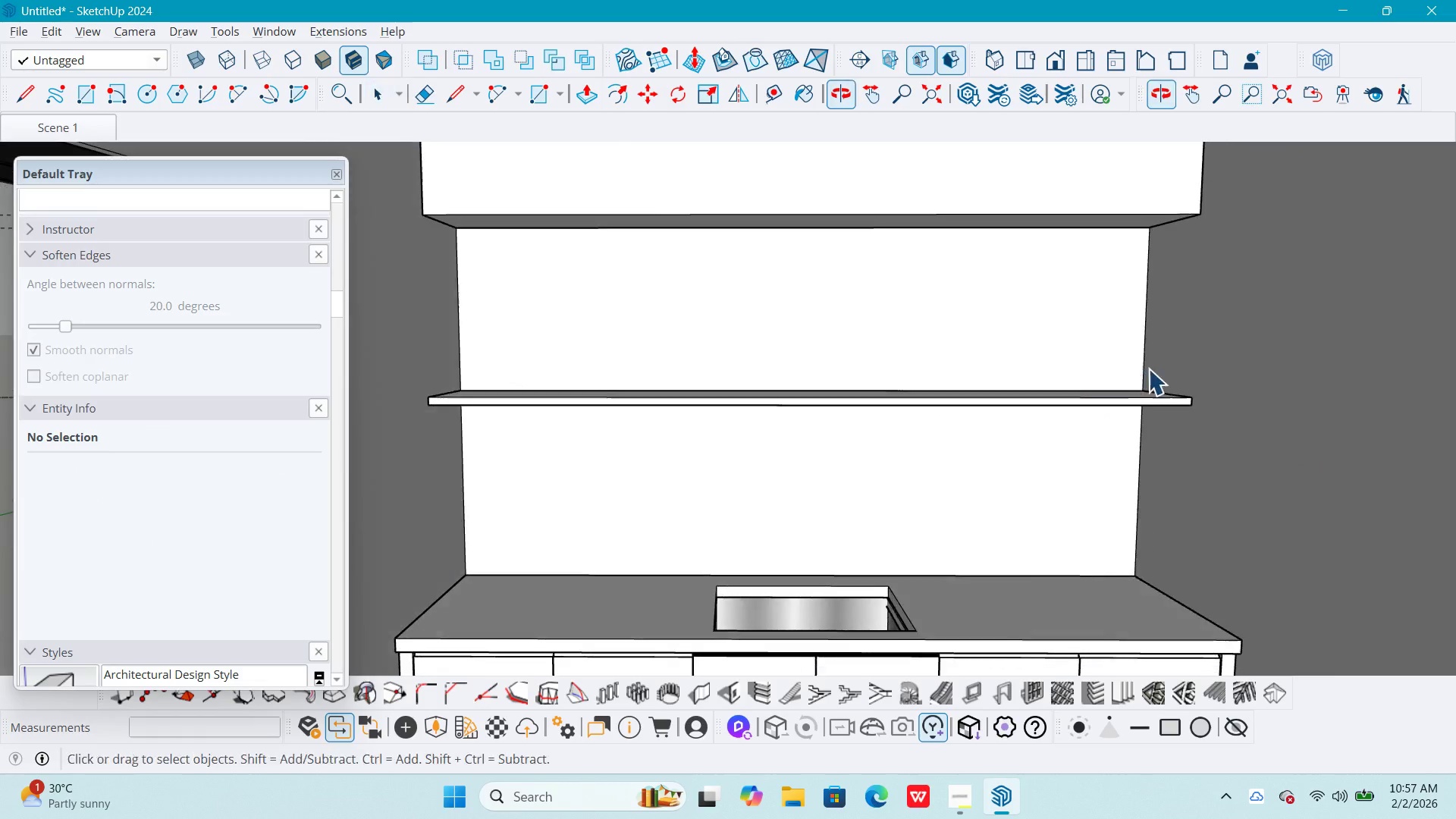 
key(Shift+ShiftLeft)
 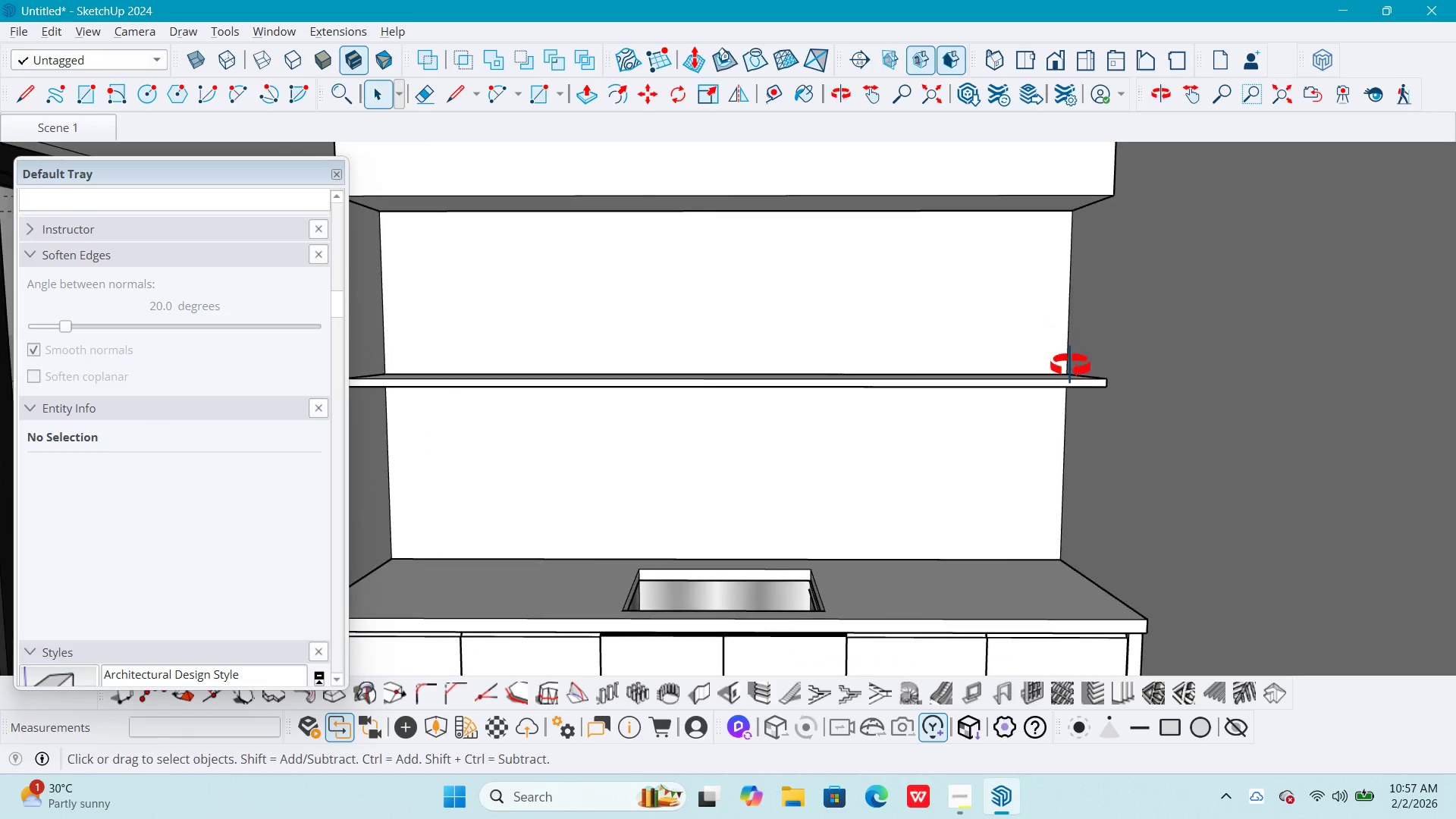 
scroll: coordinate [1070, 366], scroll_direction: up, amount: 1.0
 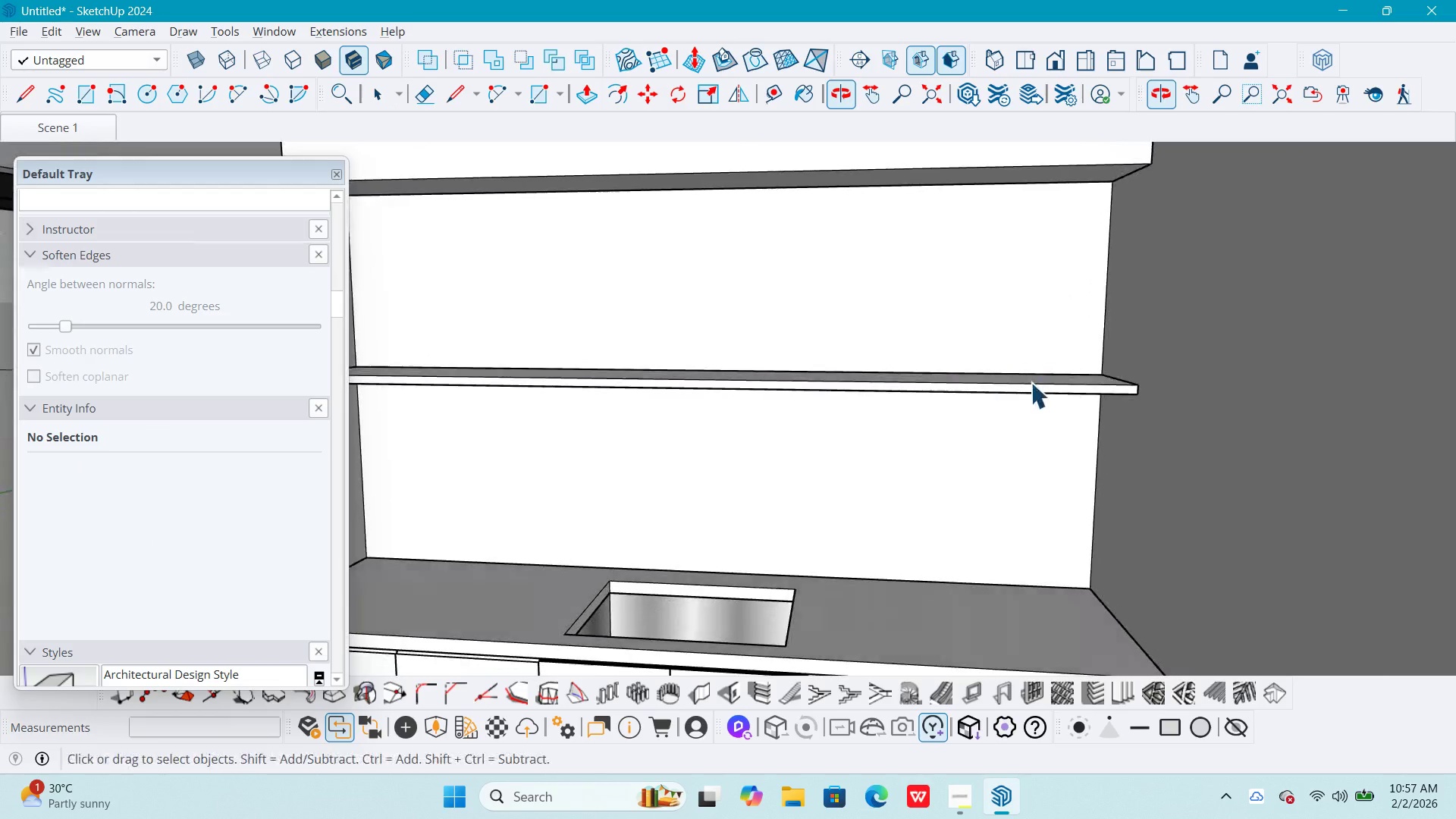 
scroll: coordinate [1033, 383], scroll_direction: down, amount: 3.0
 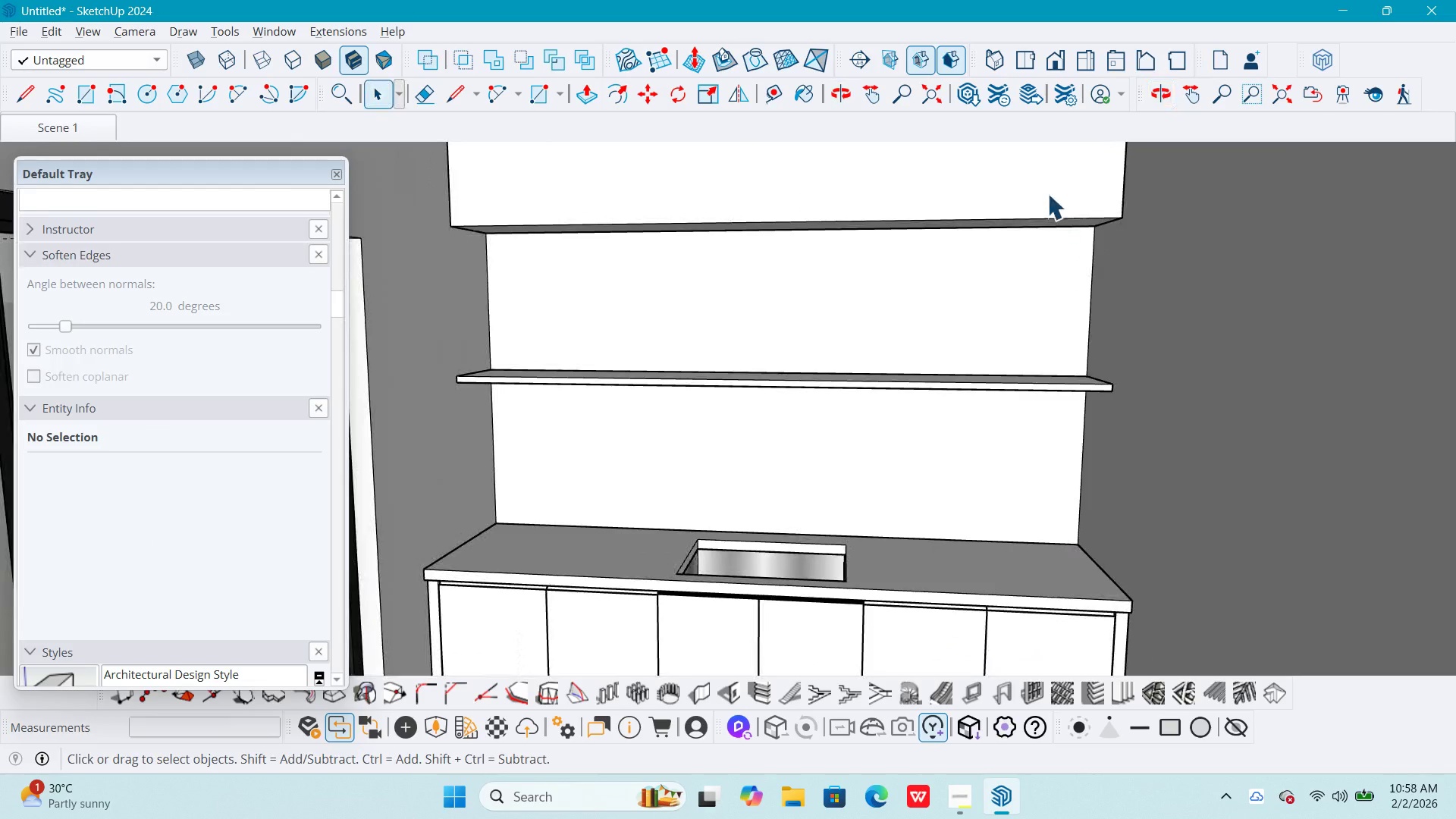 
left_click([1047, 195])
 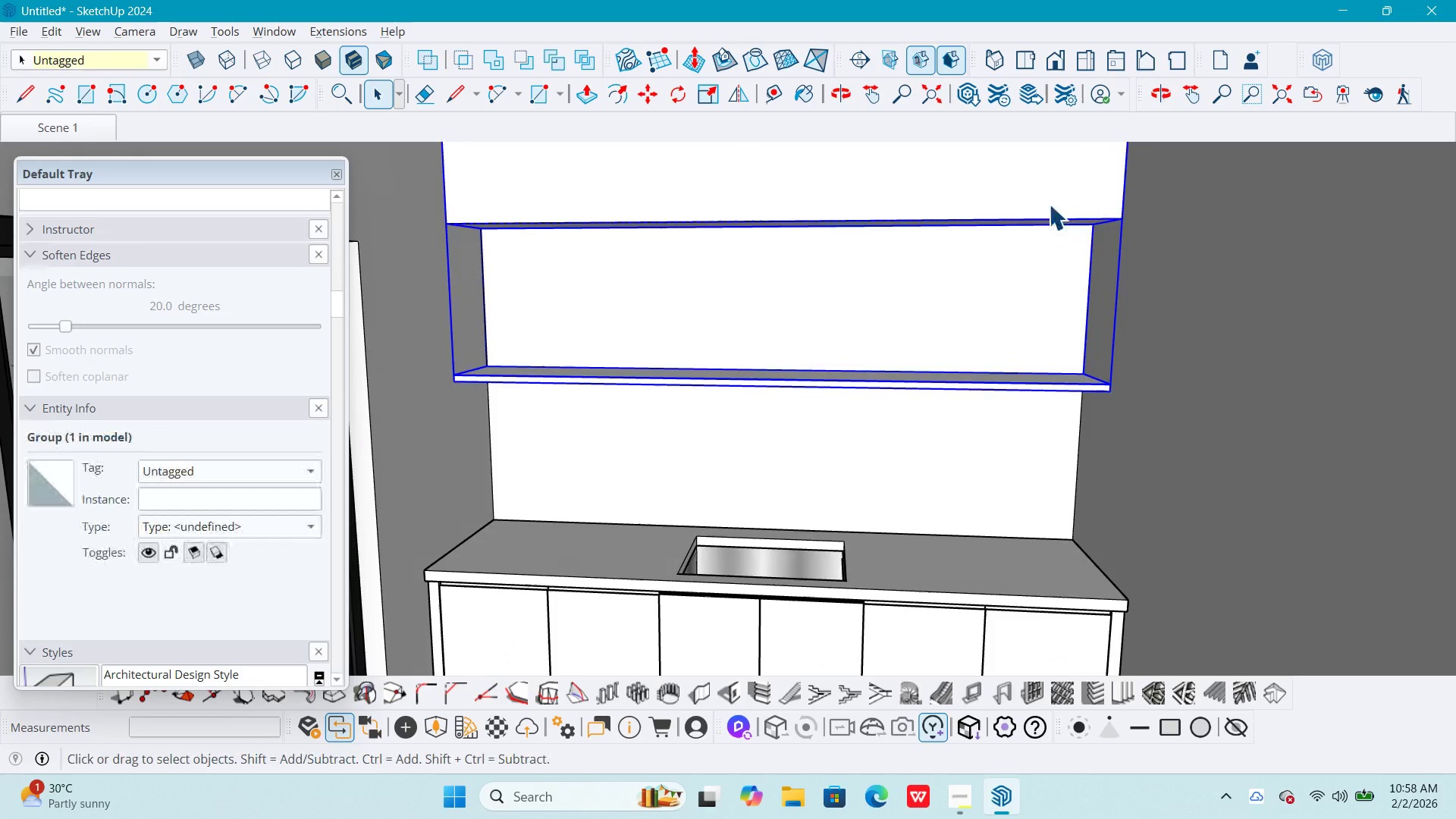 
double_click([1050, 202])
 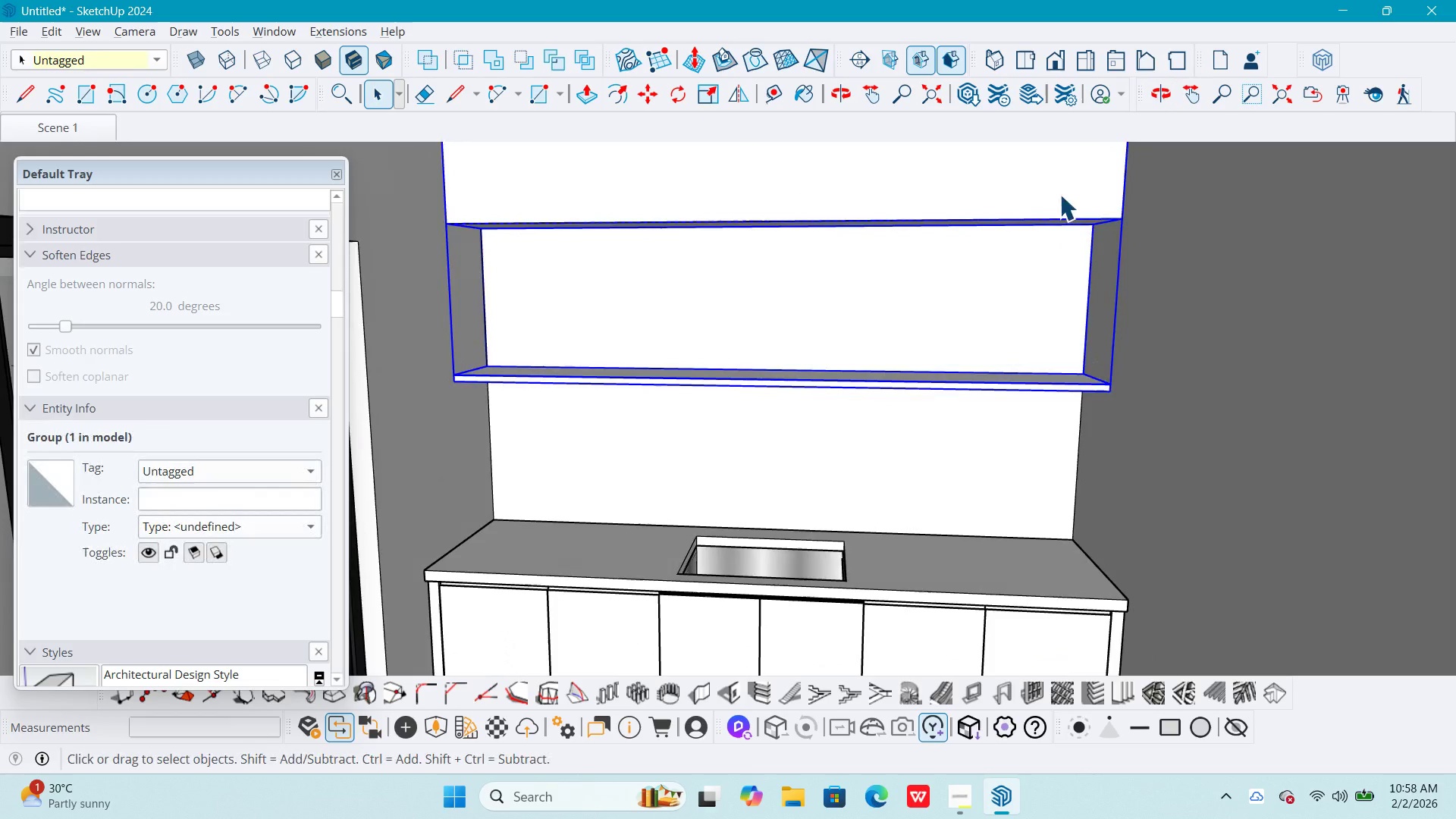 
triple_click([1059, 192])
 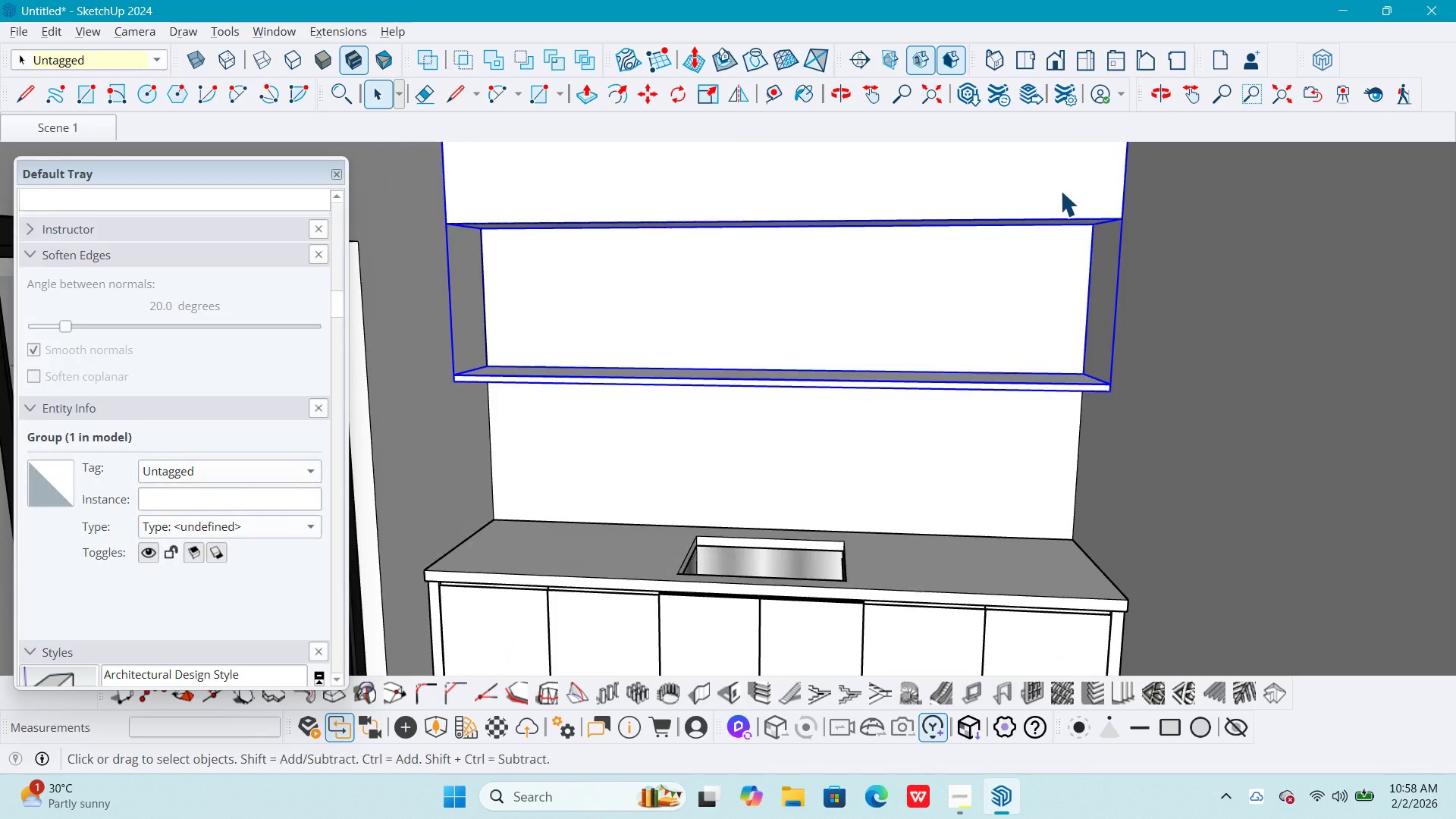 
triple_click([1060, 190])
 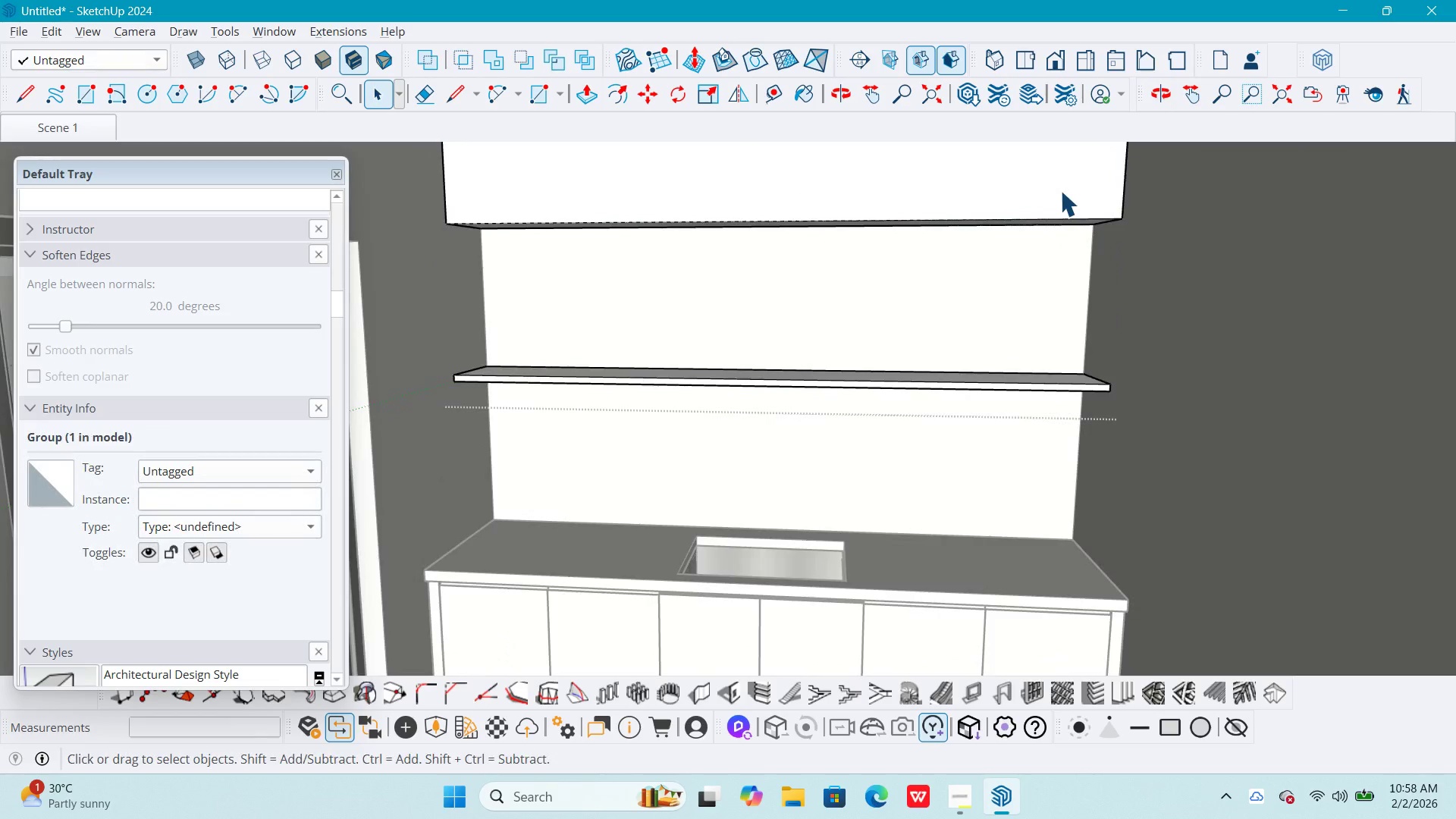 
triple_click([1060, 190])
 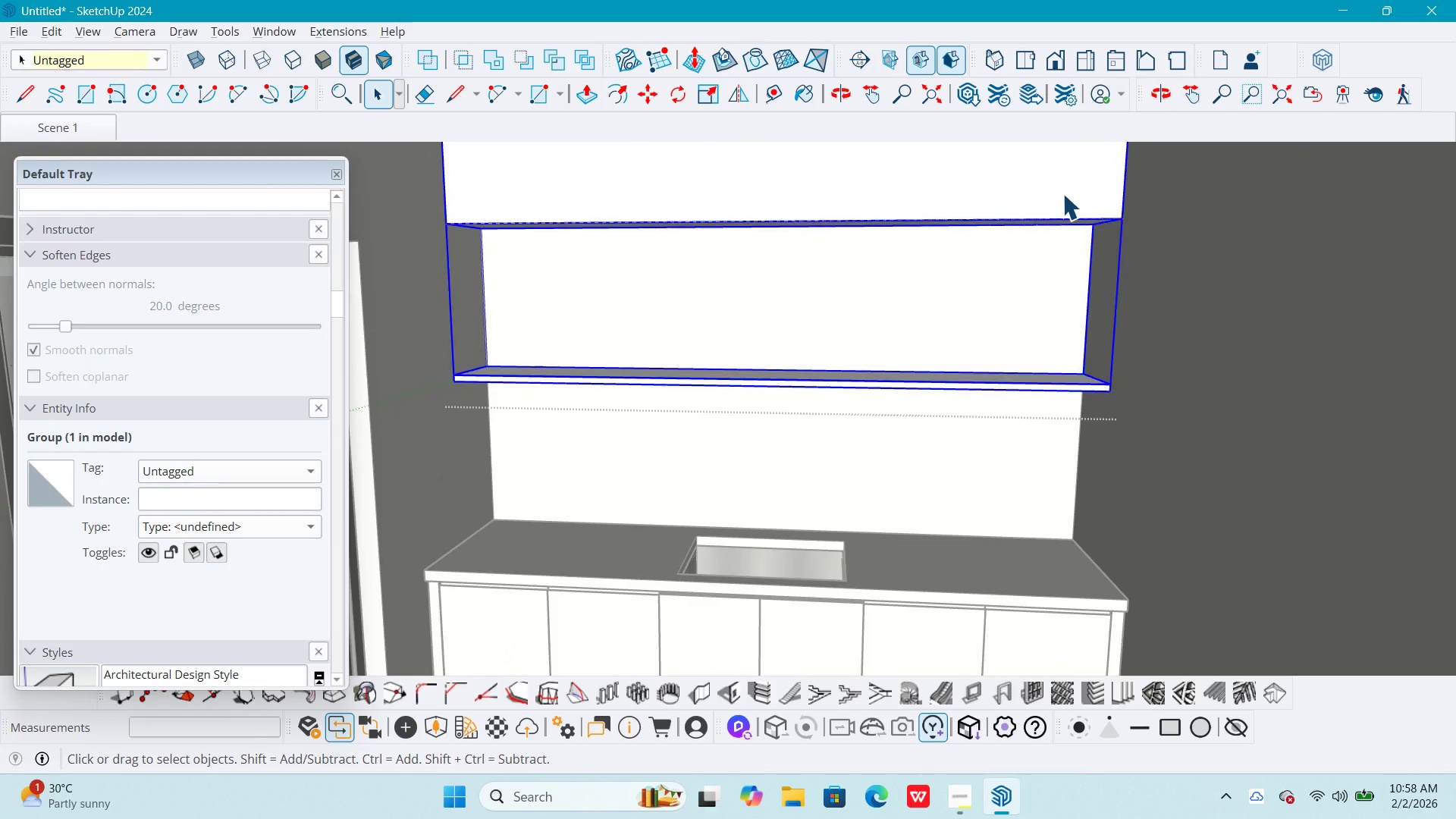 
triple_click([1062, 193])
 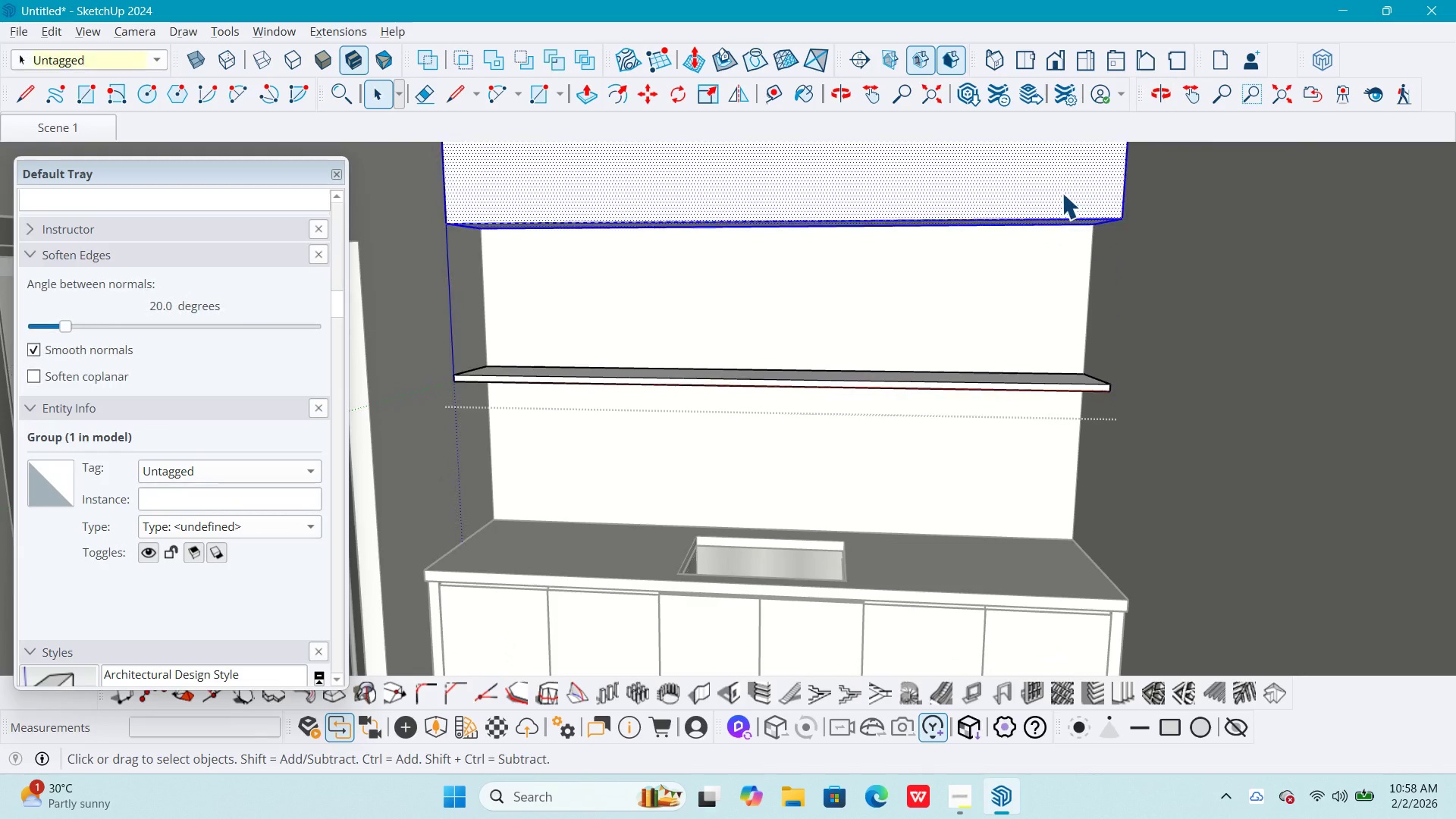 
triple_click([1062, 193])
 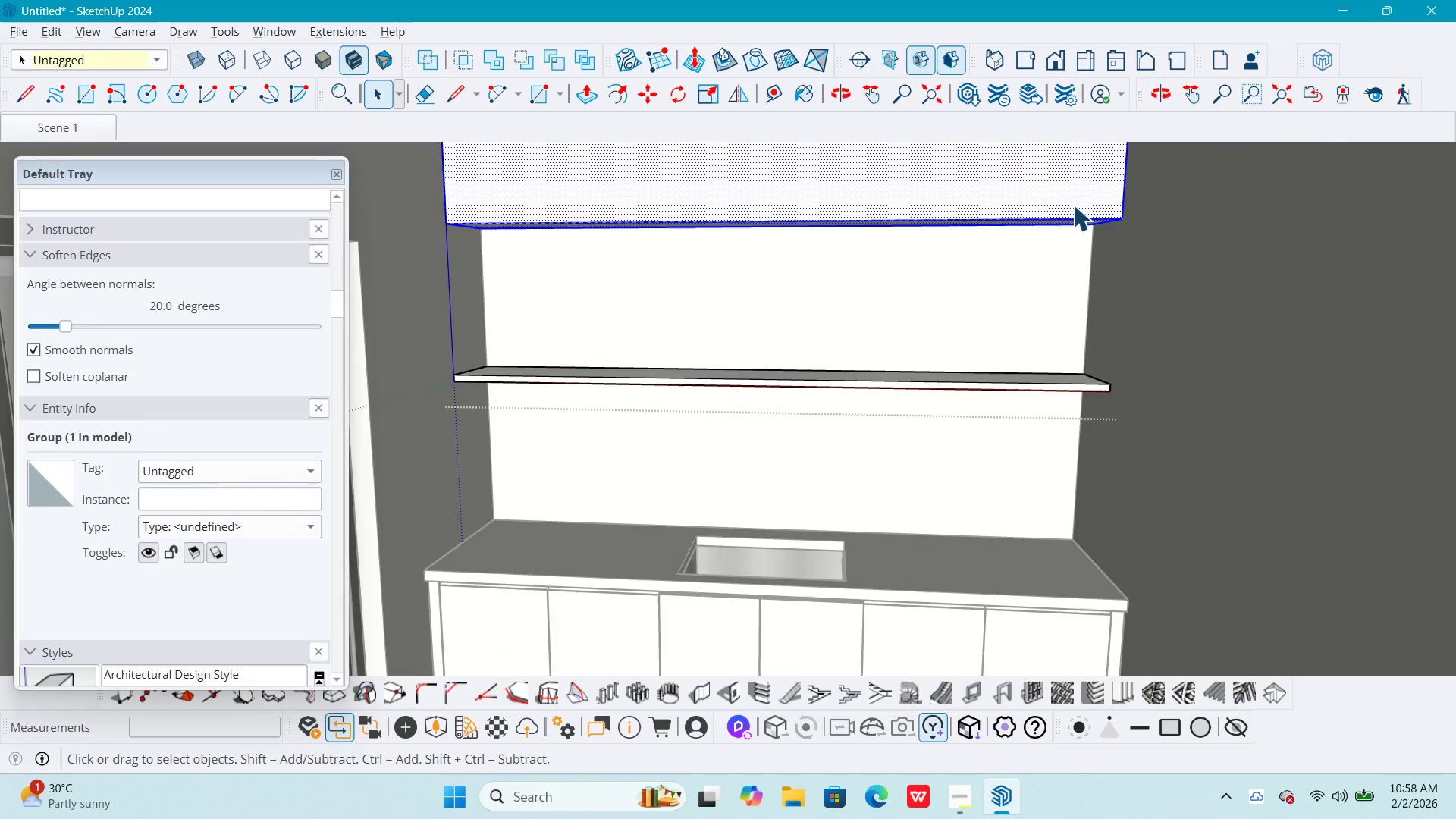 
scroll: coordinate [1078, 215], scroll_direction: up, amount: 4.0
 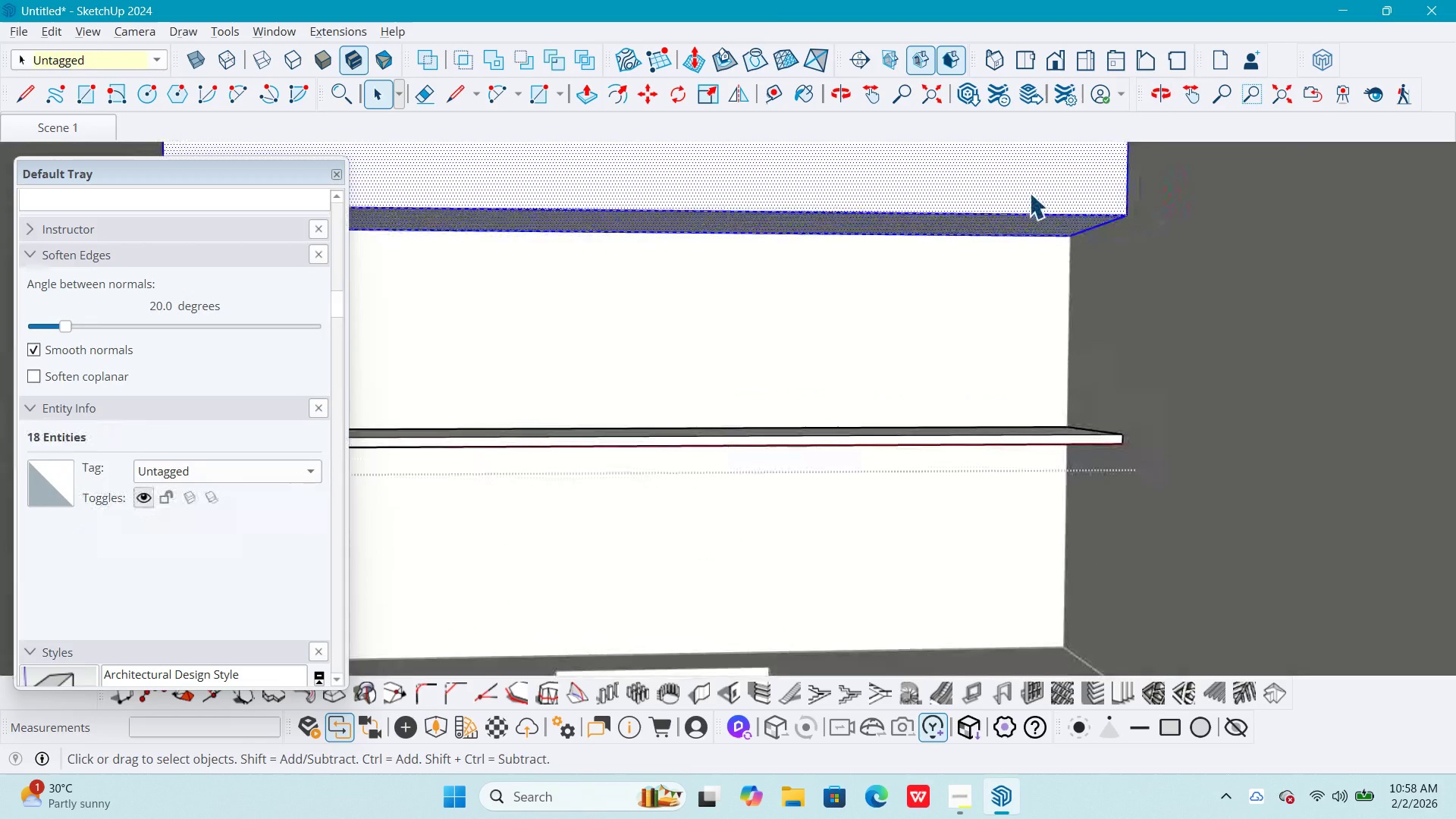 
hold_key(key=ShiftLeft, duration=0.5)
 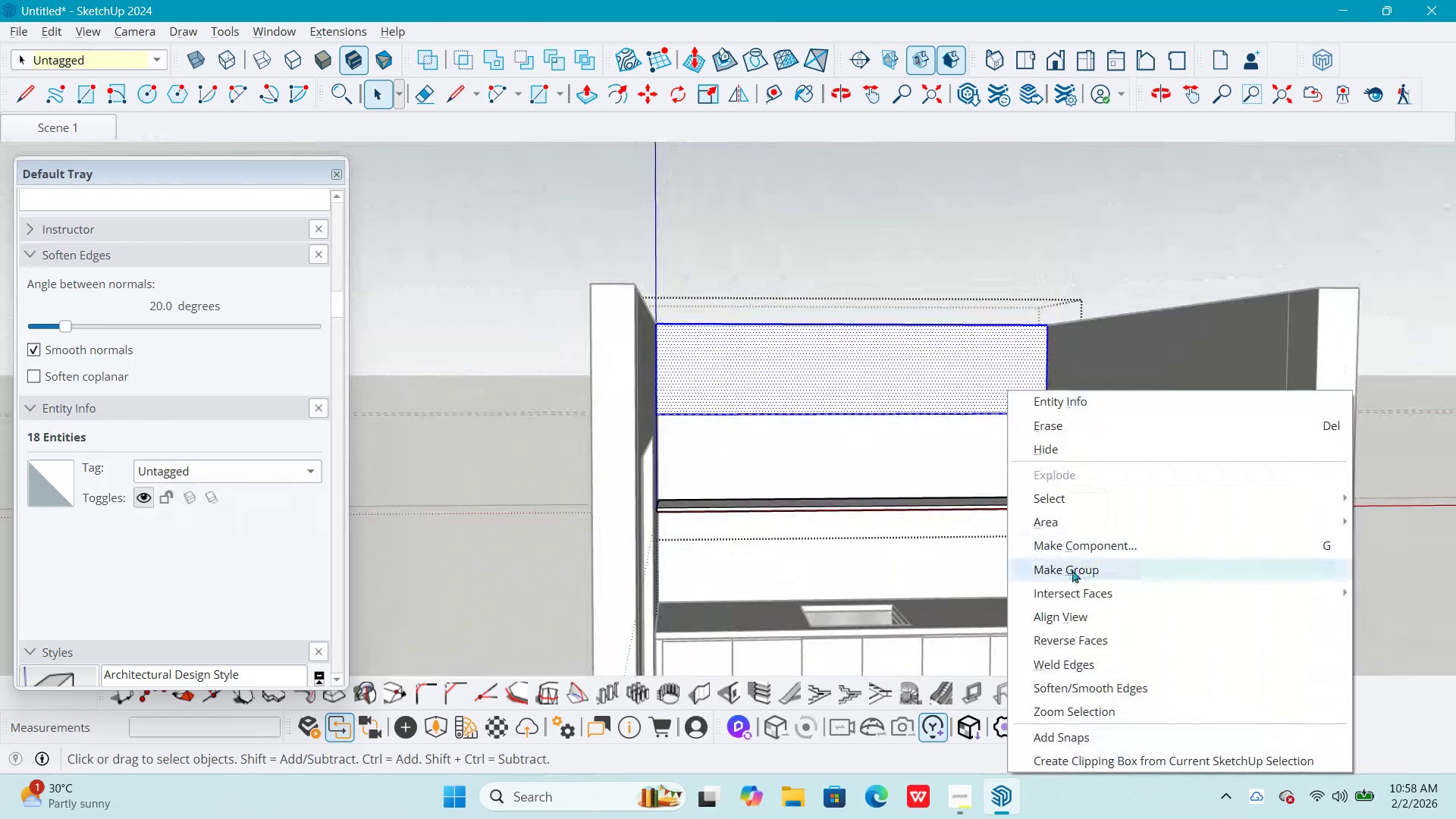 
scroll: coordinate [1025, 199], scroll_direction: down, amount: 10.0
 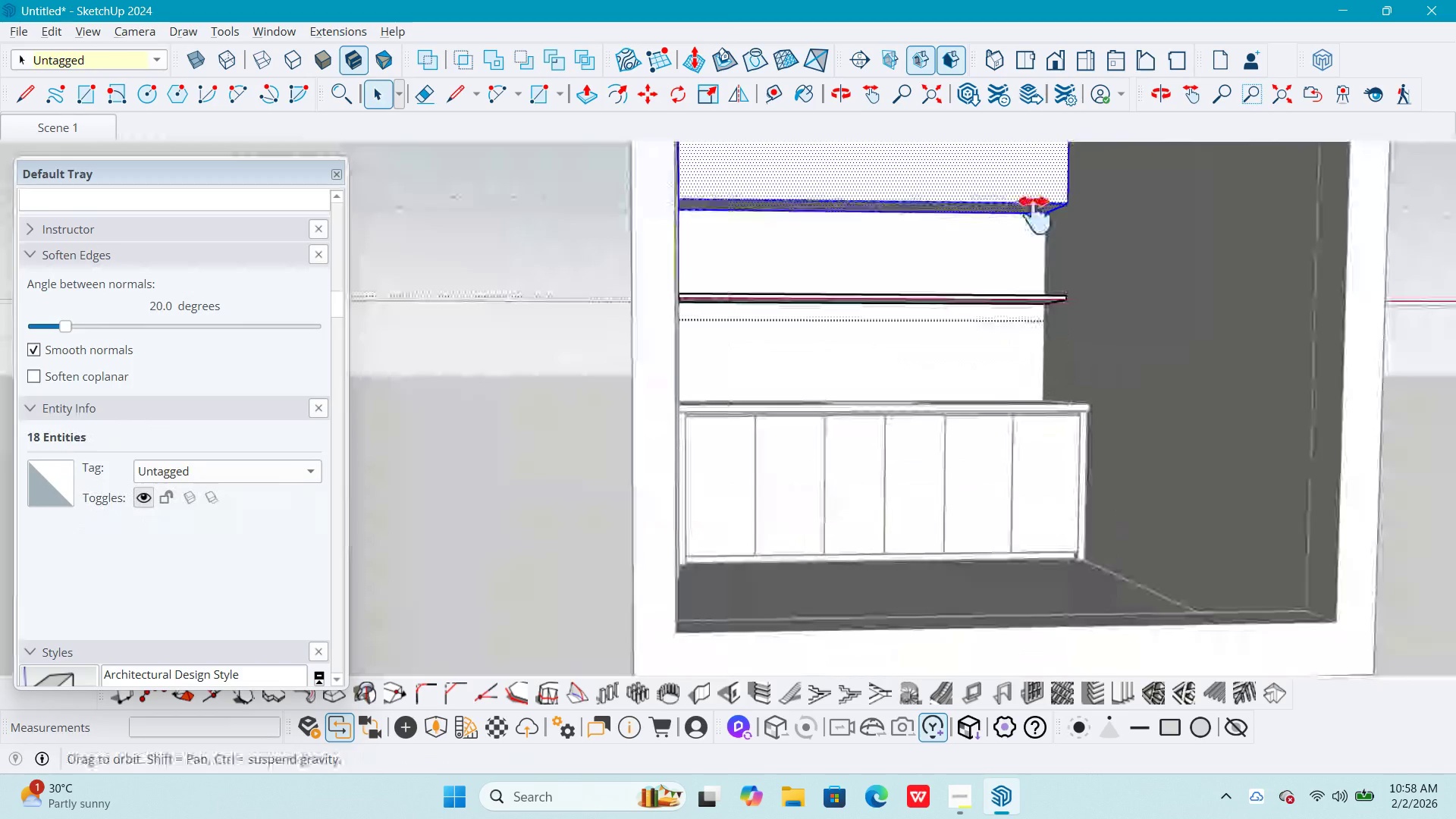 
left_click([1073, 571])
 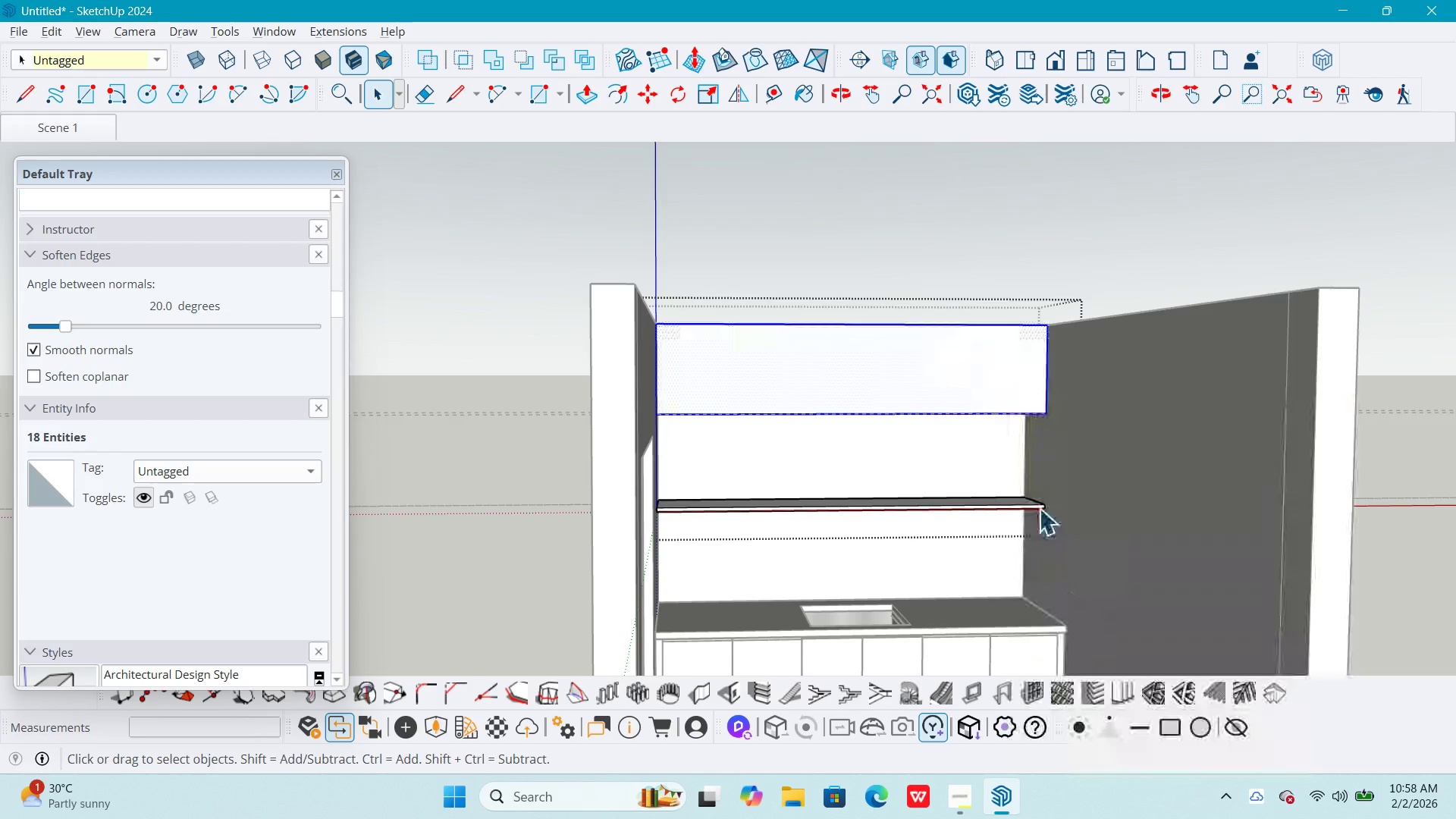 
scroll: coordinate [1006, 385], scroll_direction: up, amount: 8.0
 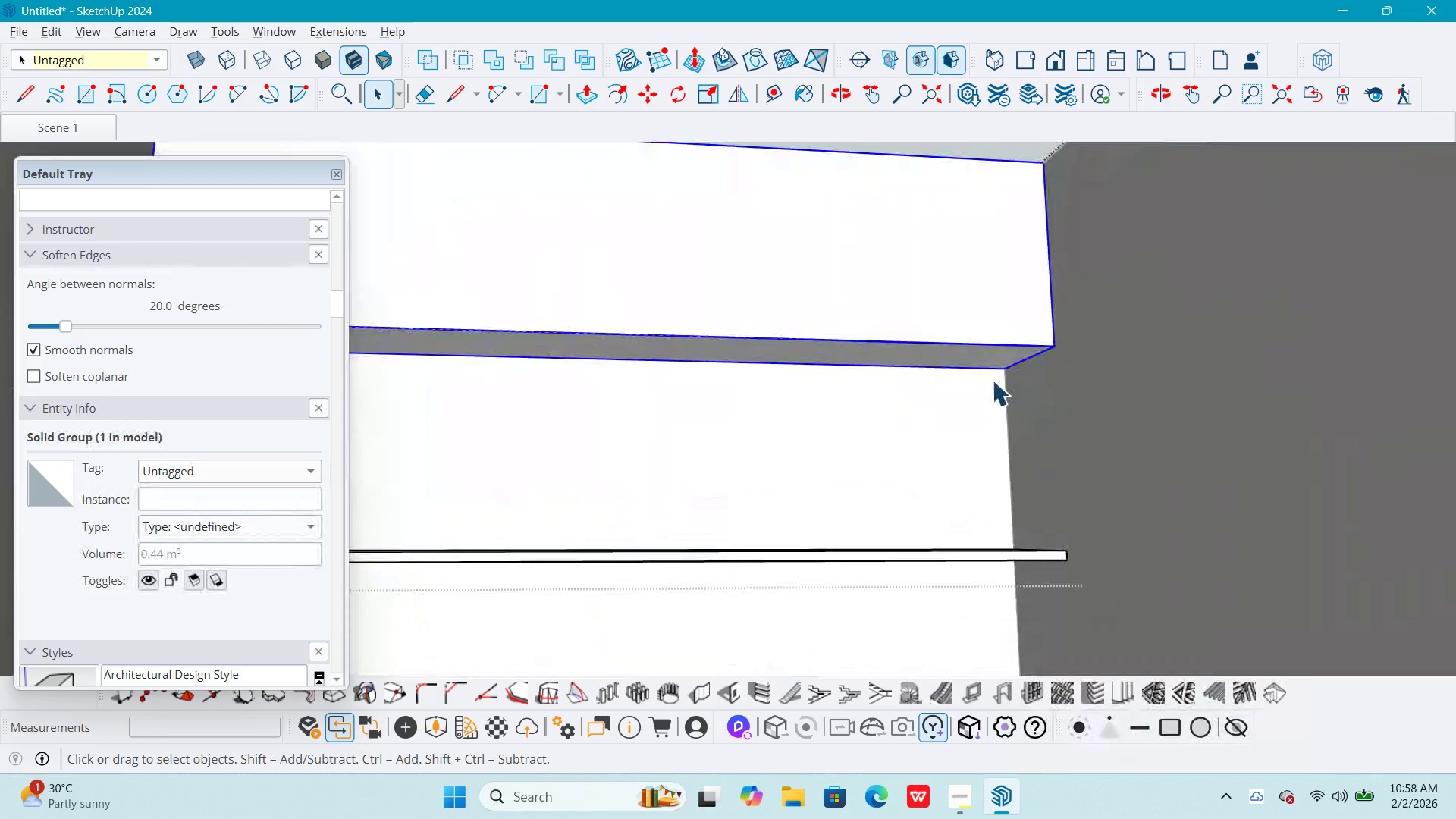 
key(M)
 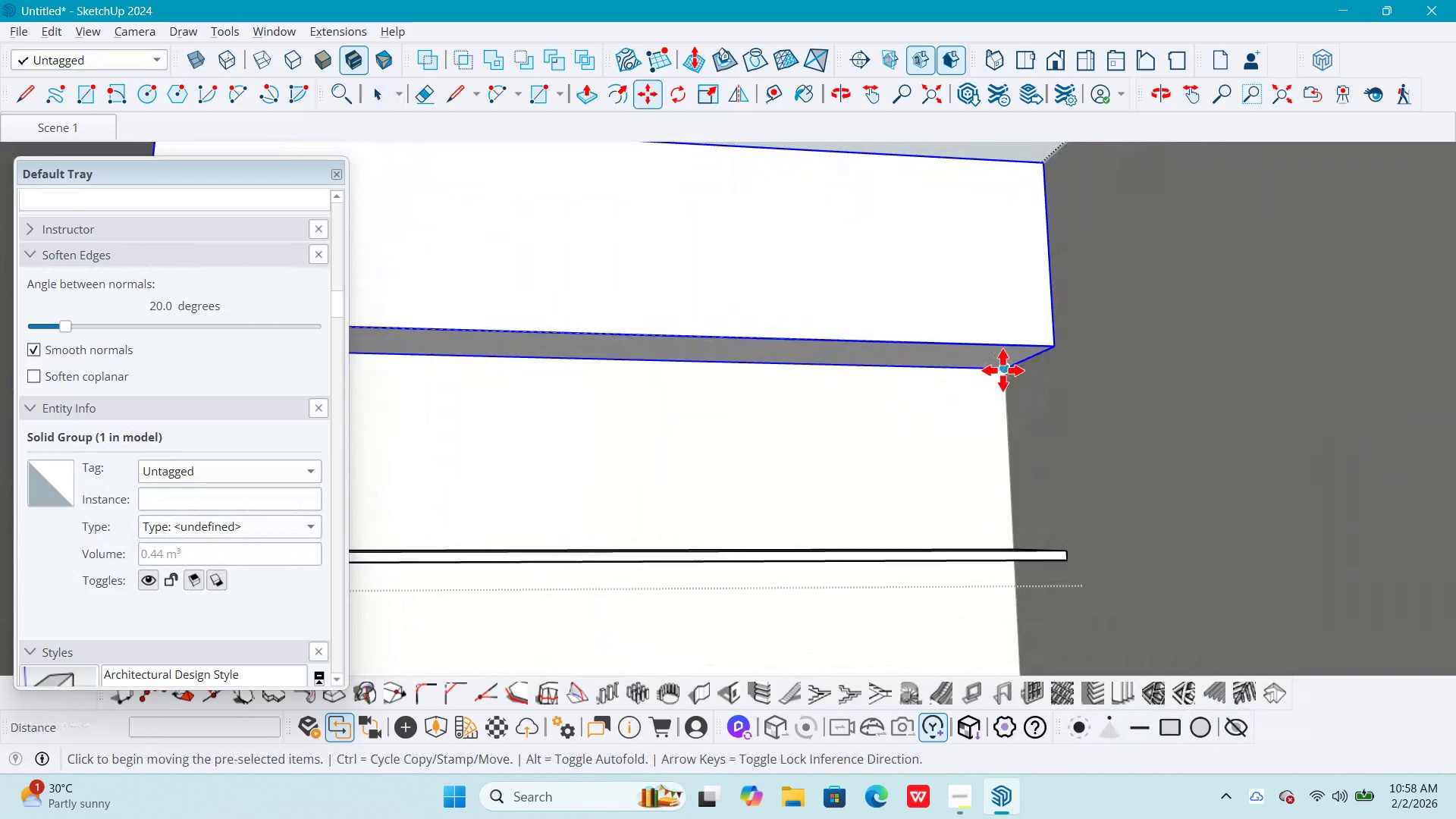 
left_click([1003, 370])
 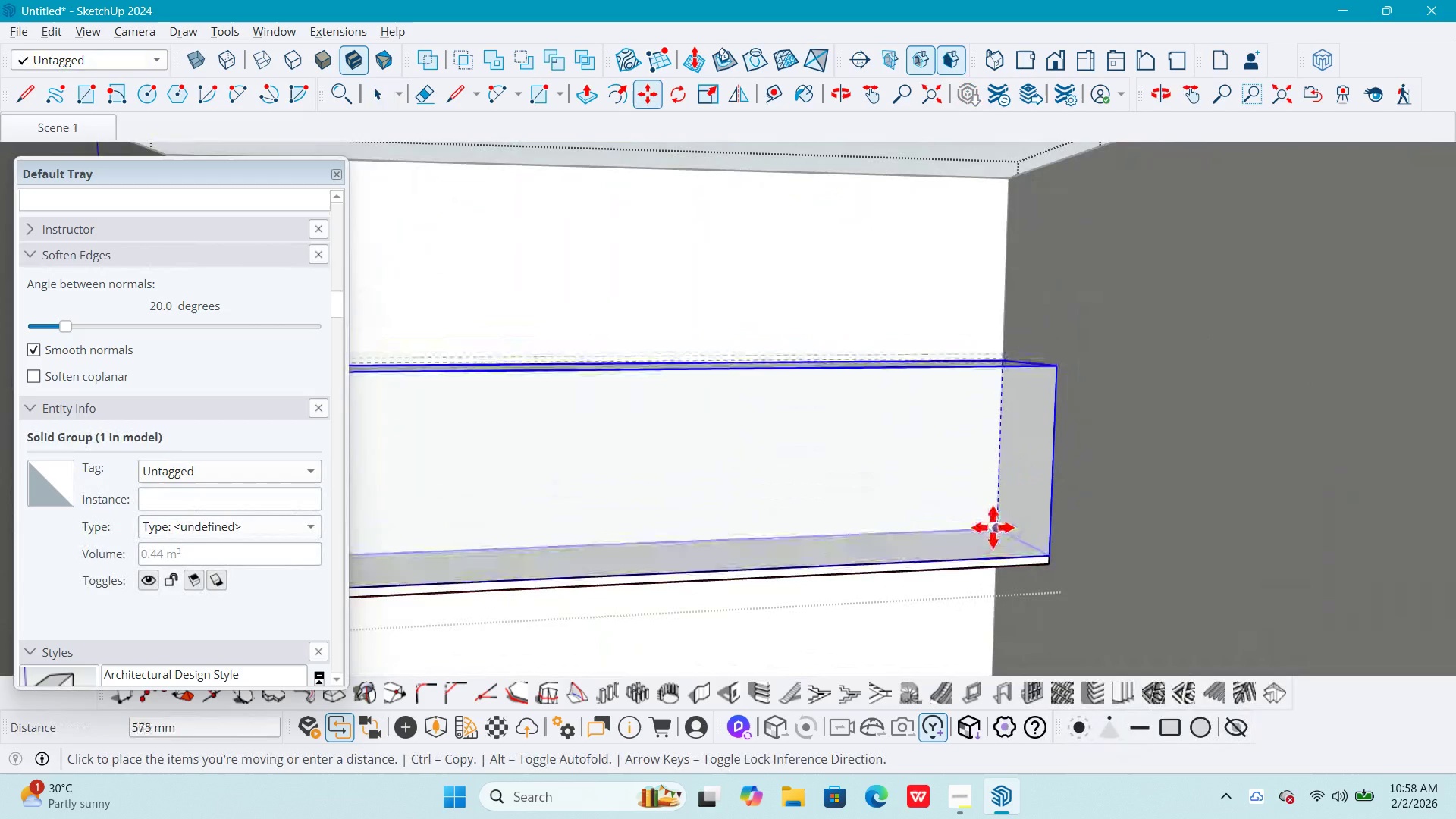 
left_click([993, 527])
 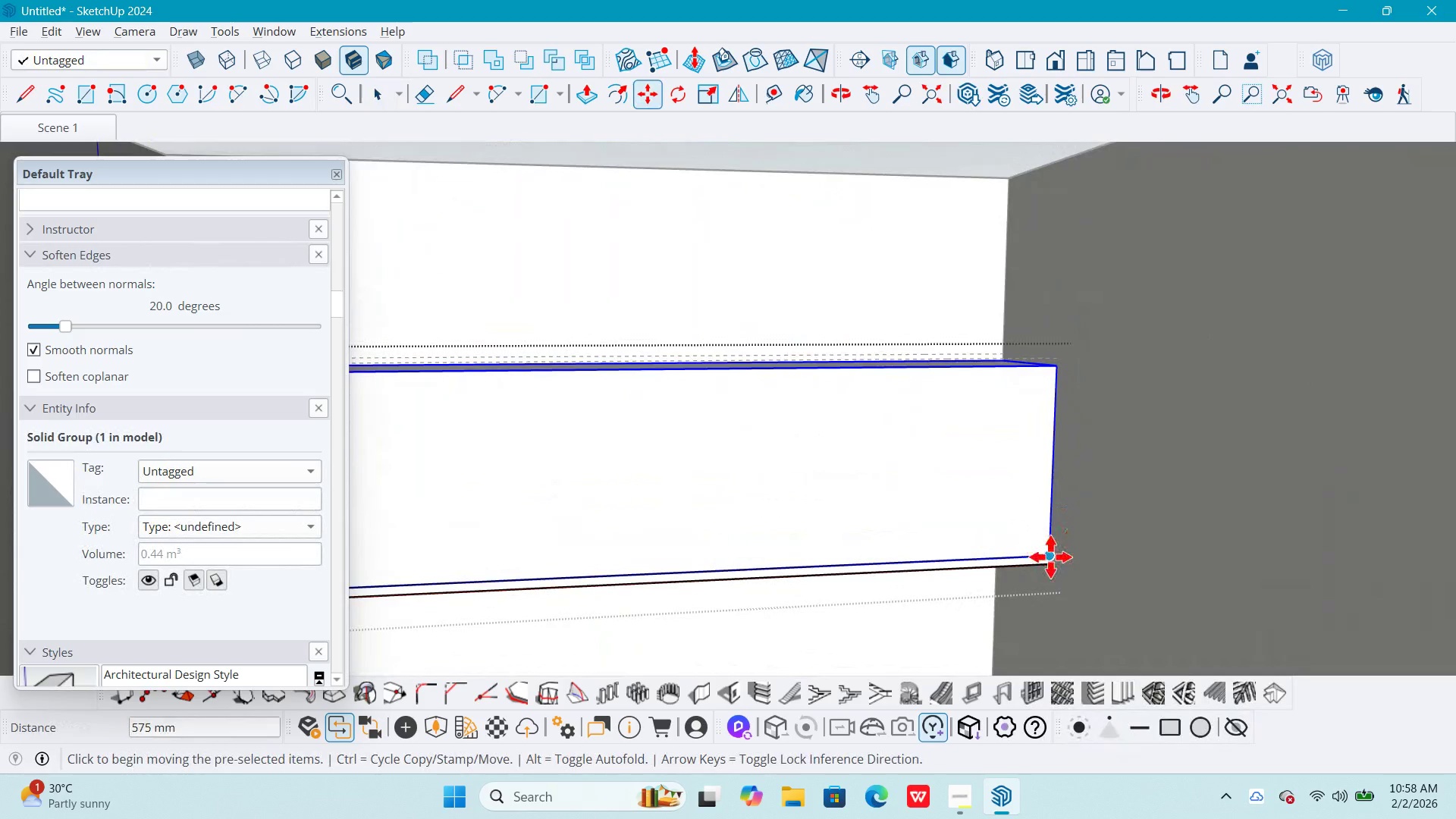 
left_click([1050, 557])
 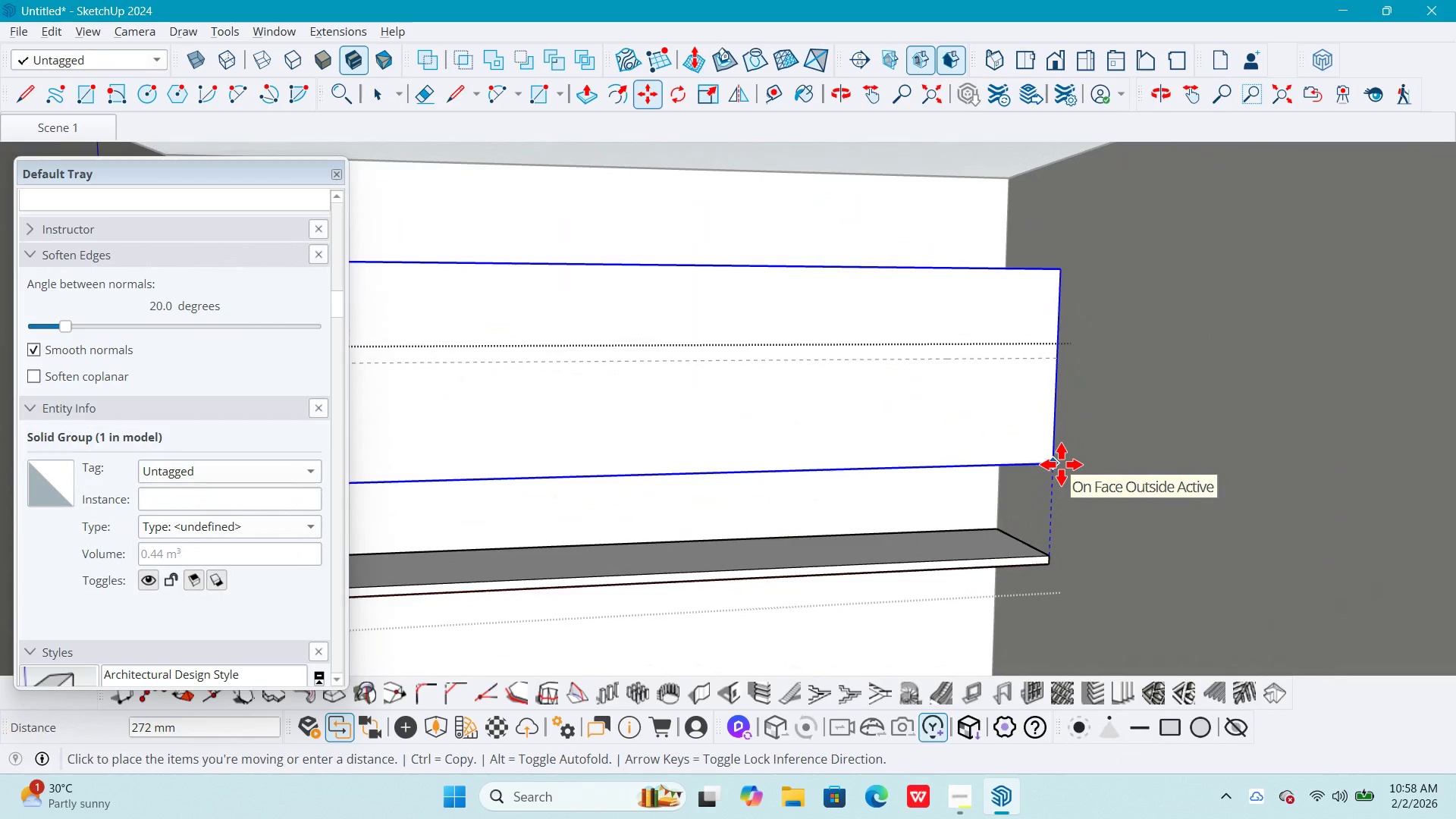 
key(Numpad2)
 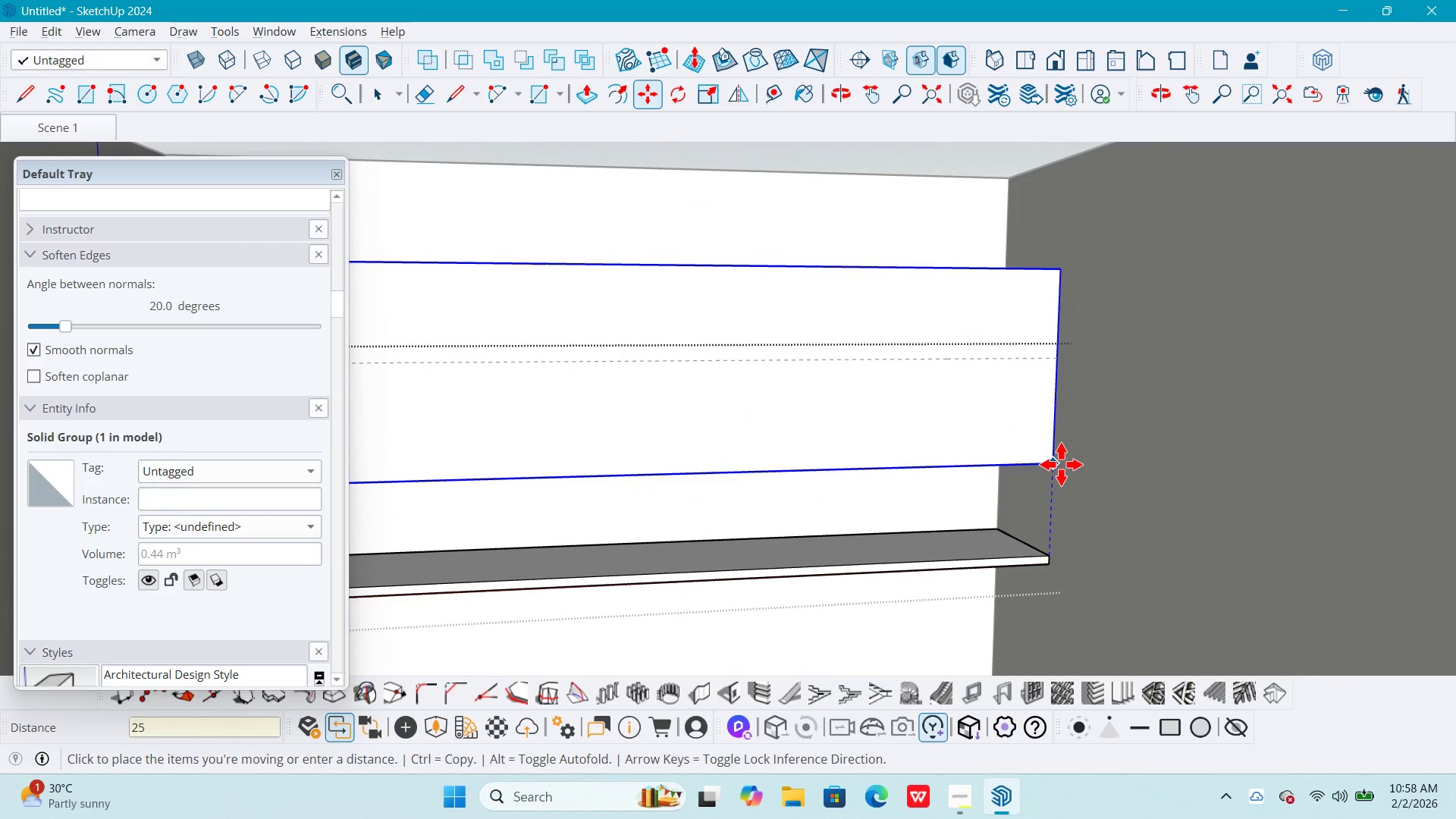 
key(Numpad5)
 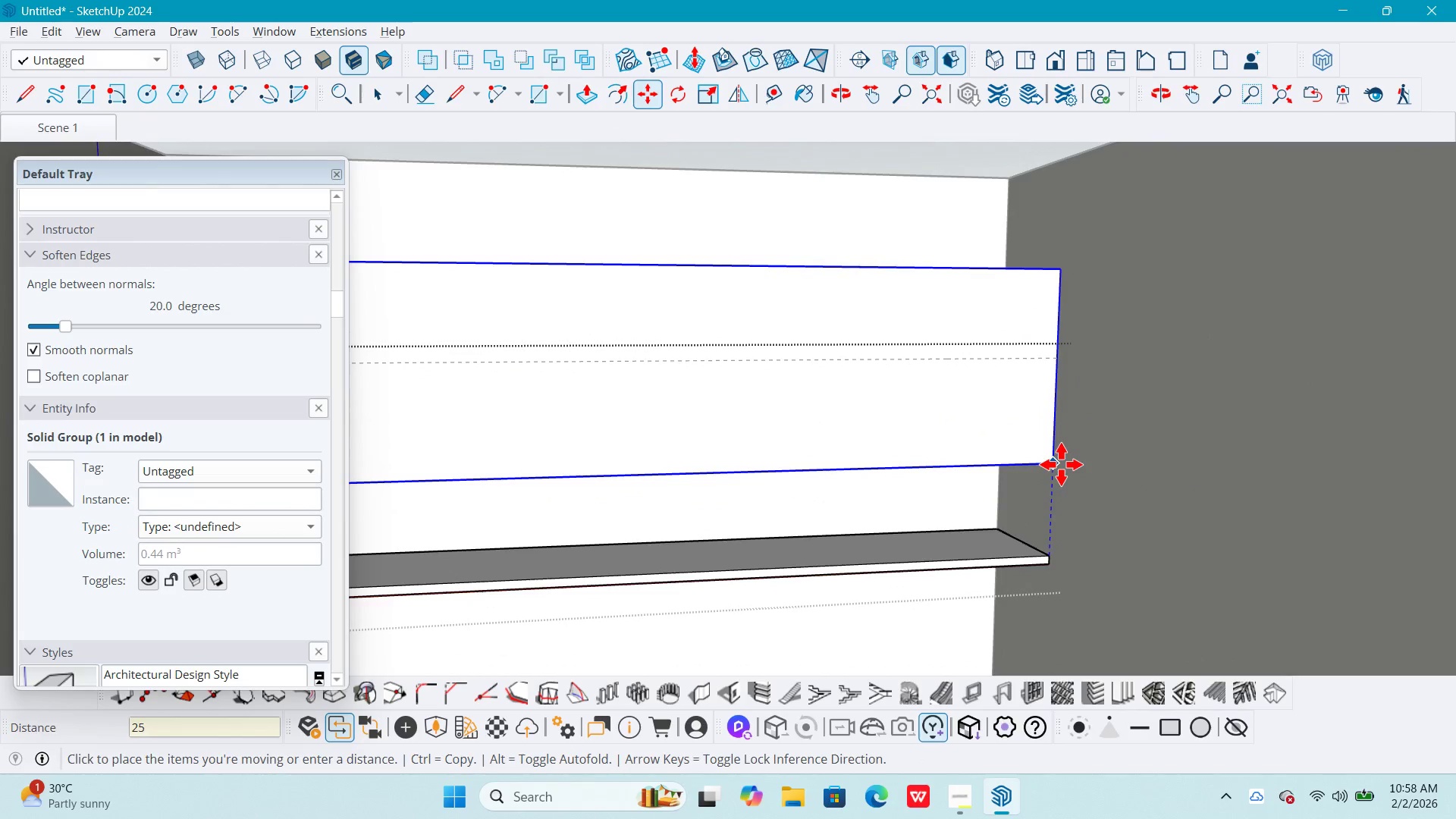 
key(Numpad0)
 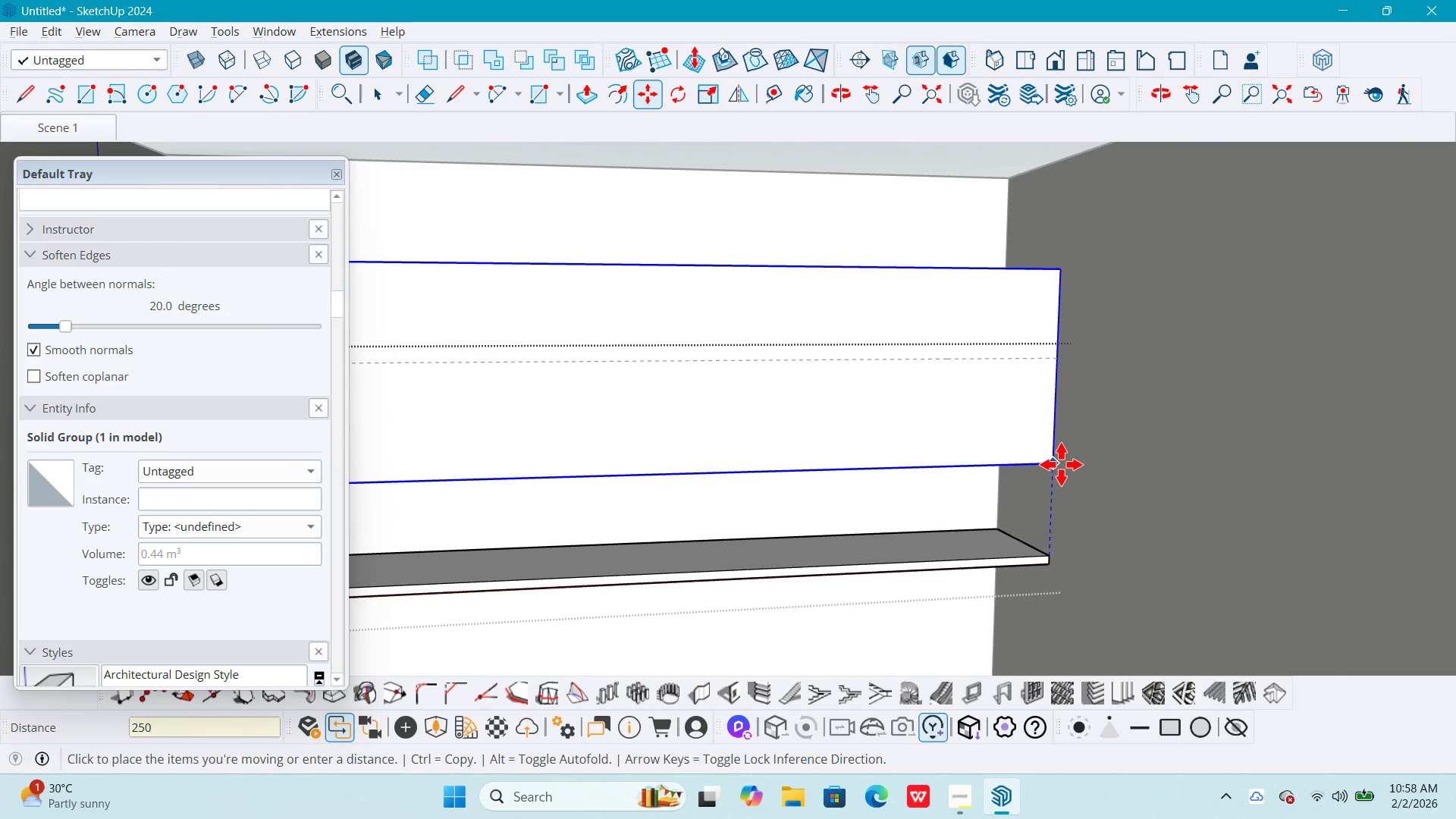 
key(NumpadEnter)
 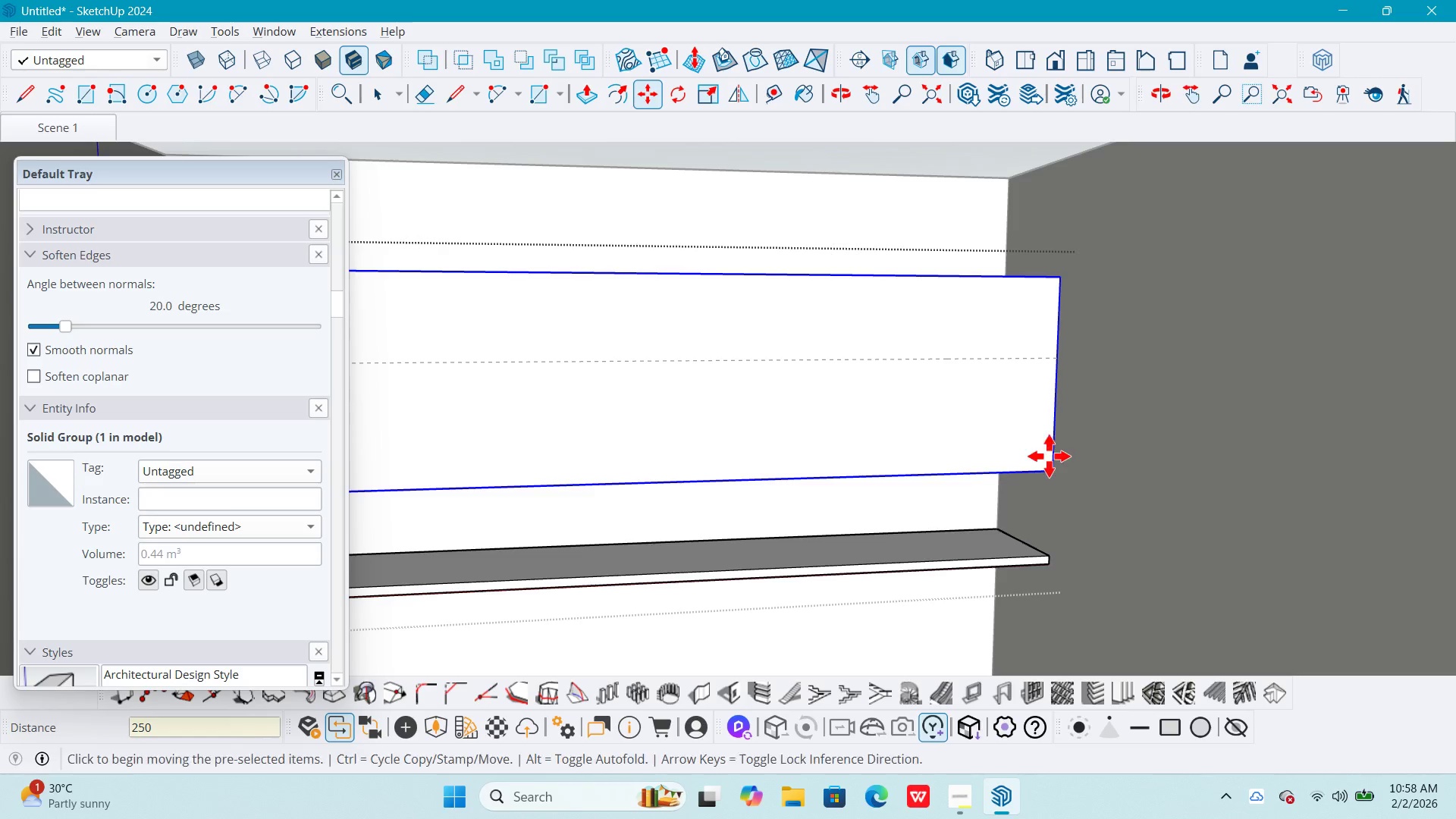 
scroll: coordinate [1012, 508], scroll_direction: down, amount: 7.0
 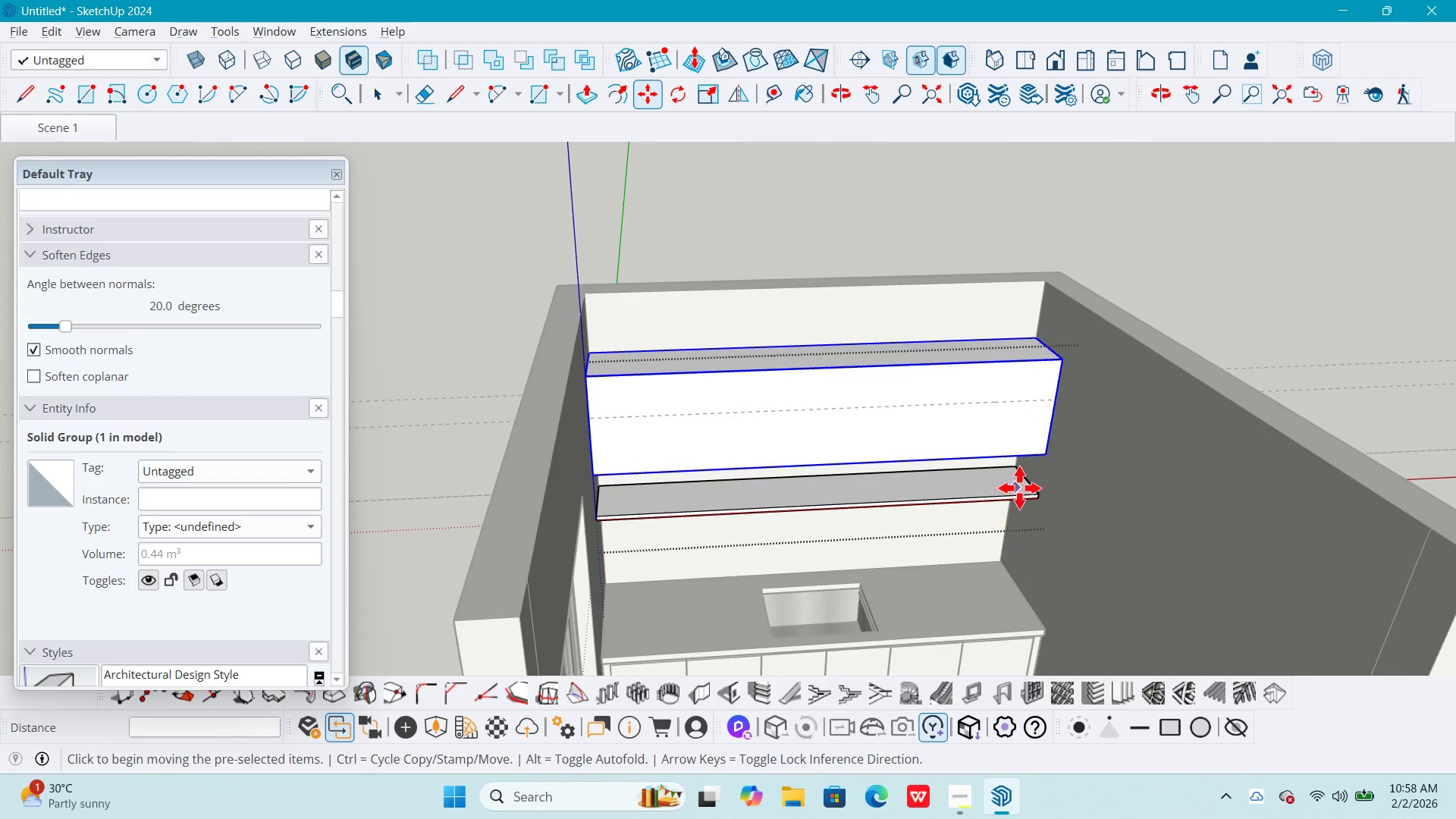 
key(Space)
 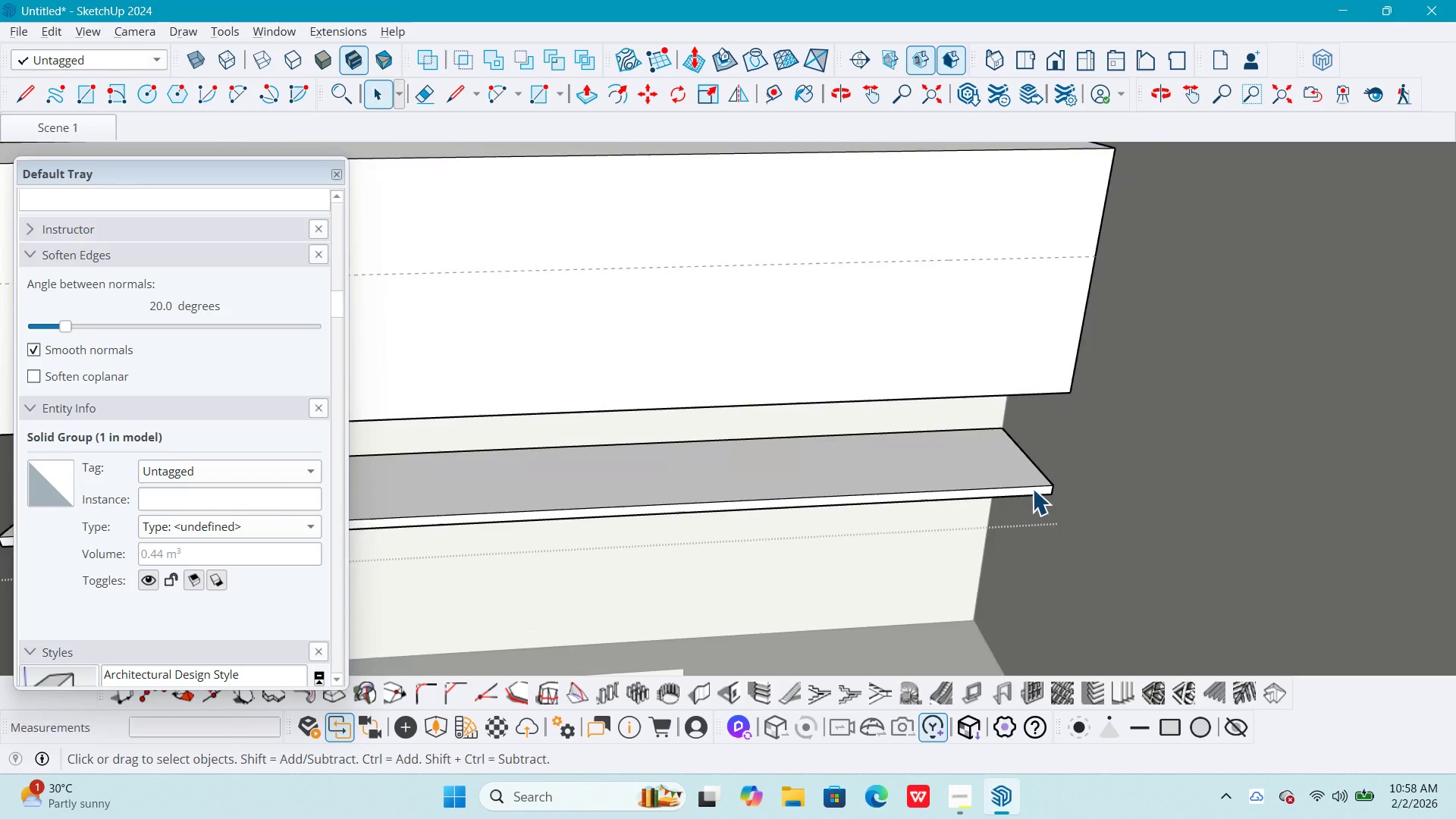 
key(Escape)
 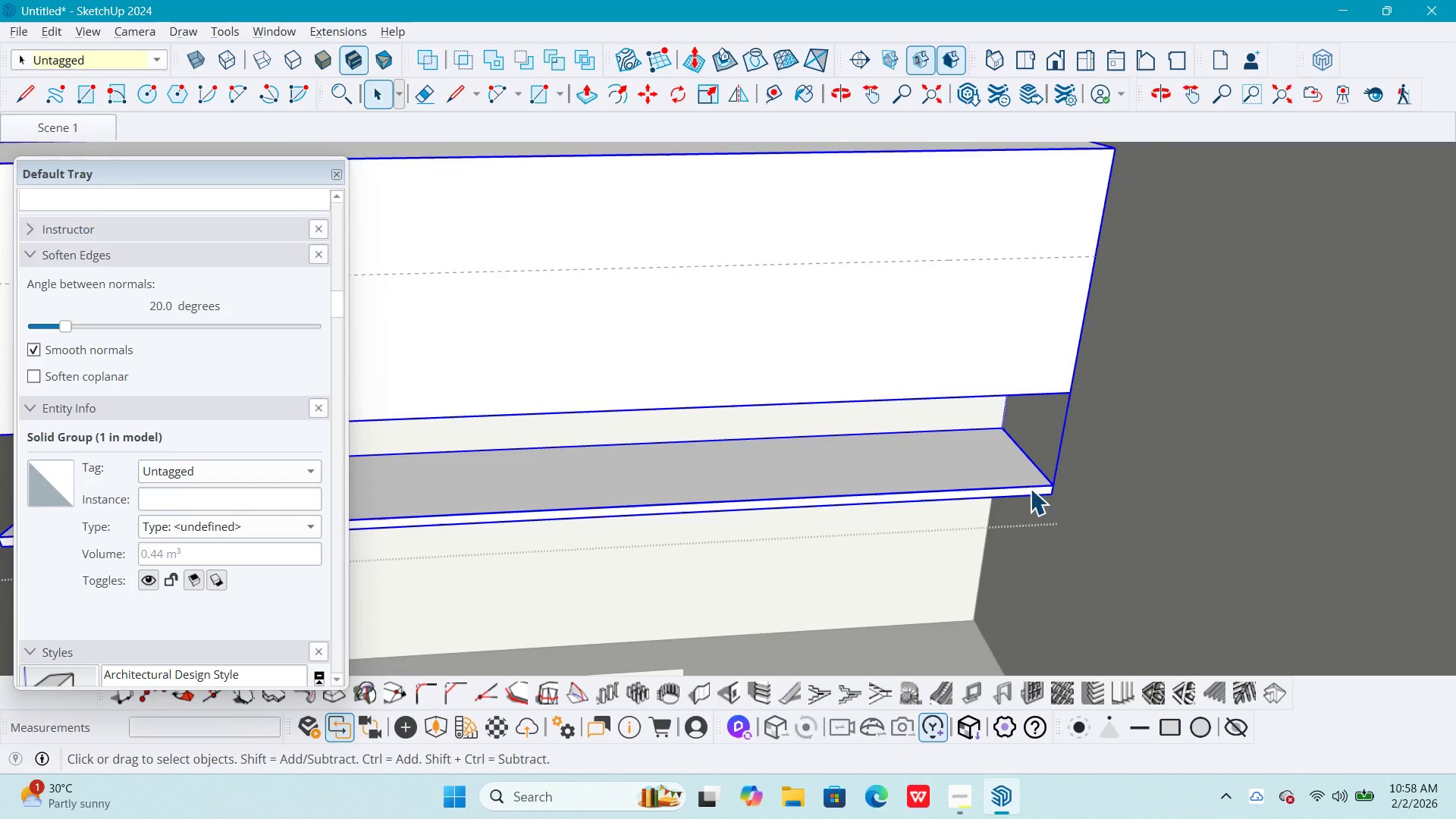 
left_click([1030, 488])
 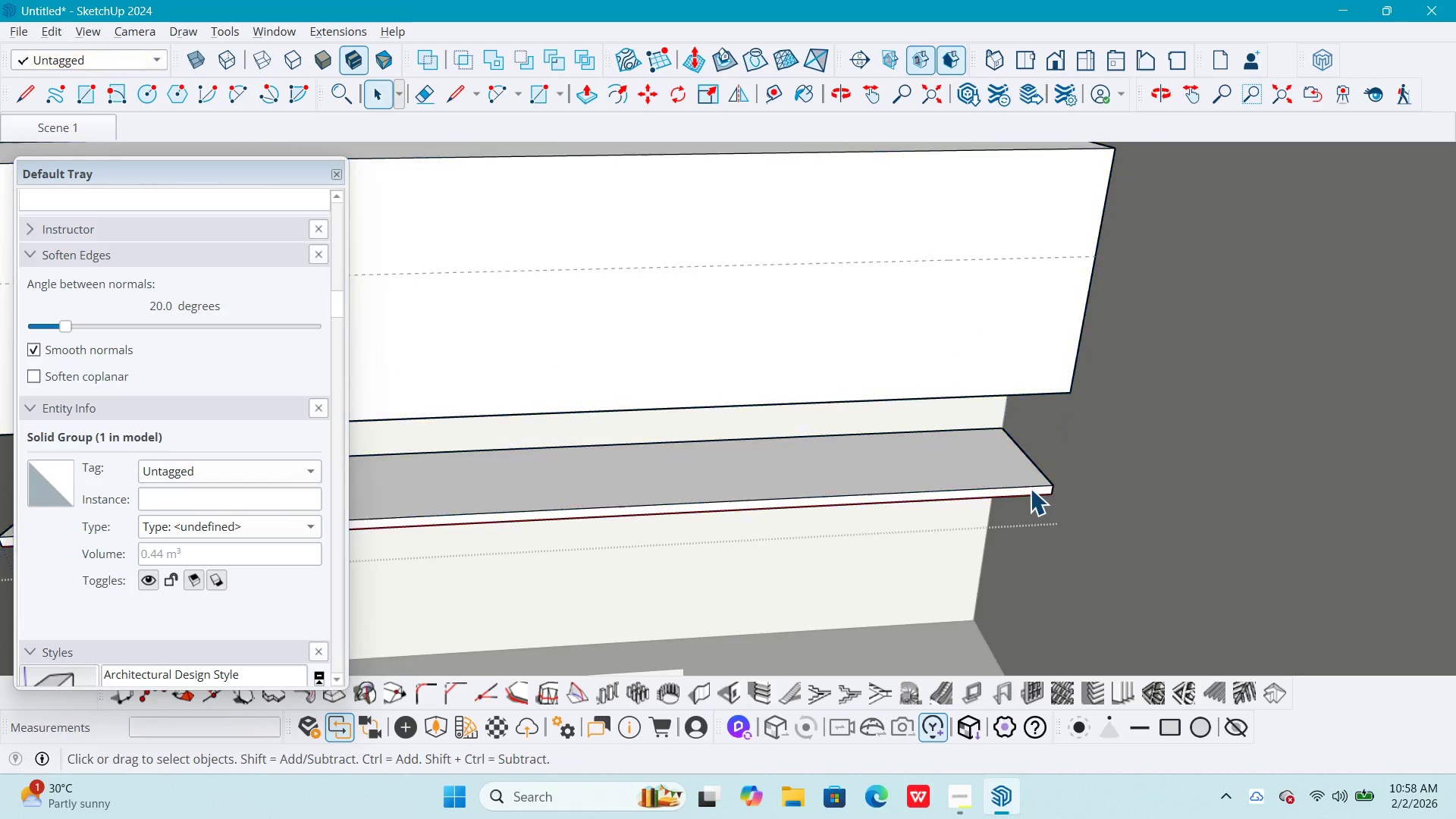 
scroll: coordinate [1034, 520], scroll_direction: up, amount: 8.0
 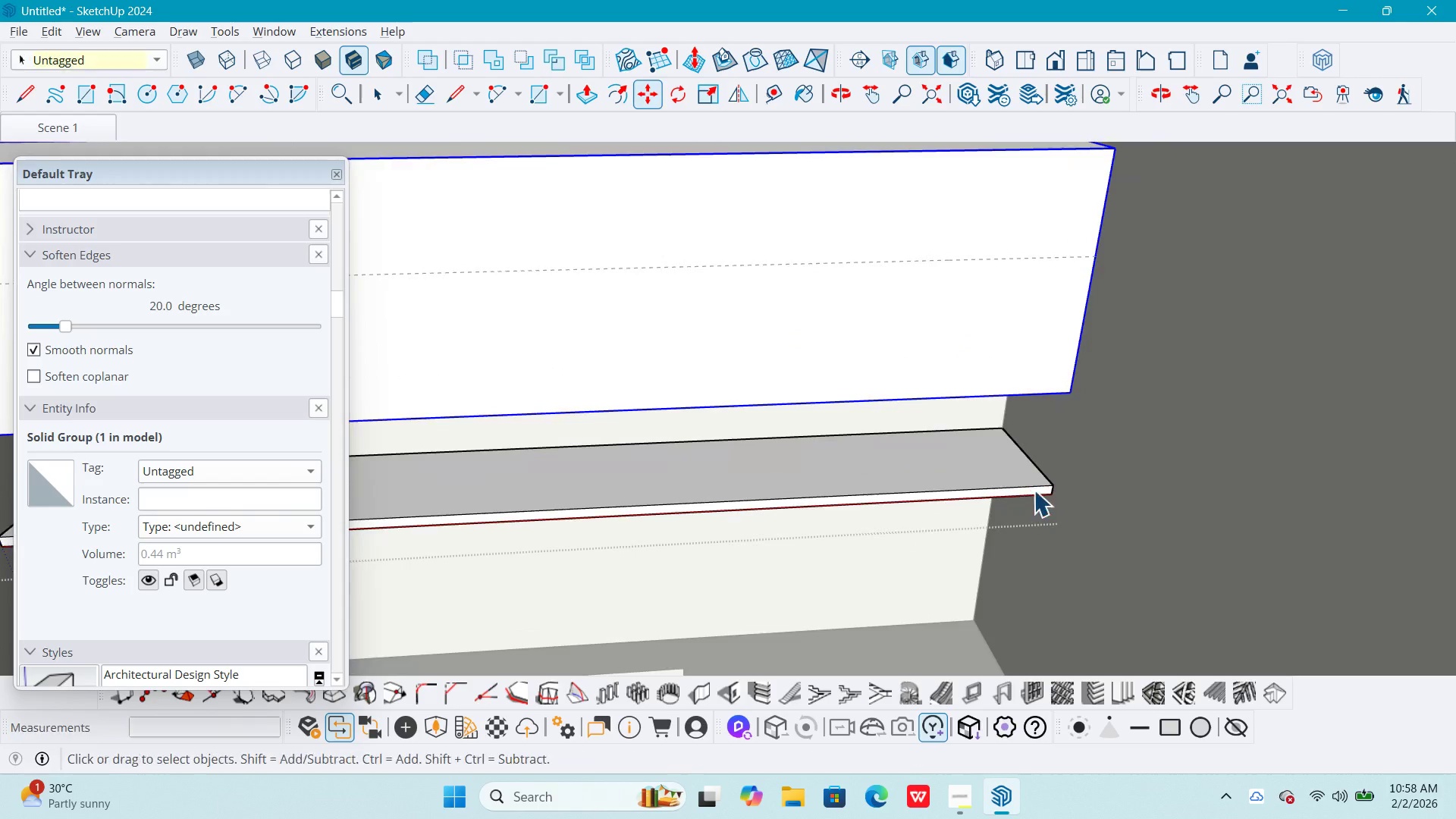 
double_click([1030, 488])
 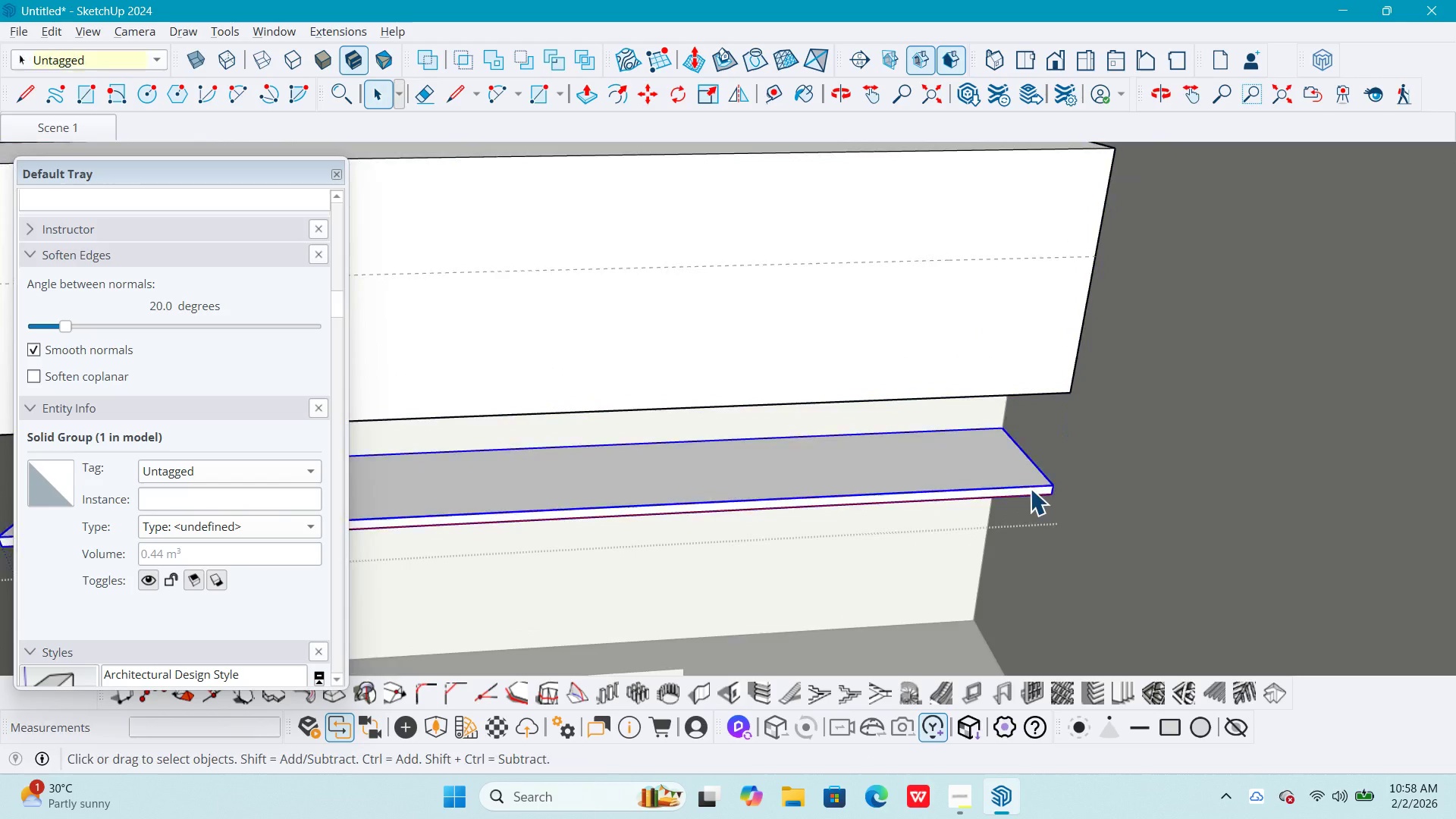 
triple_click([1030, 488])
 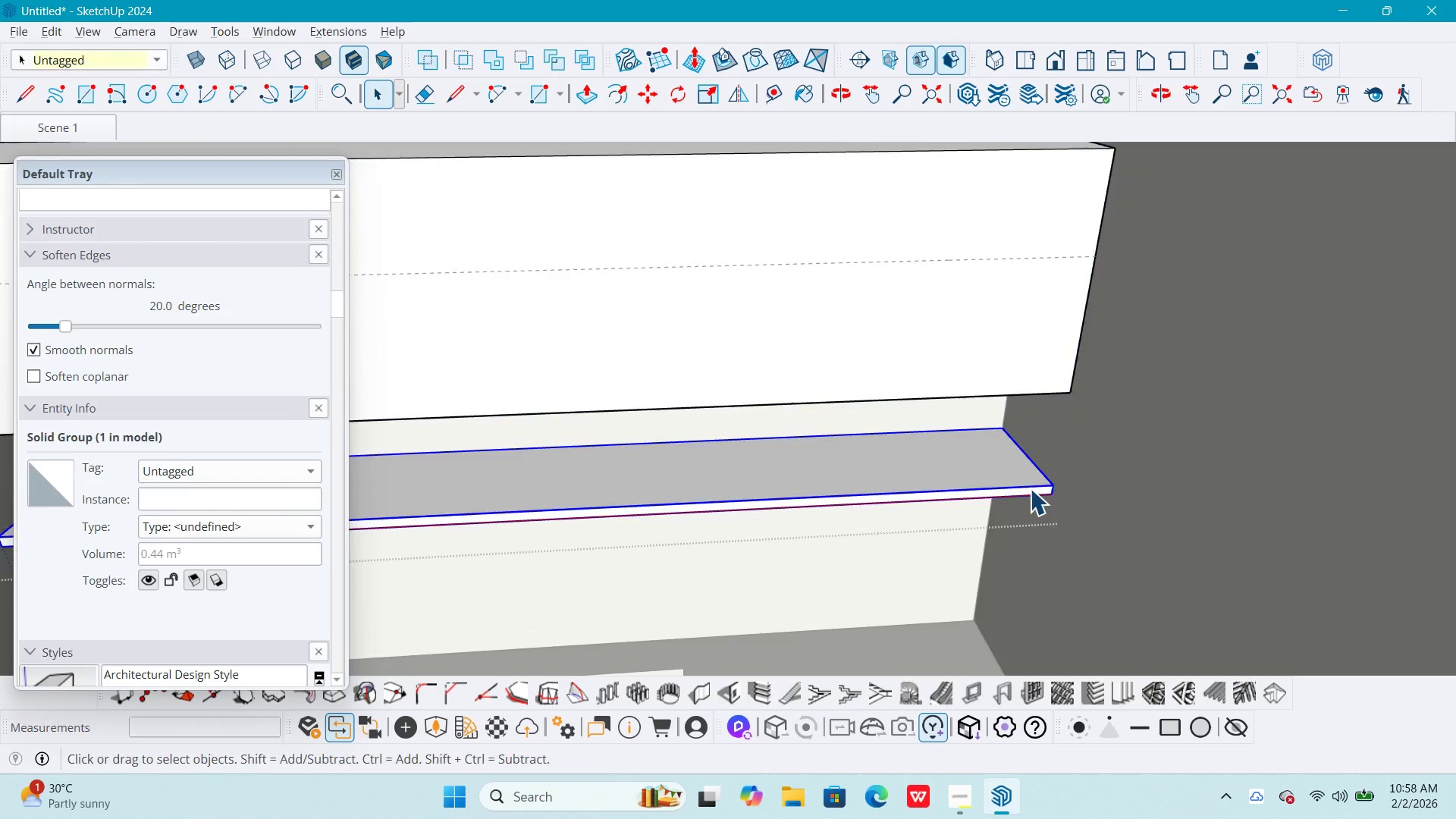 
triple_click([1030, 488])
 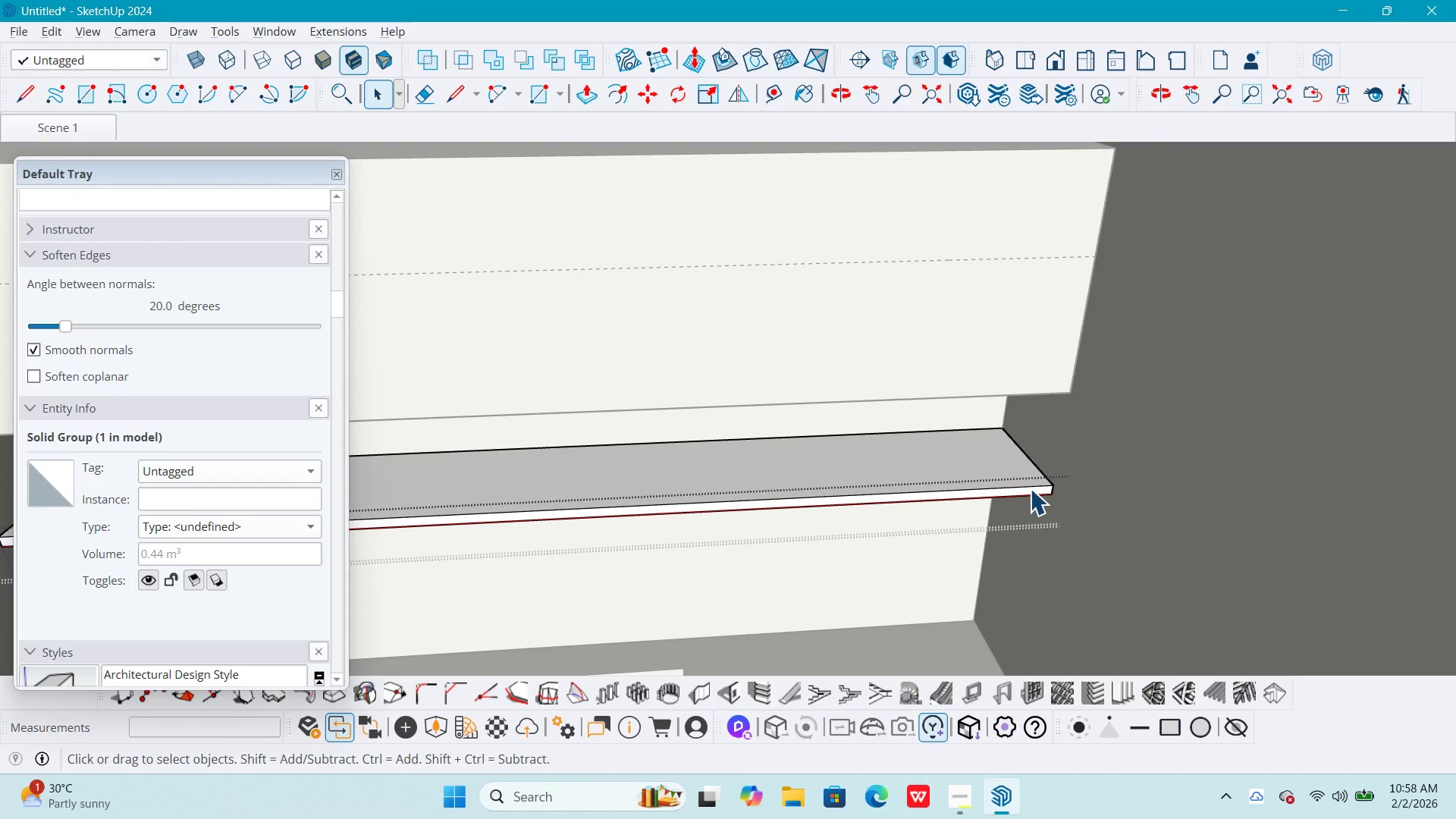 
triple_click([1030, 488])
 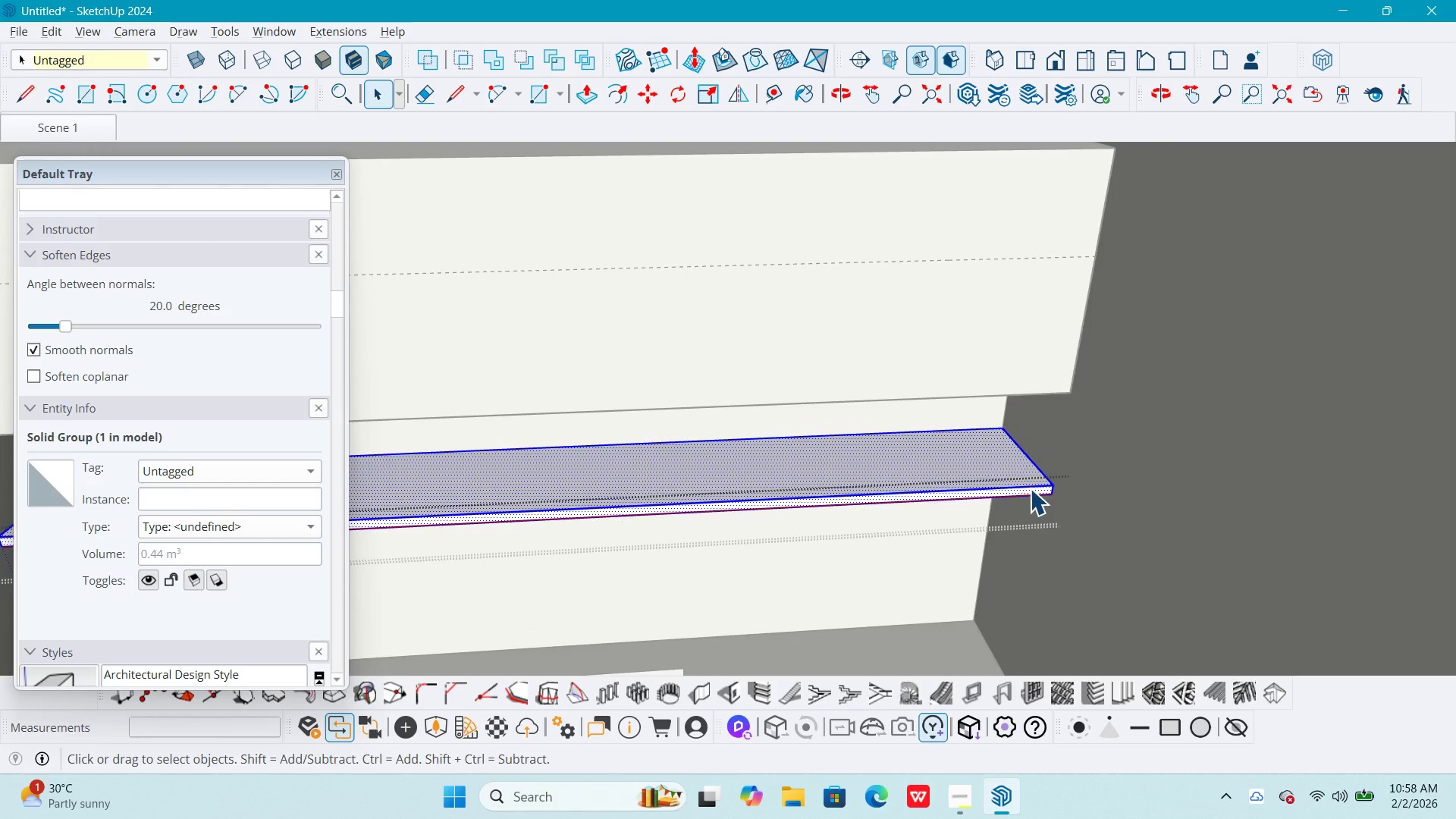 
triple_click([1030, 488])
 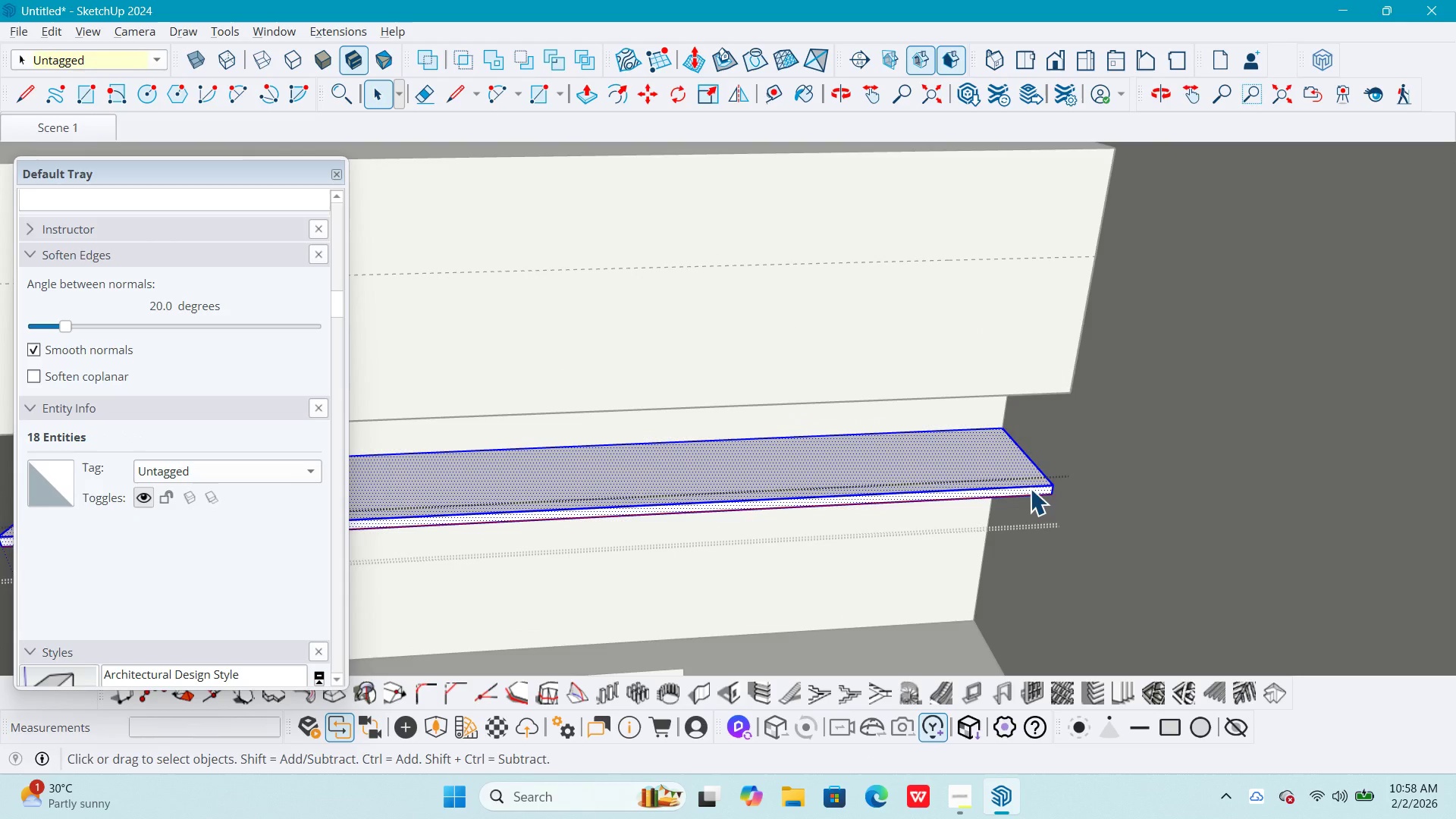 
key(P)
 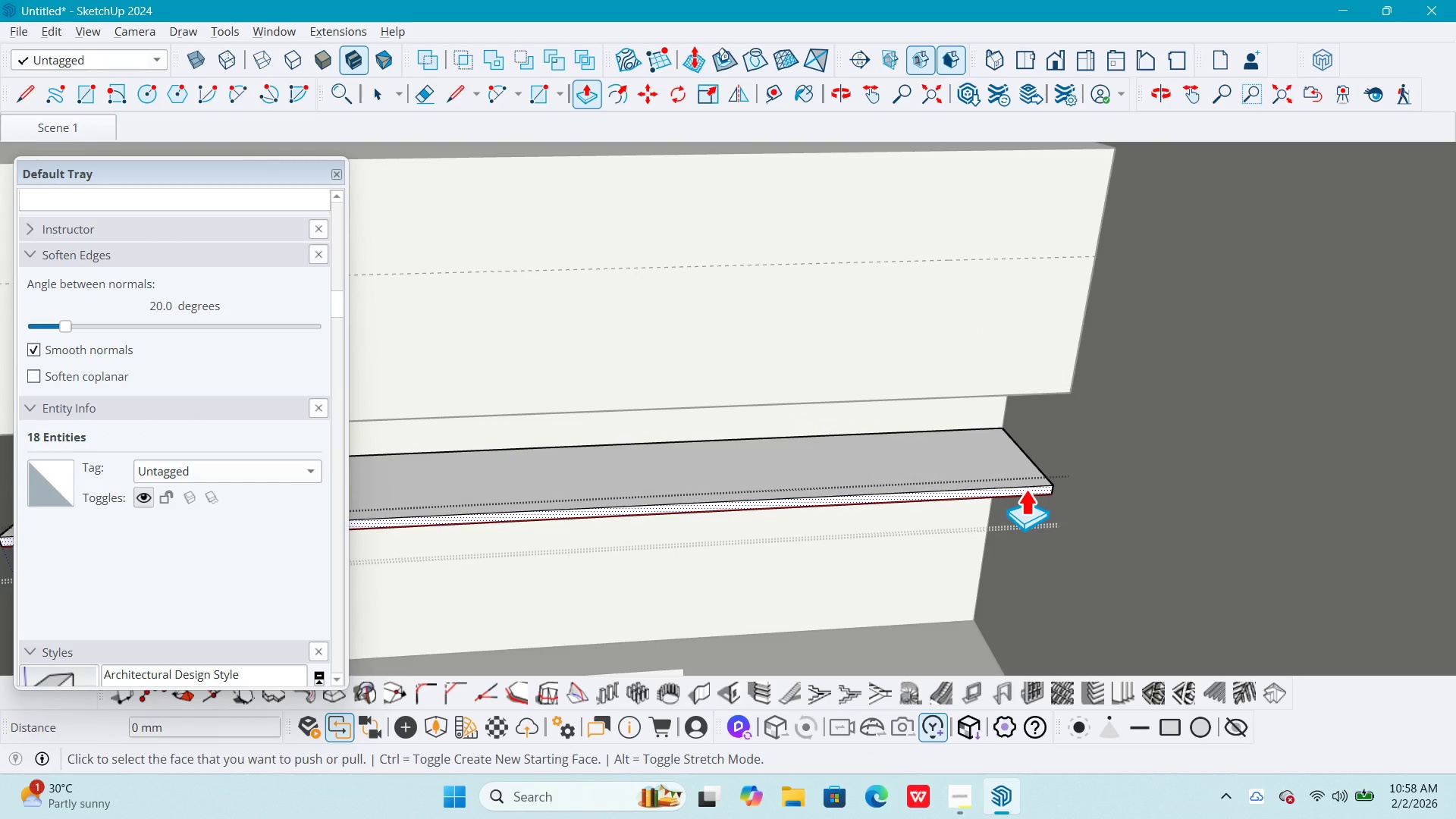 
left_click([1025, 489])
 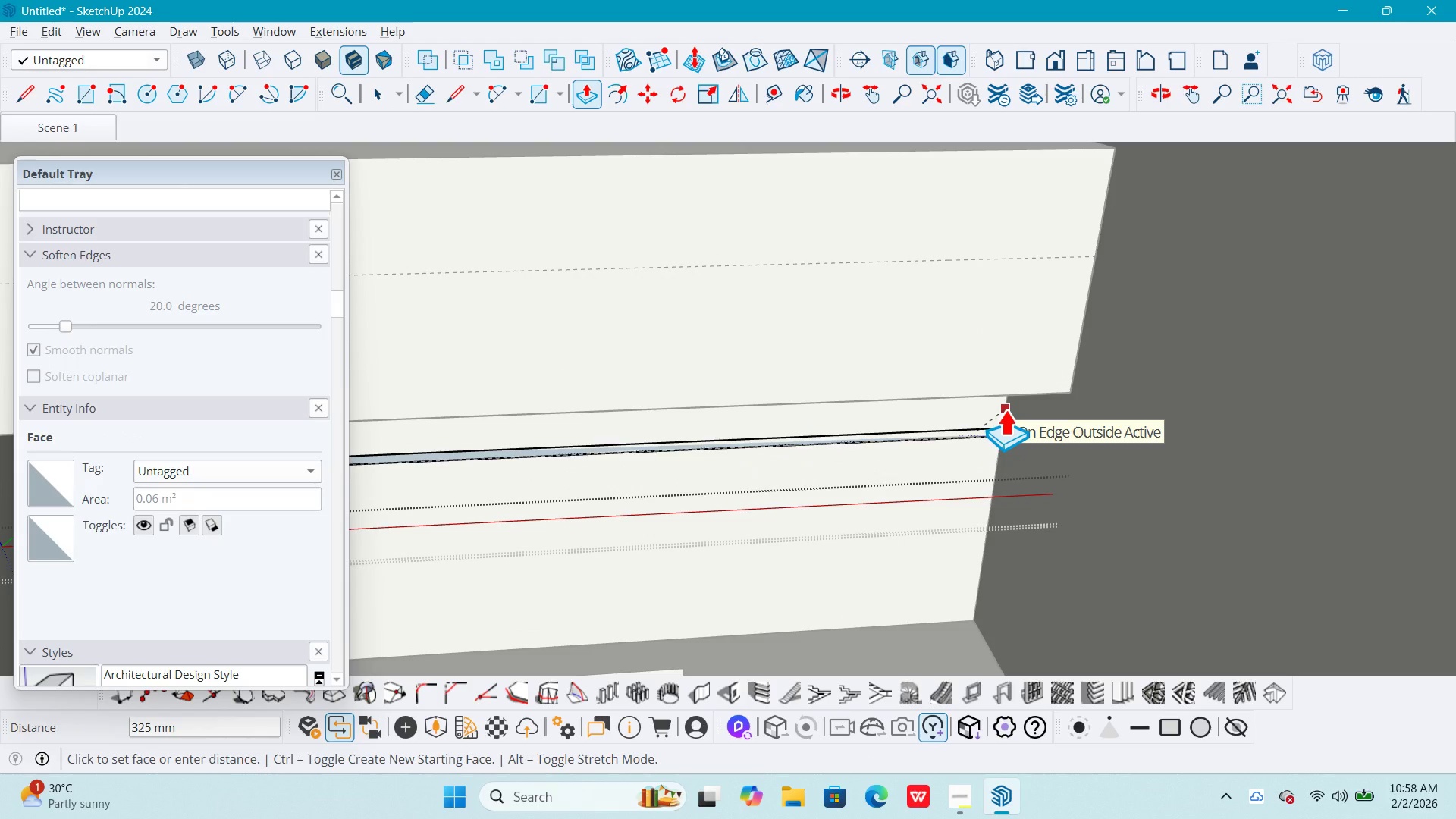 
key(Space)
 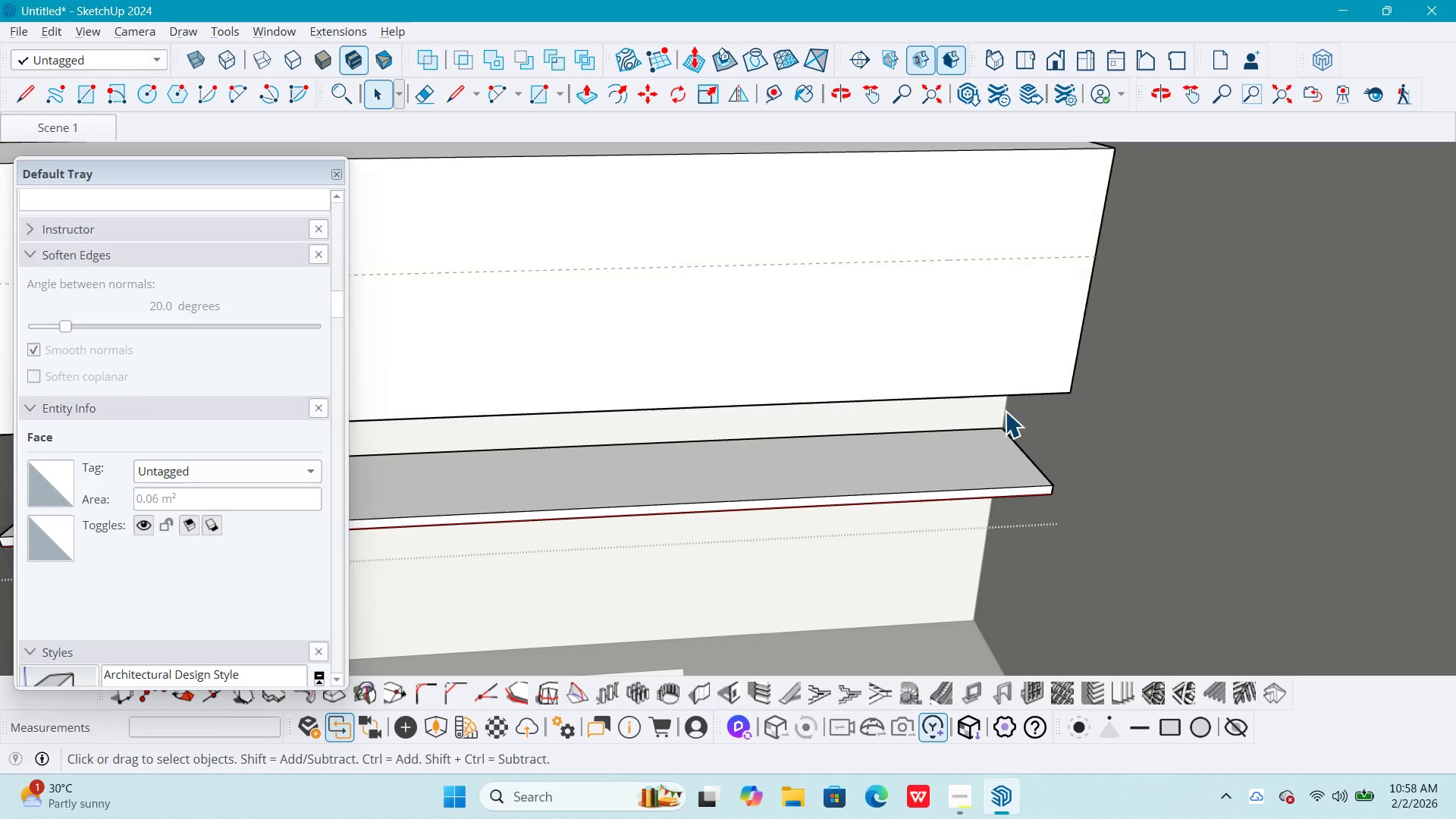 
key(Escape)
 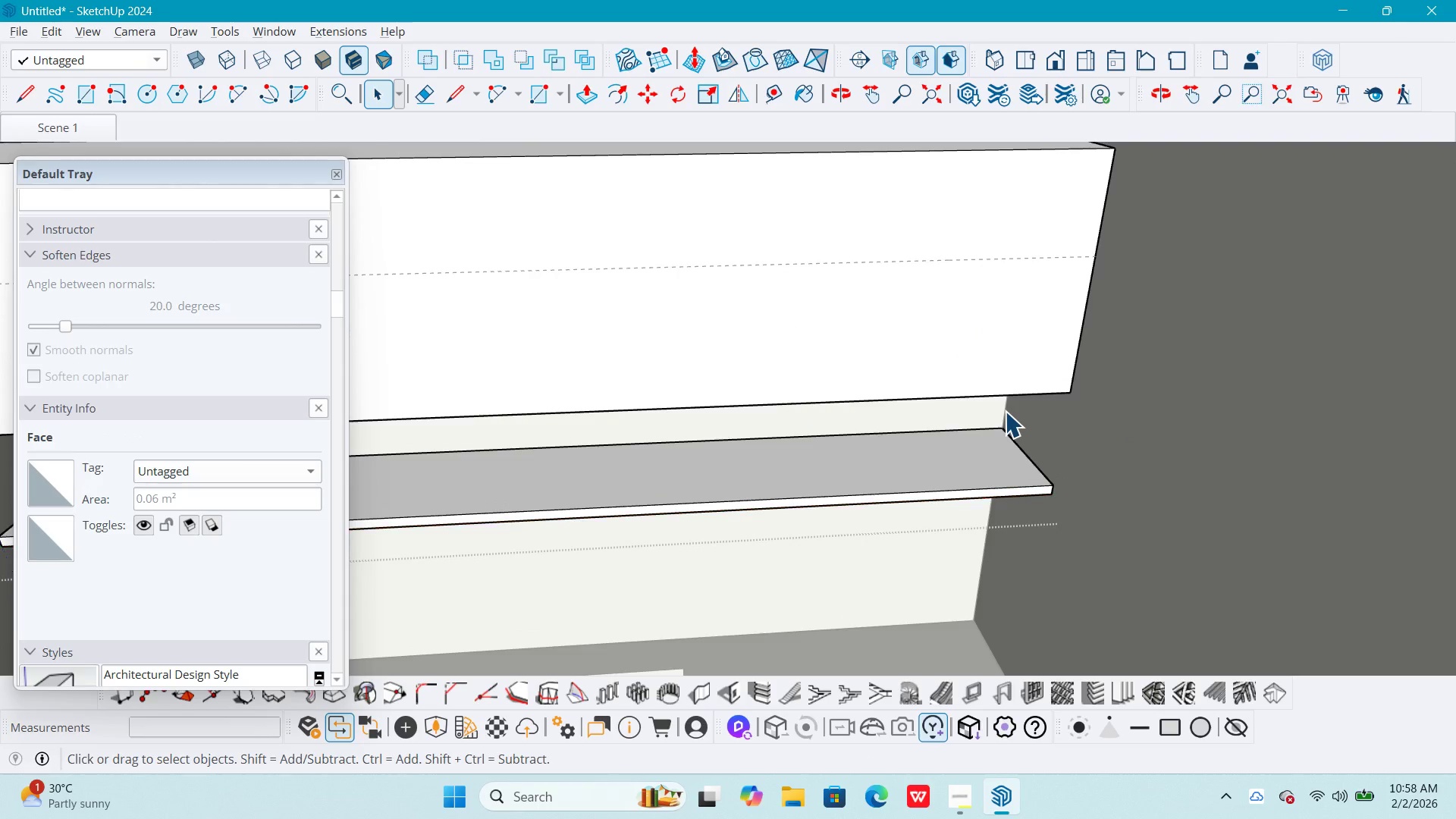 
key(Escape)
 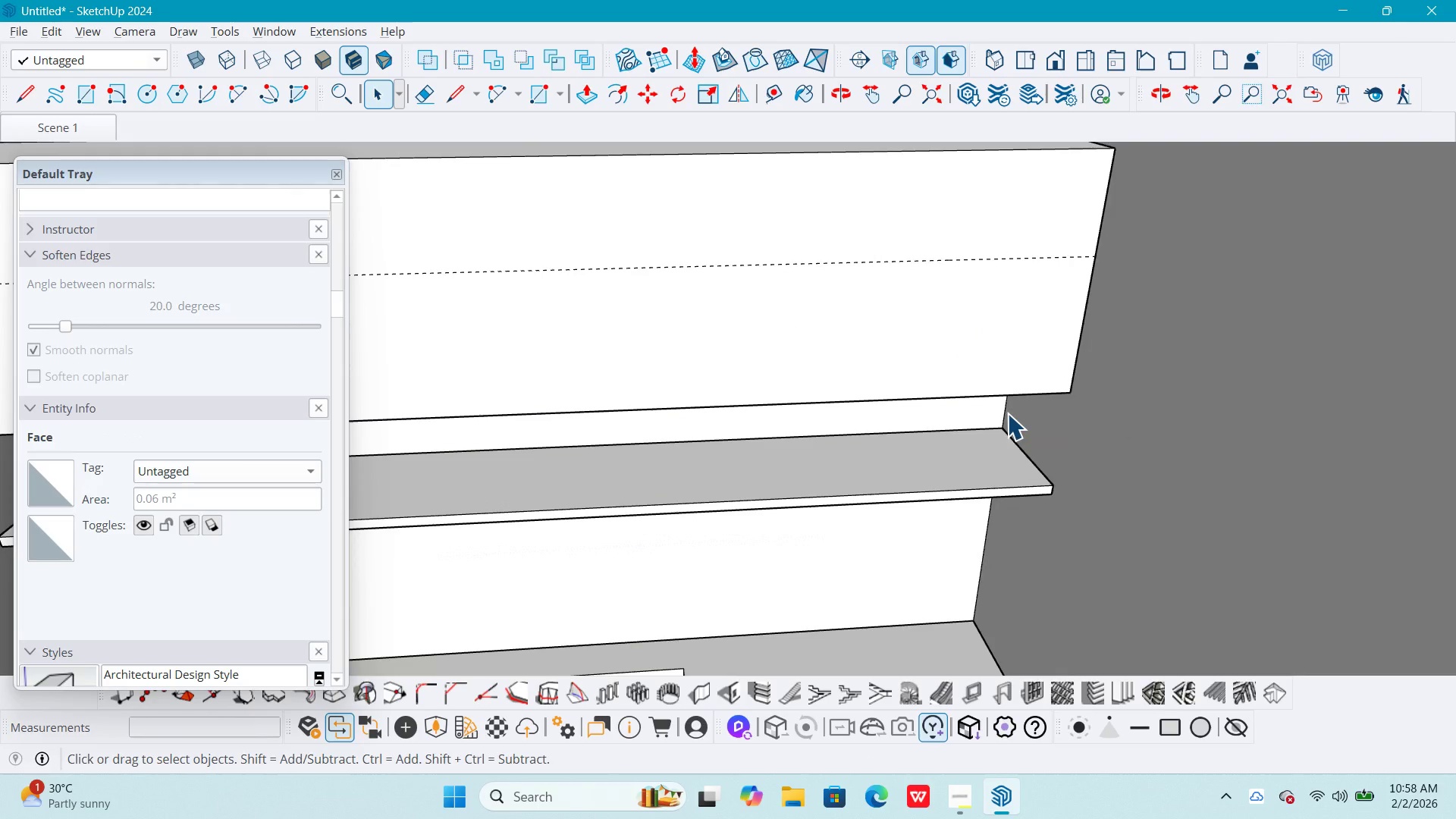 
key(Escape)
 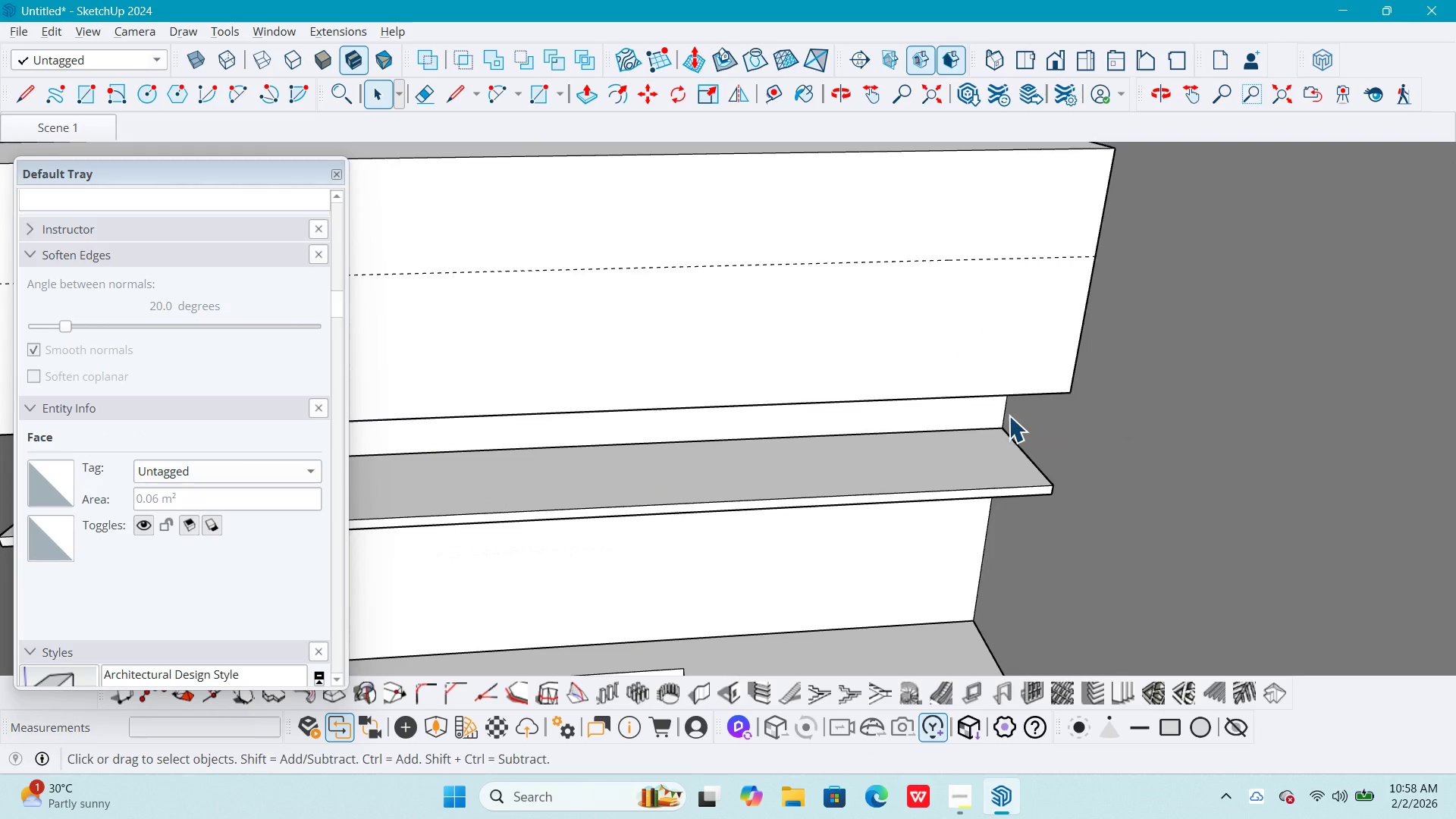 
key(T)
 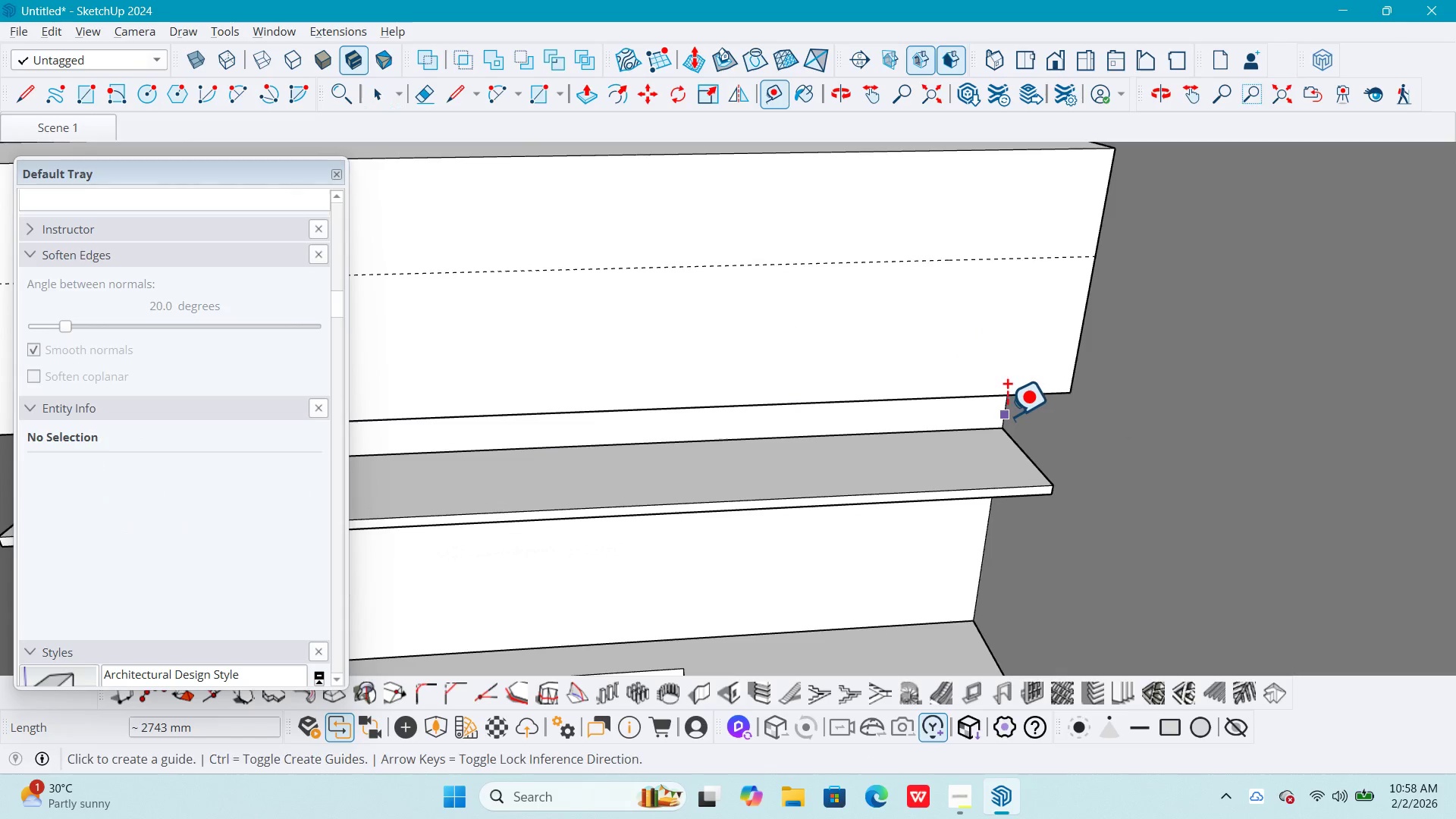 
left_click([1007, 416])
 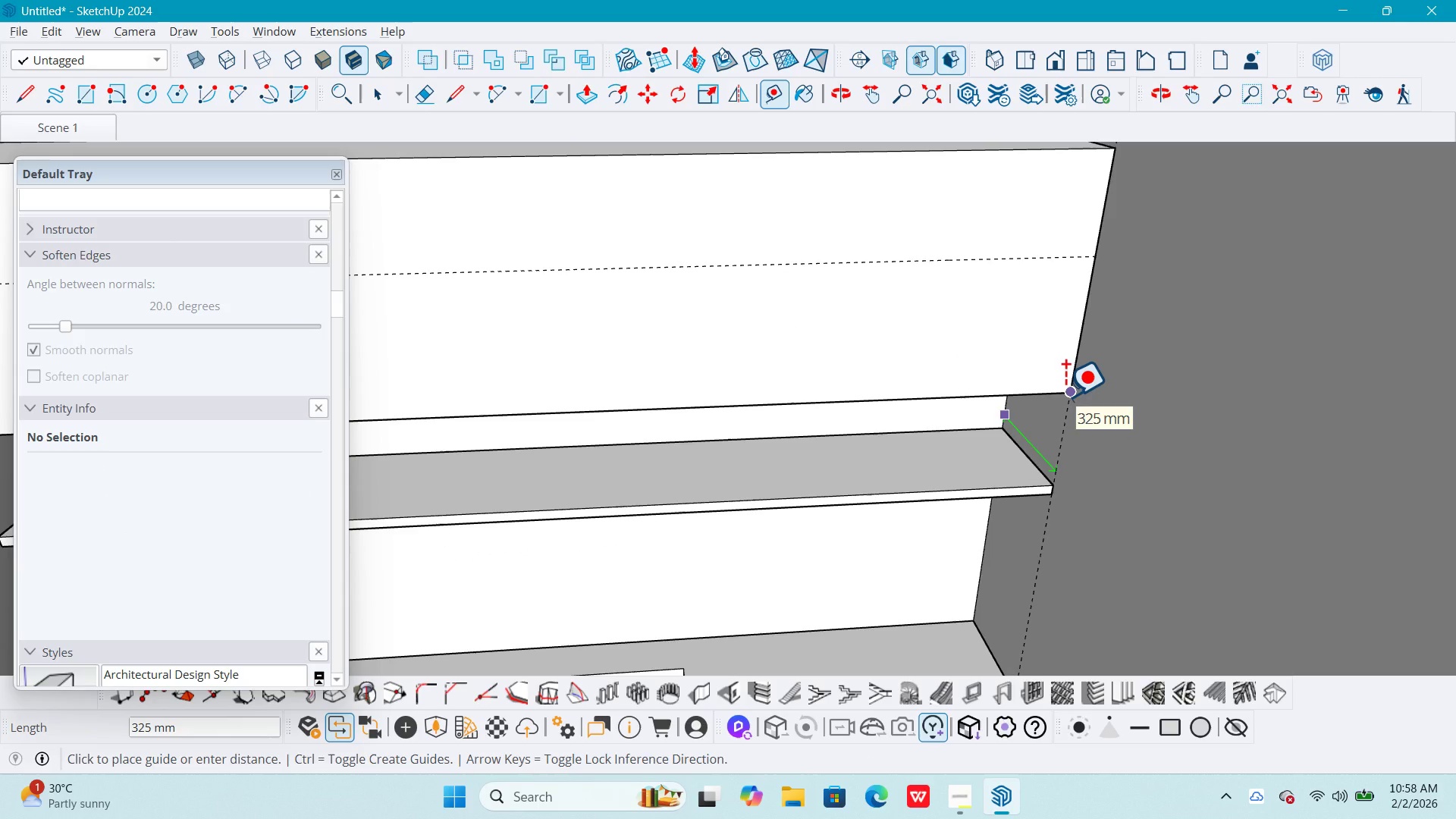 
key(Numpad2)
 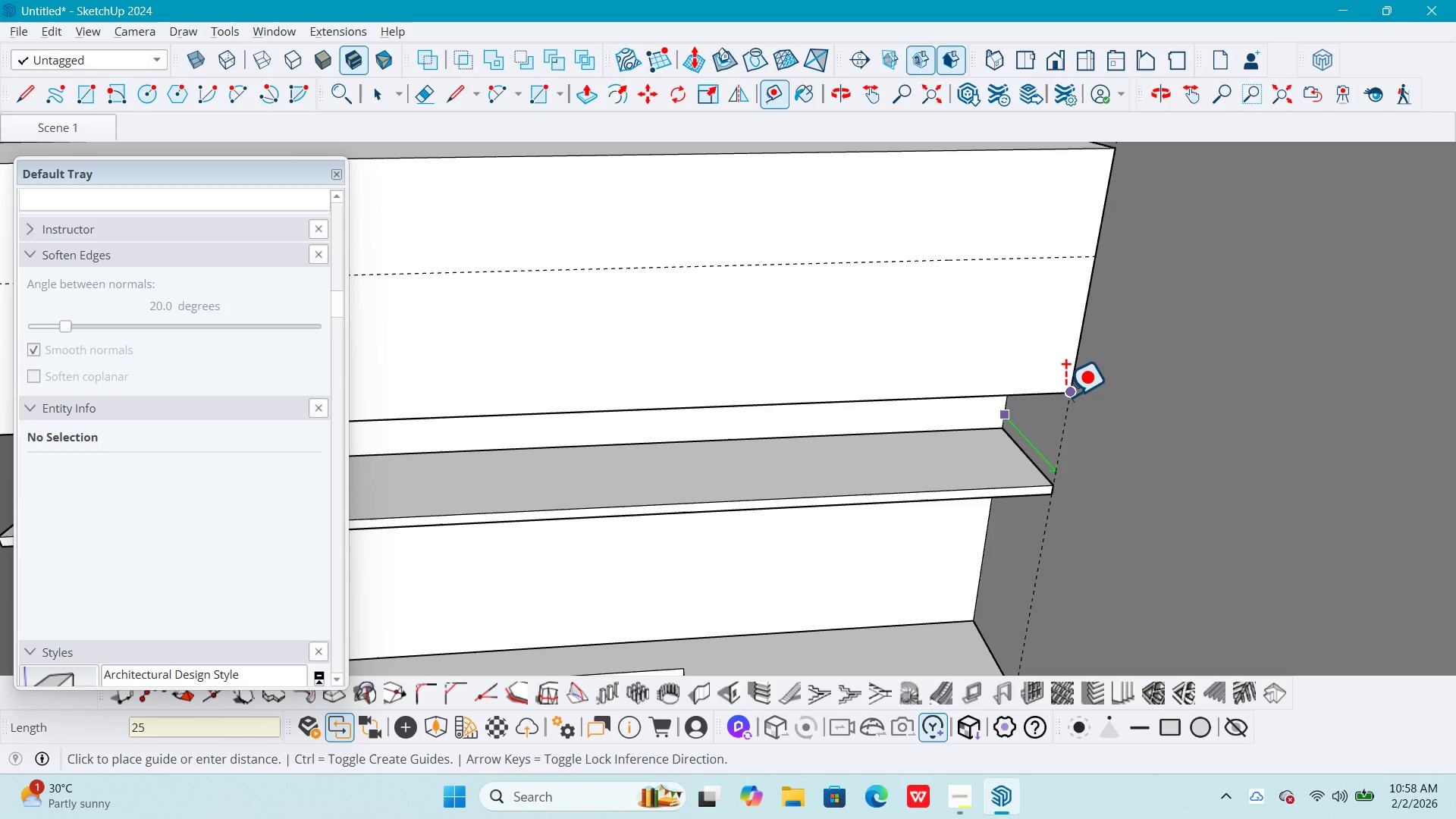 
key(Numpad5)
 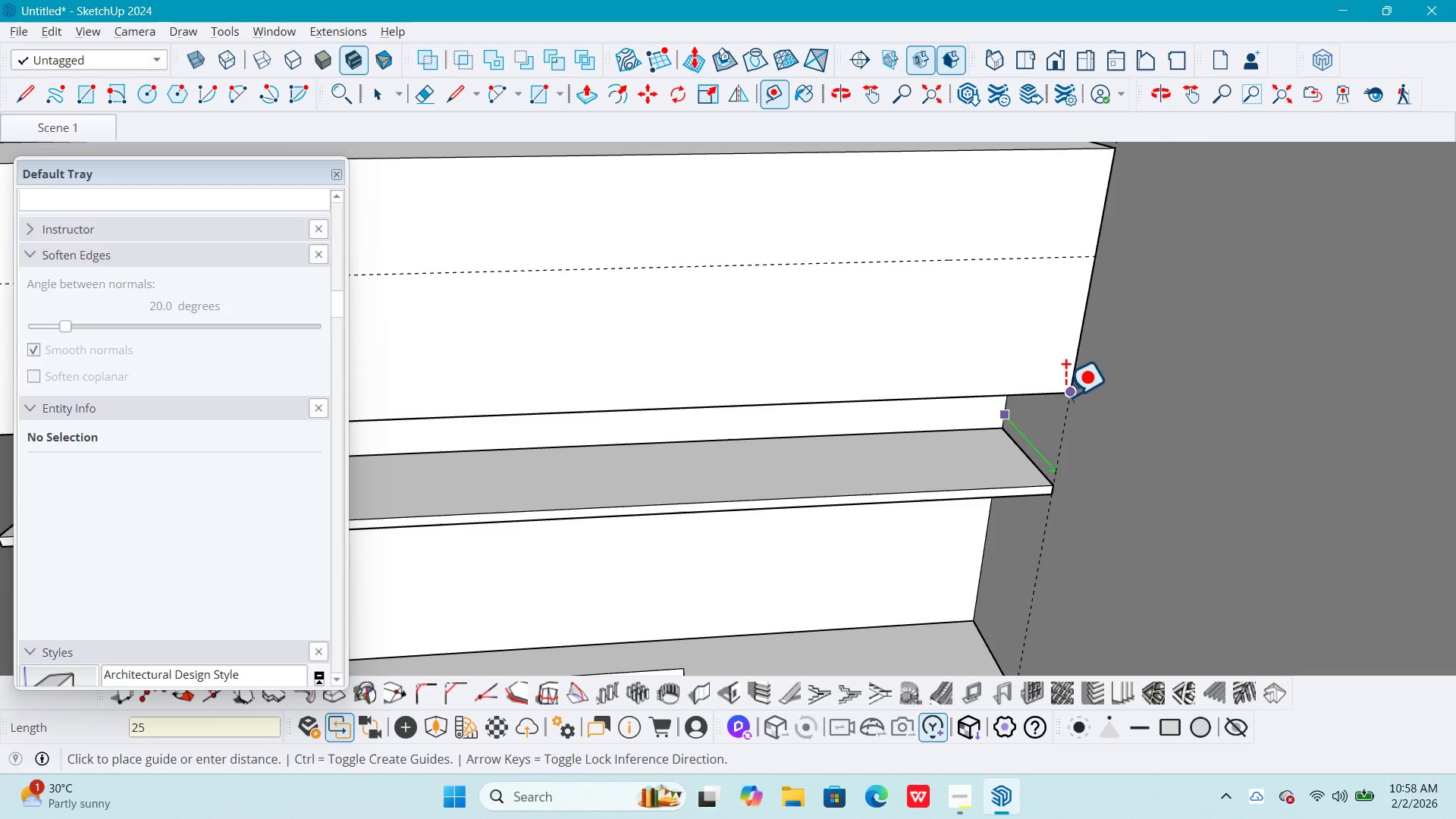 
key(Numpad0)
 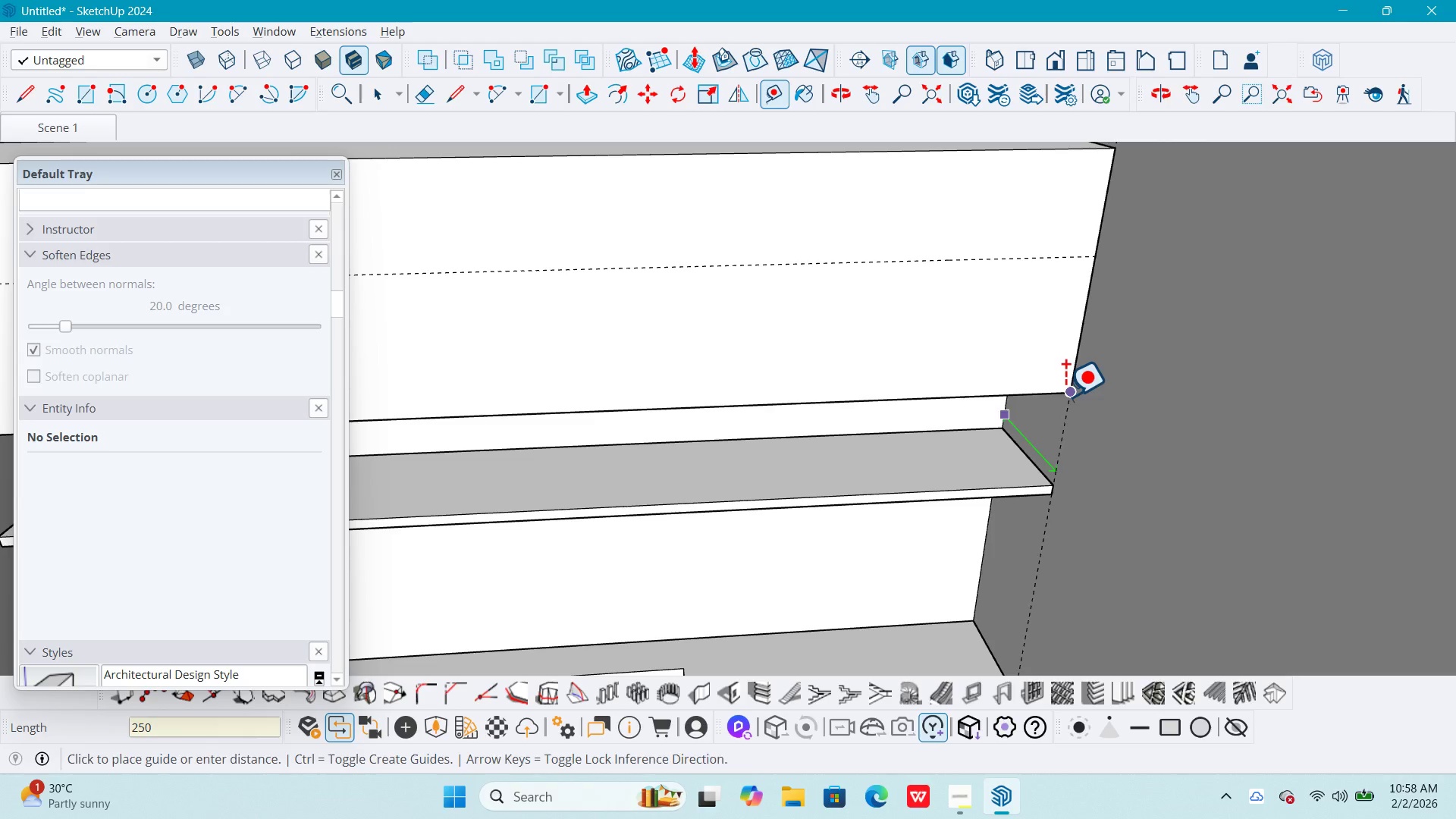 
key(NumpadEnter)
 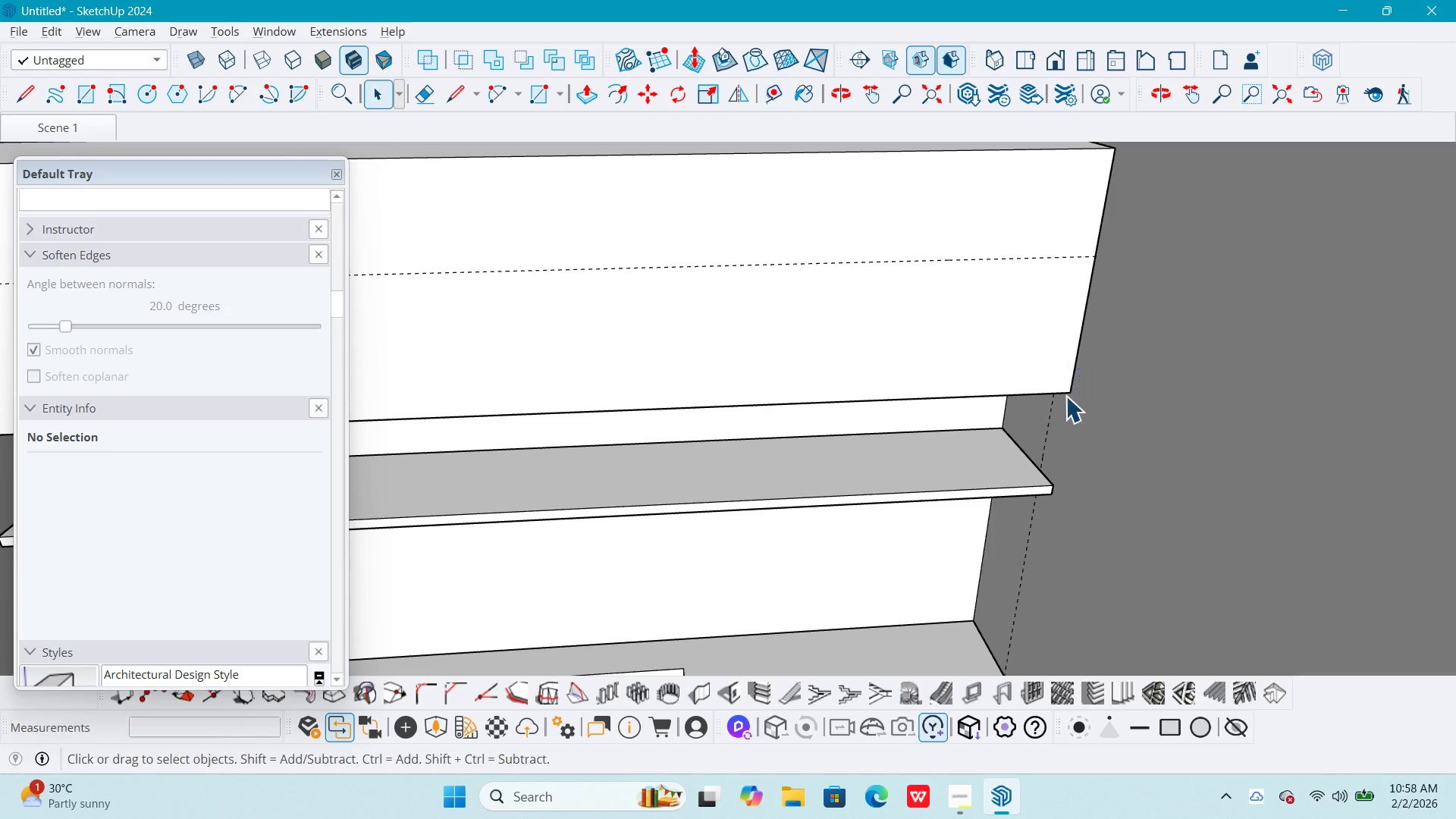 
key(Space)
 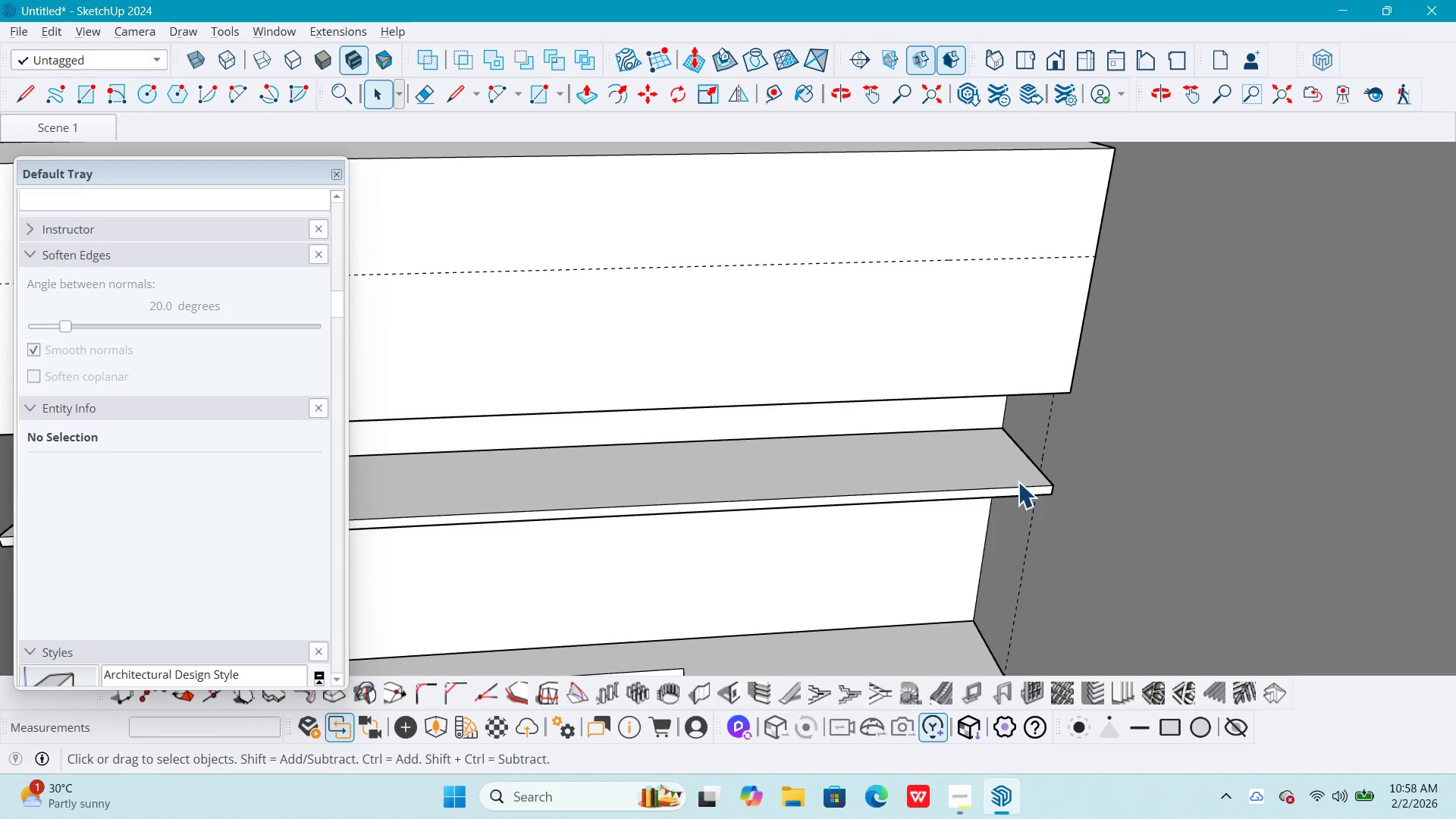 
key(Escape)
 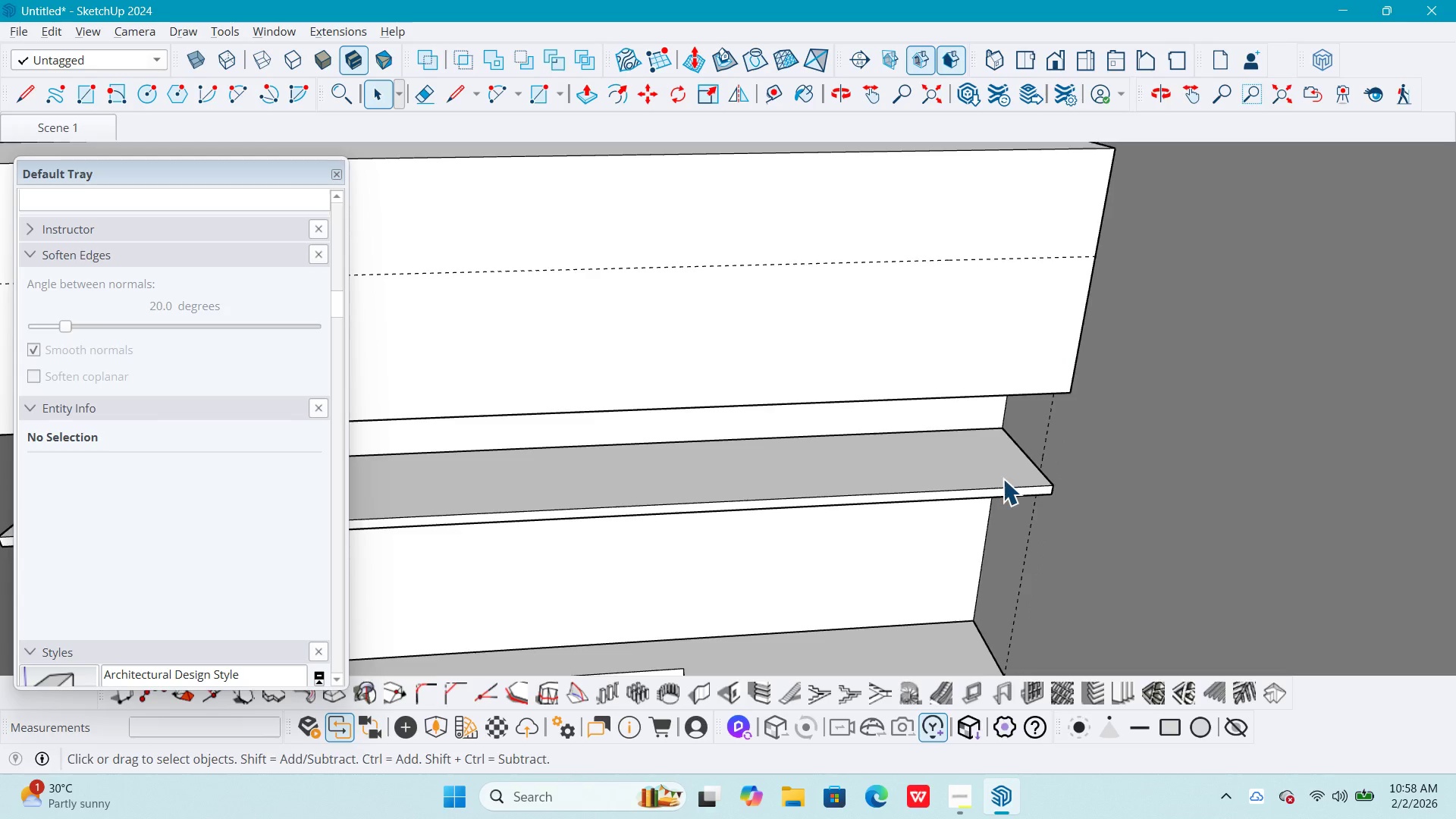 
scroll: coordinate [1001, 396], scroll_direction: up, amount: 4.0
 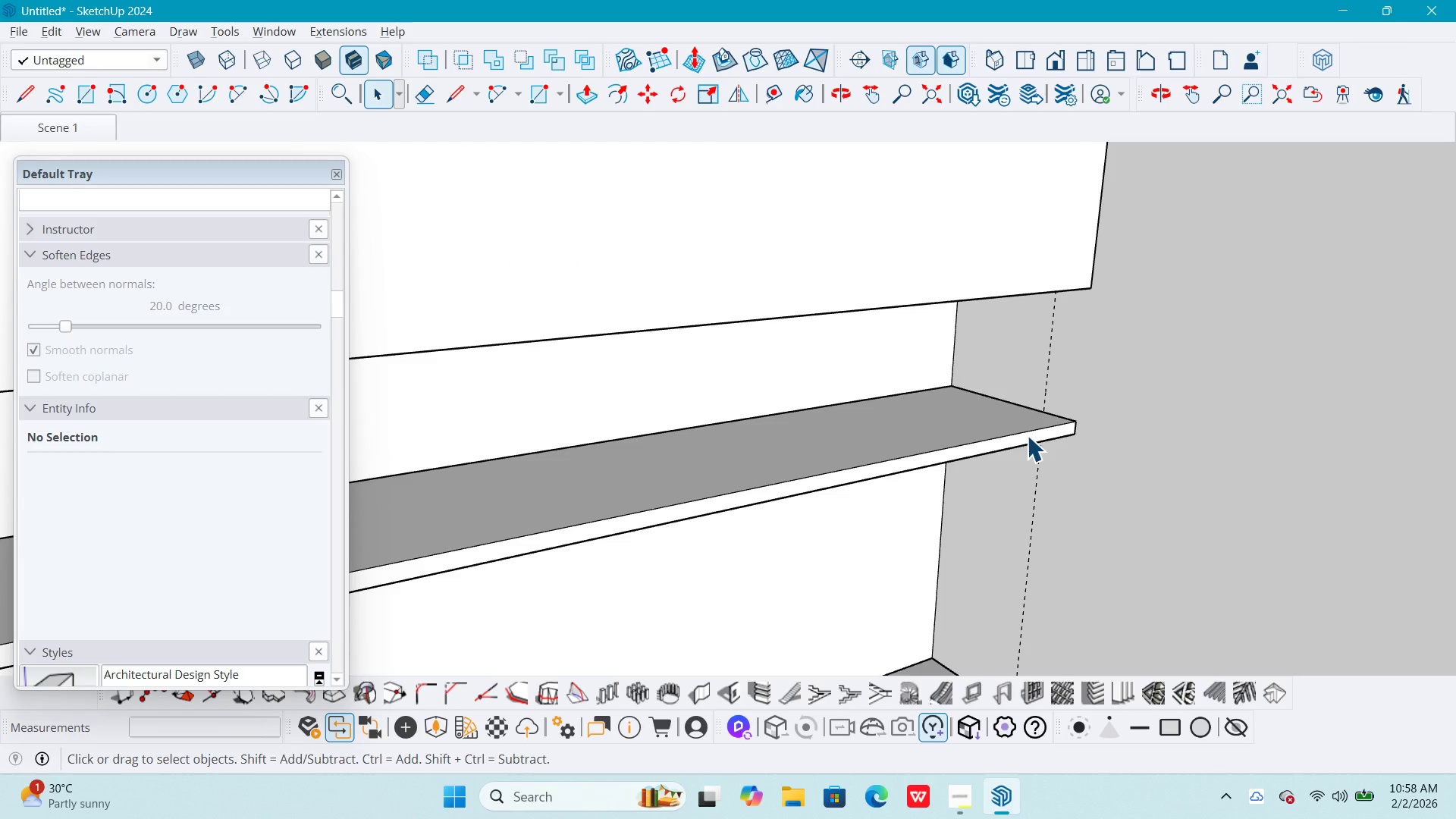 
double_click([1027, 435])
 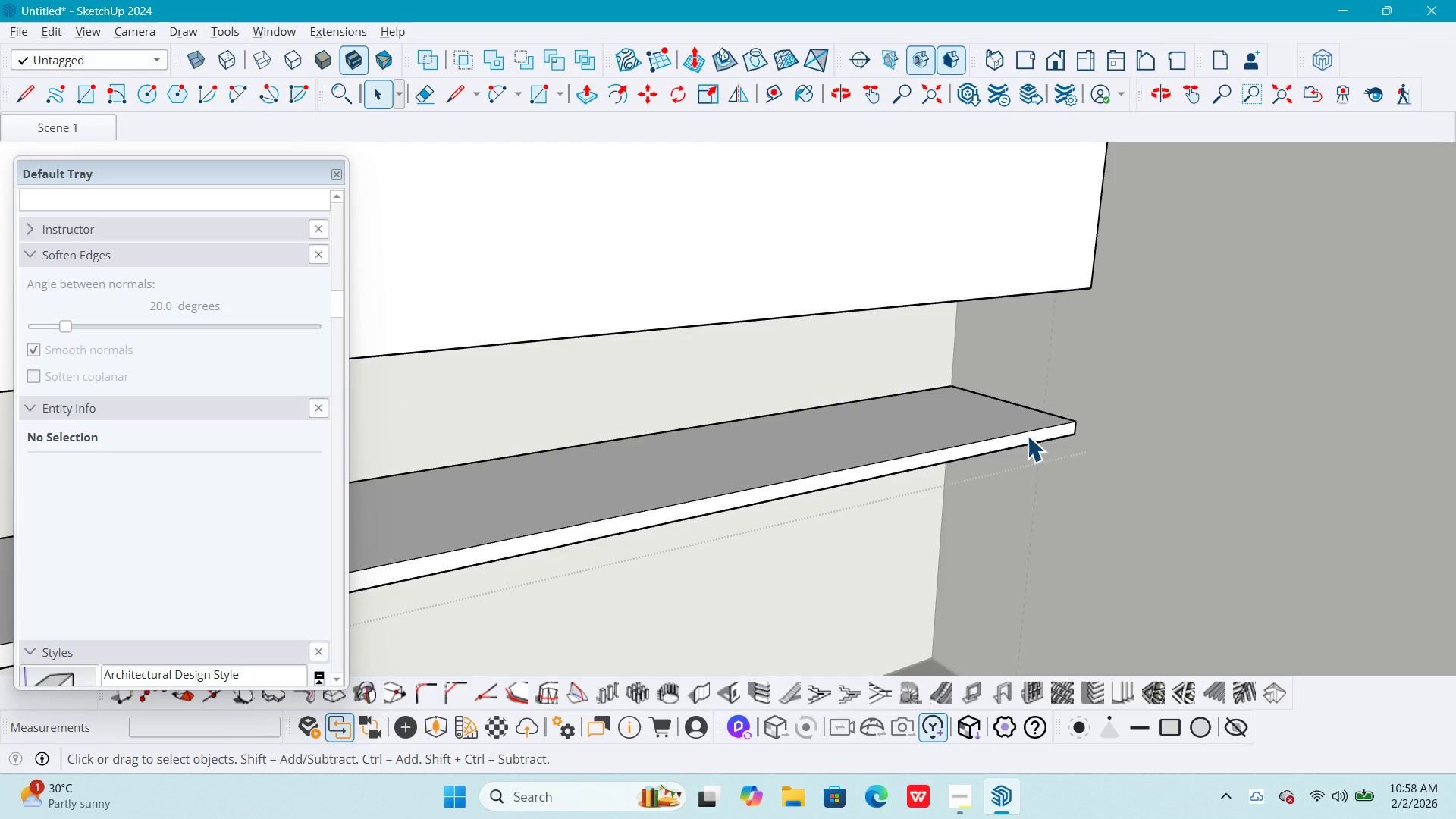 
triple_click([1027, 435])
 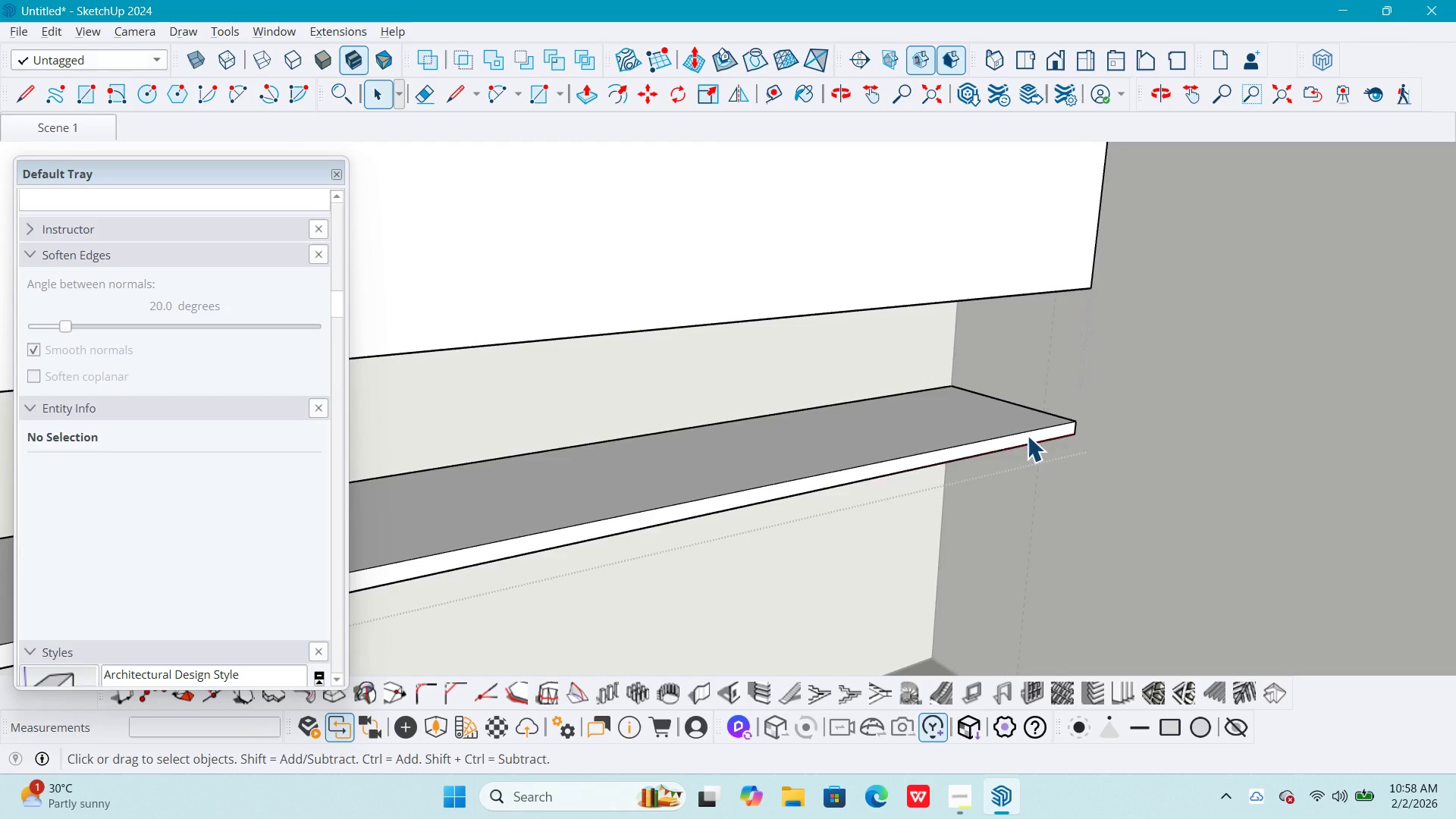 
triple_click([1027, 435])
 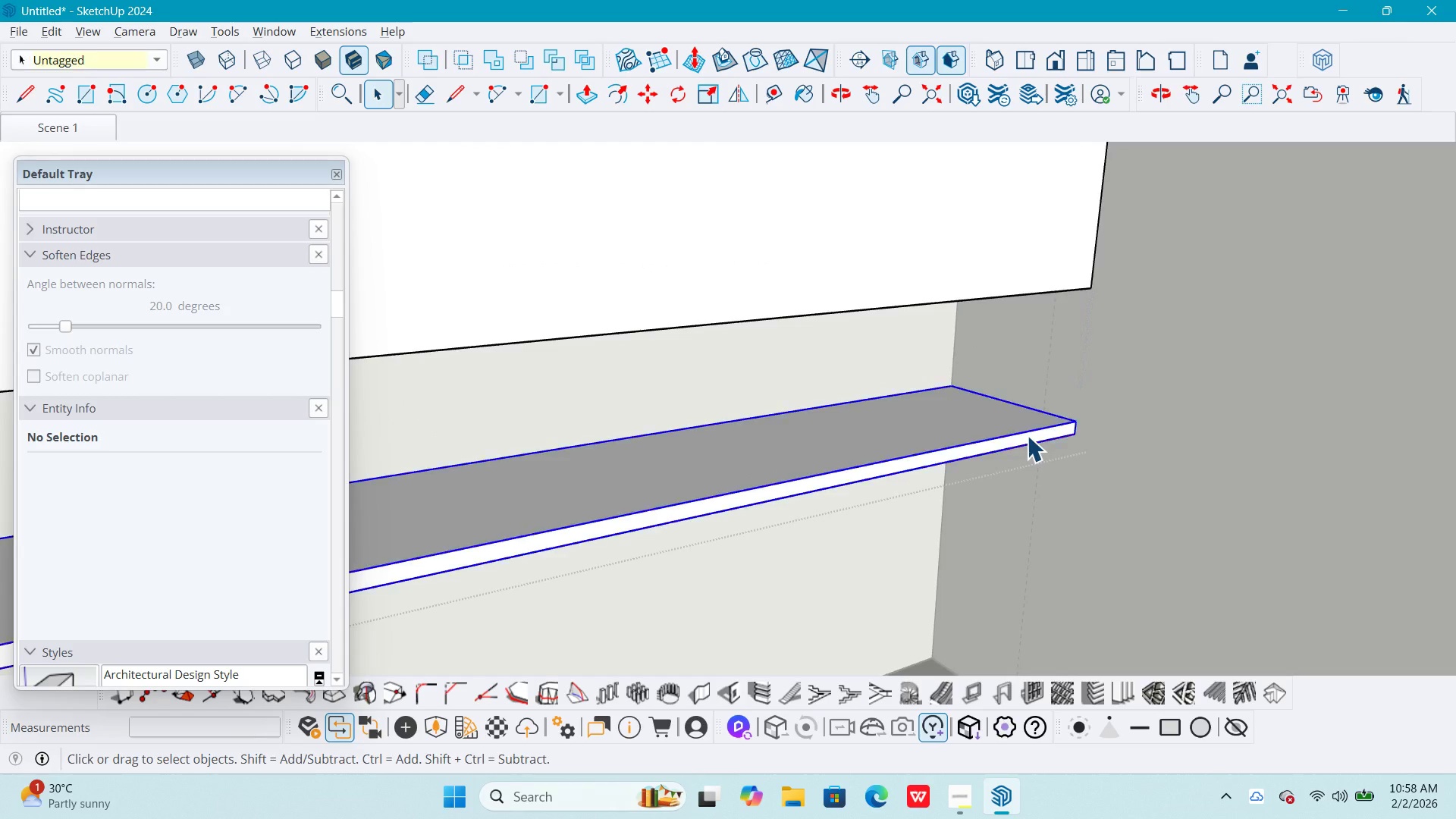 
triple_click([1027, 435])
 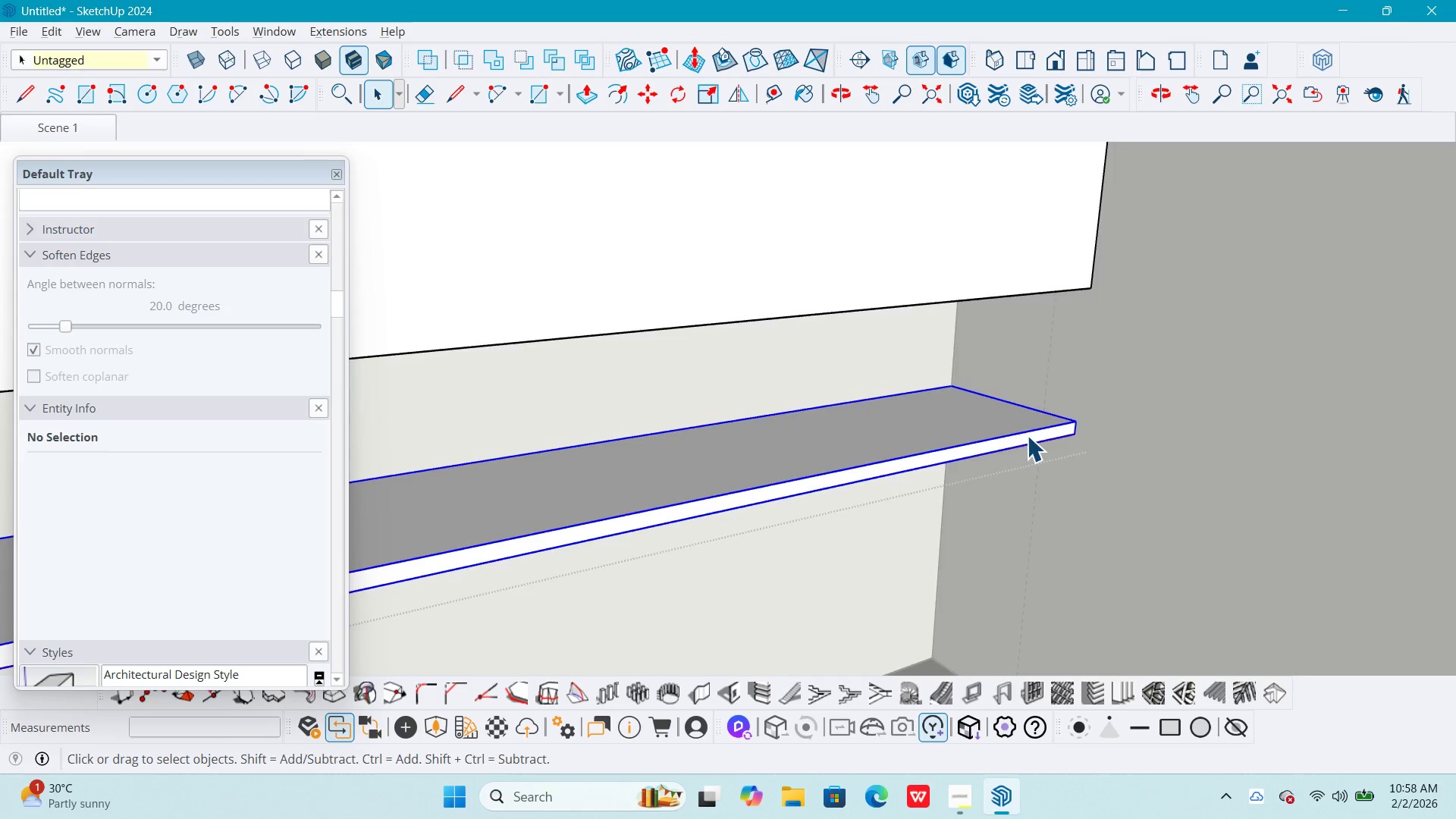 
triple_click([1027, 435])
 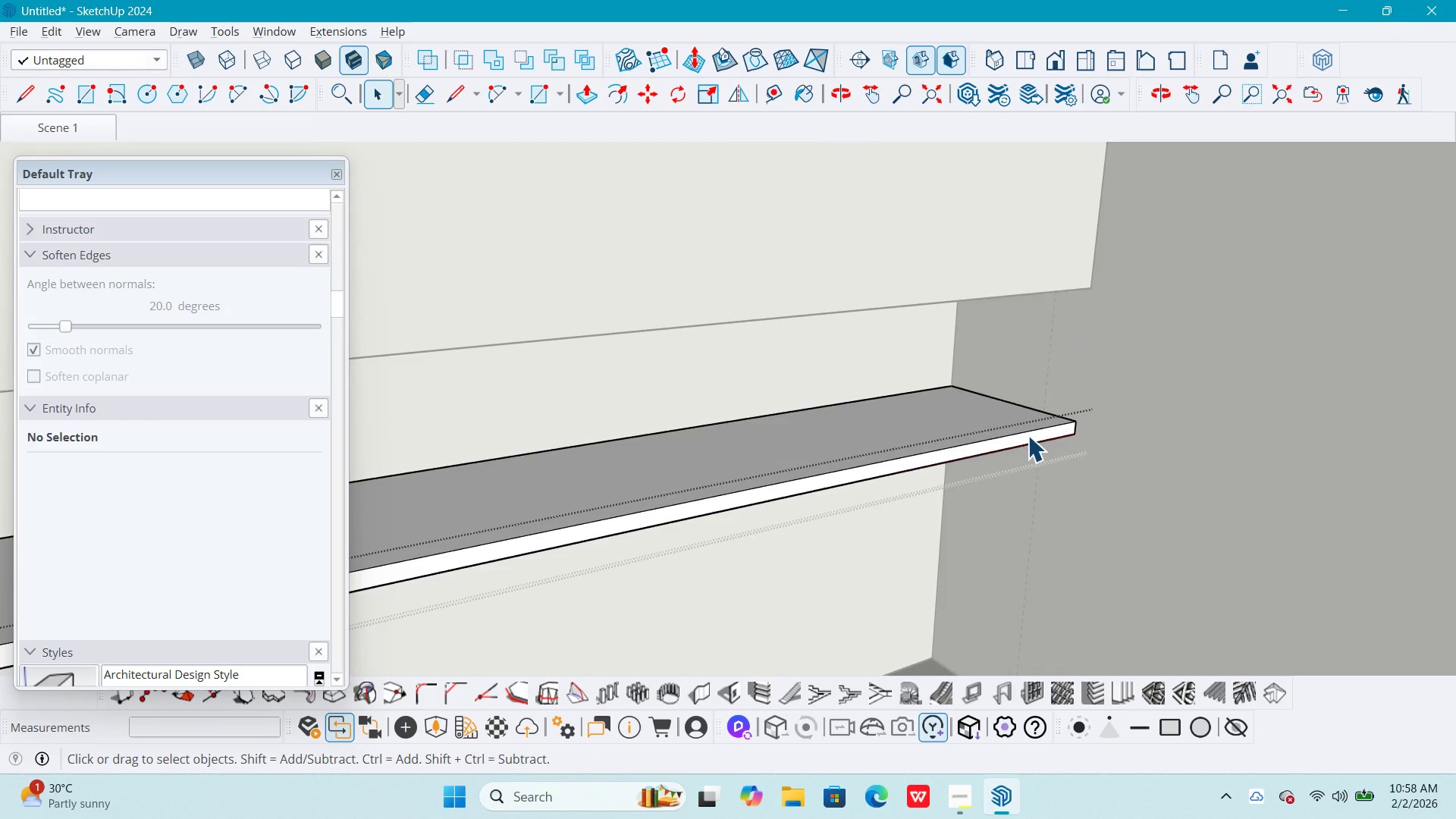 
double_click([1028, 435])
 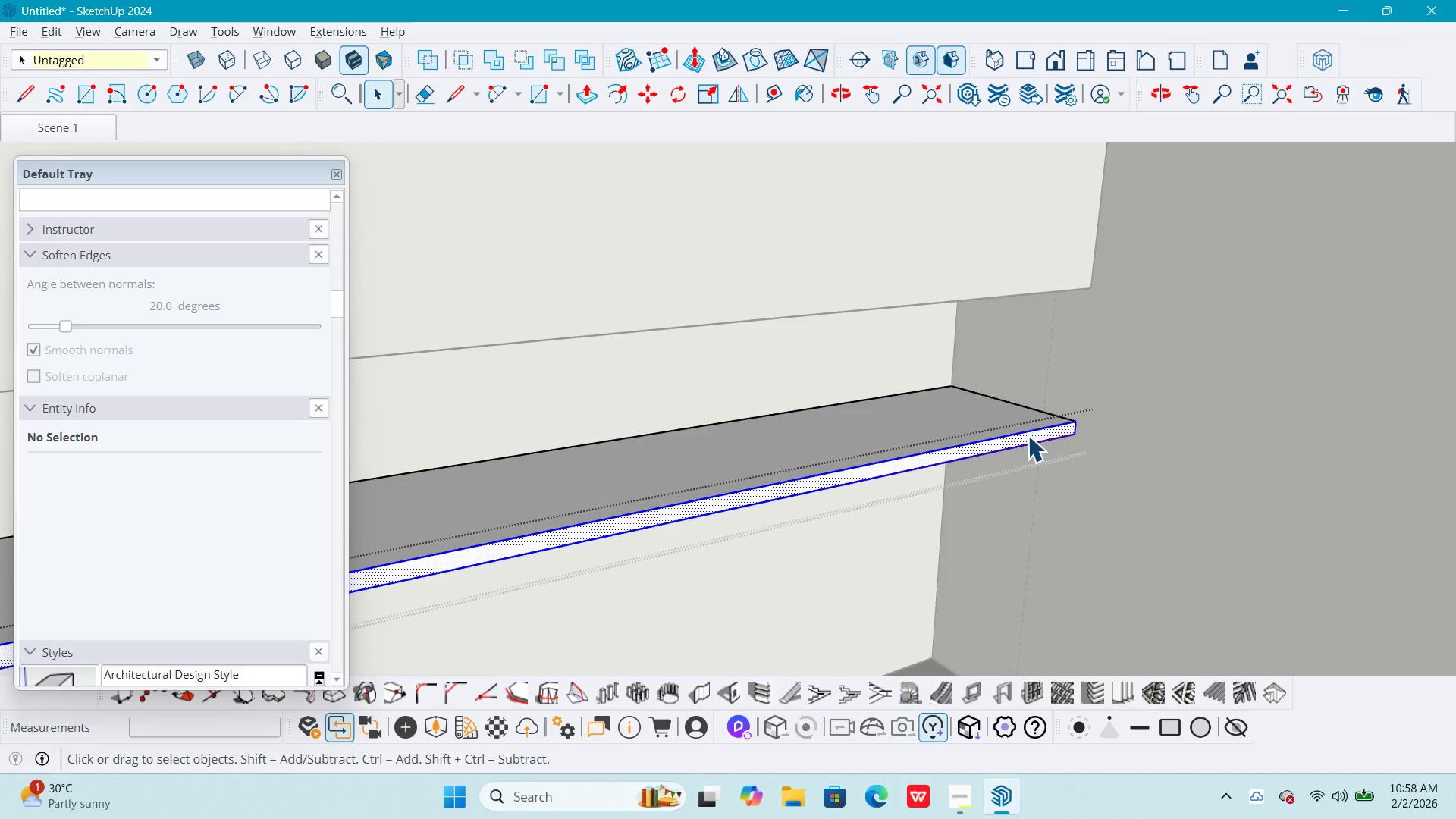 
key(P)
 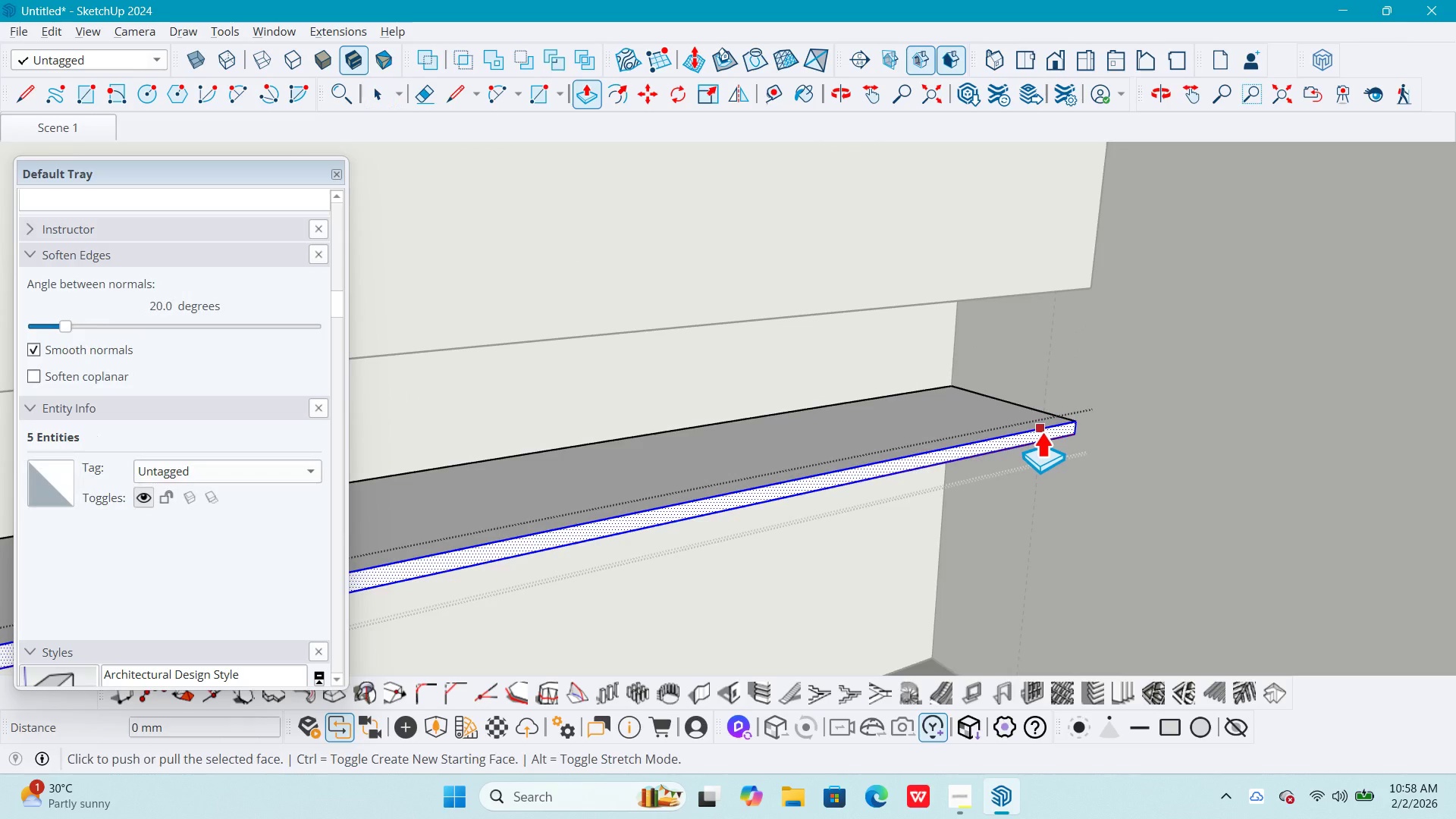 
left_click([1041, 431])
 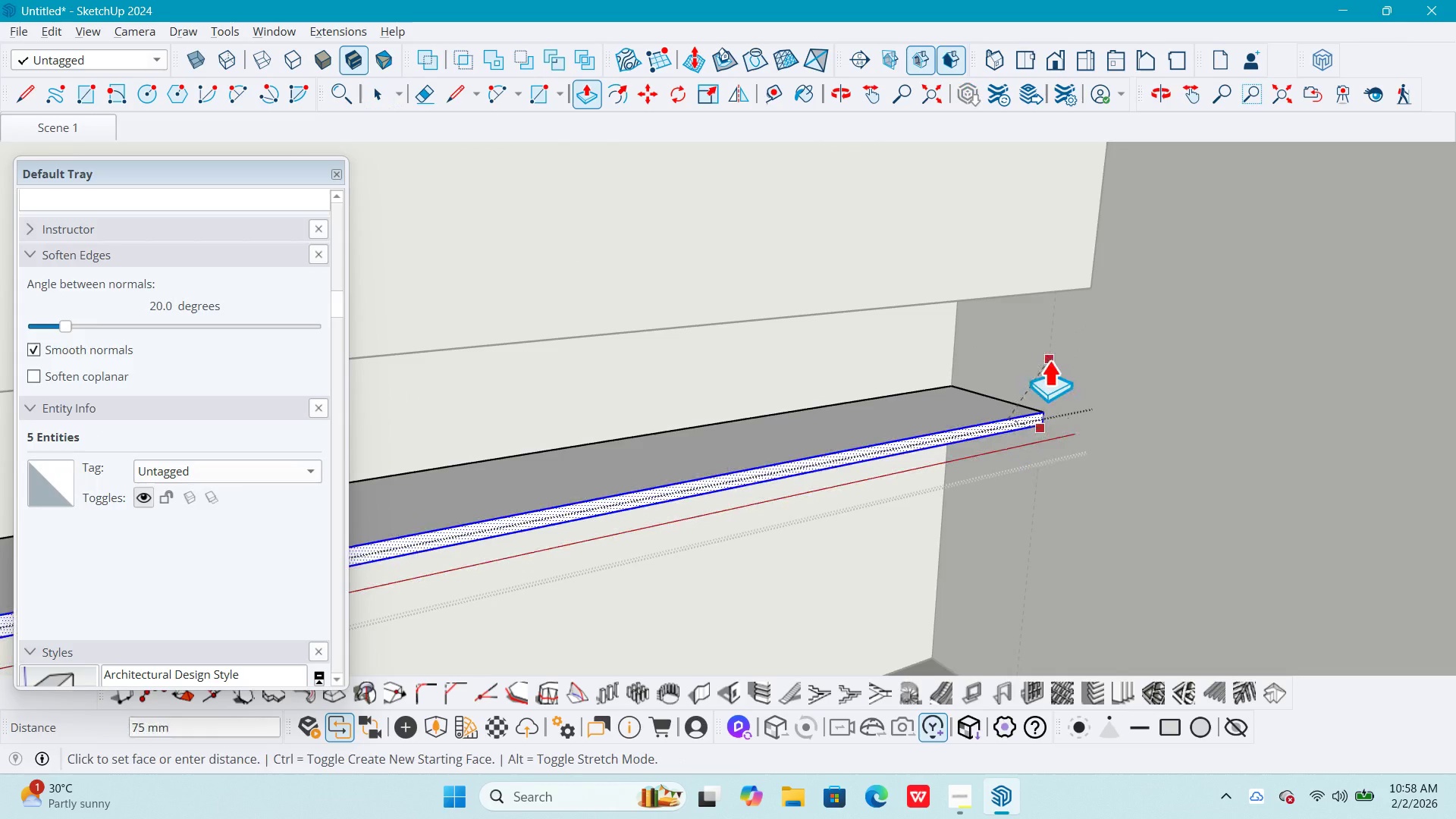 
left_click([1049, 360])
 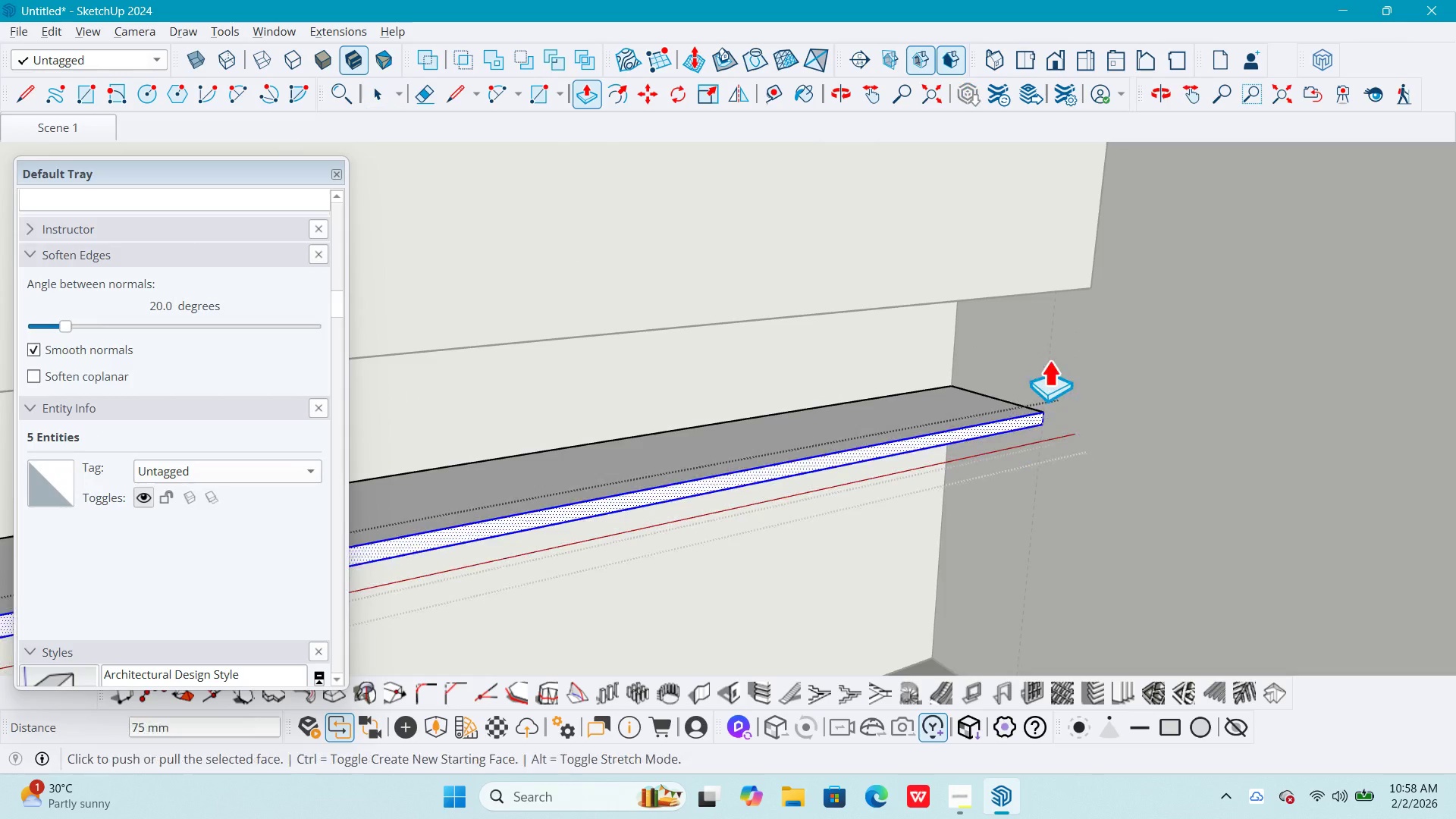 
key(Space)
 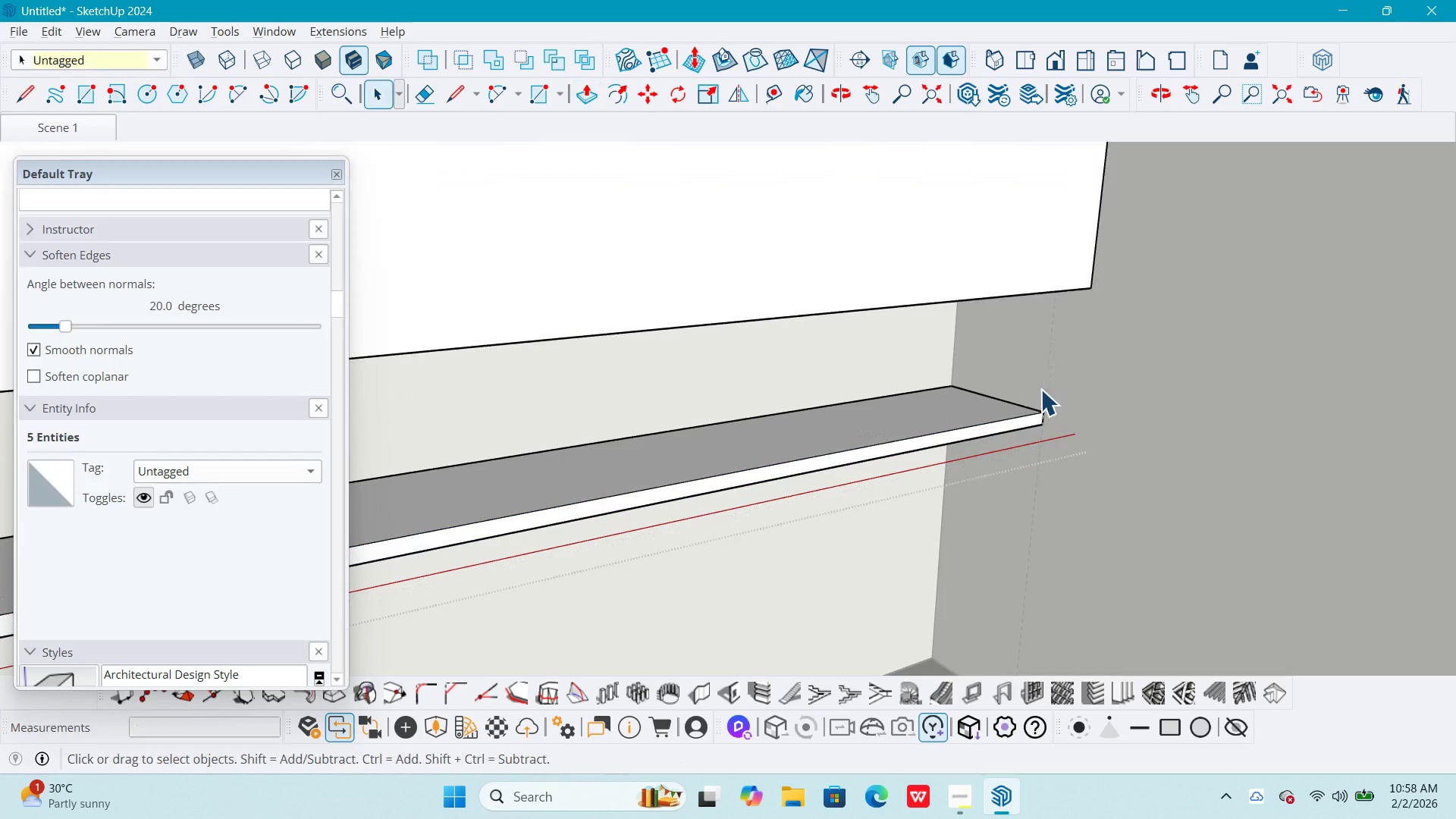 
key(Escape)
 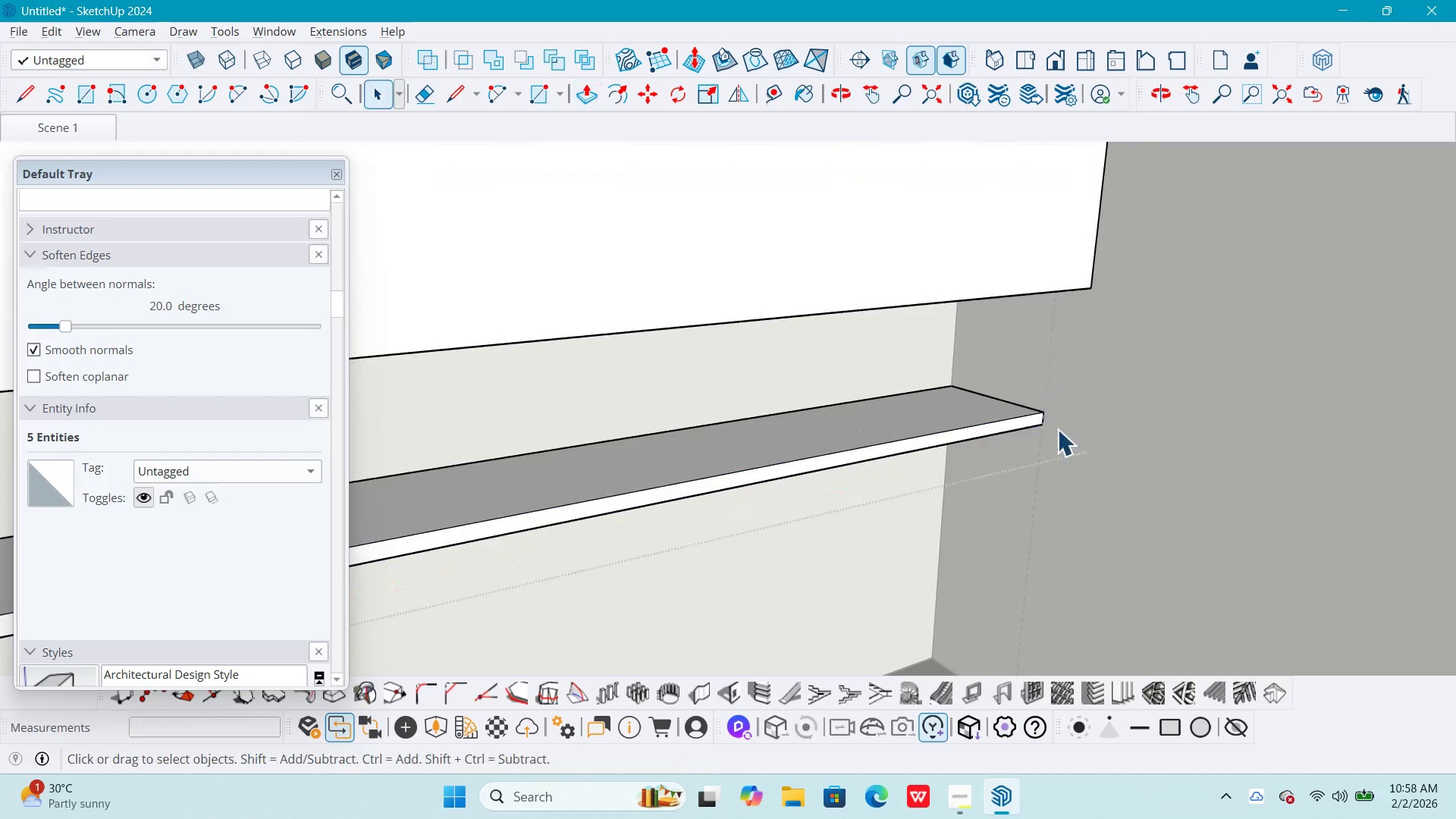 
key(Escape)
 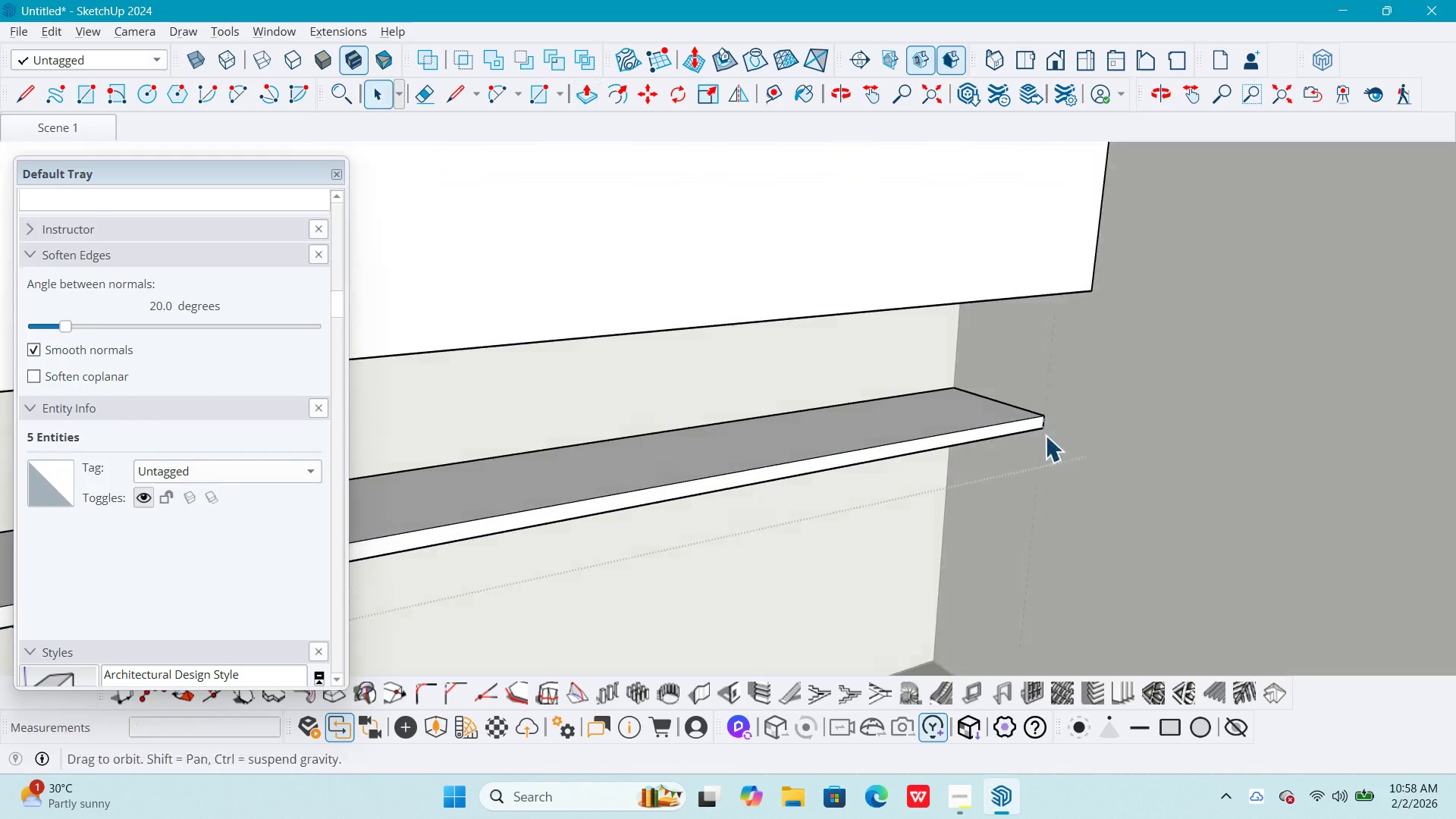 
key(Escape)
 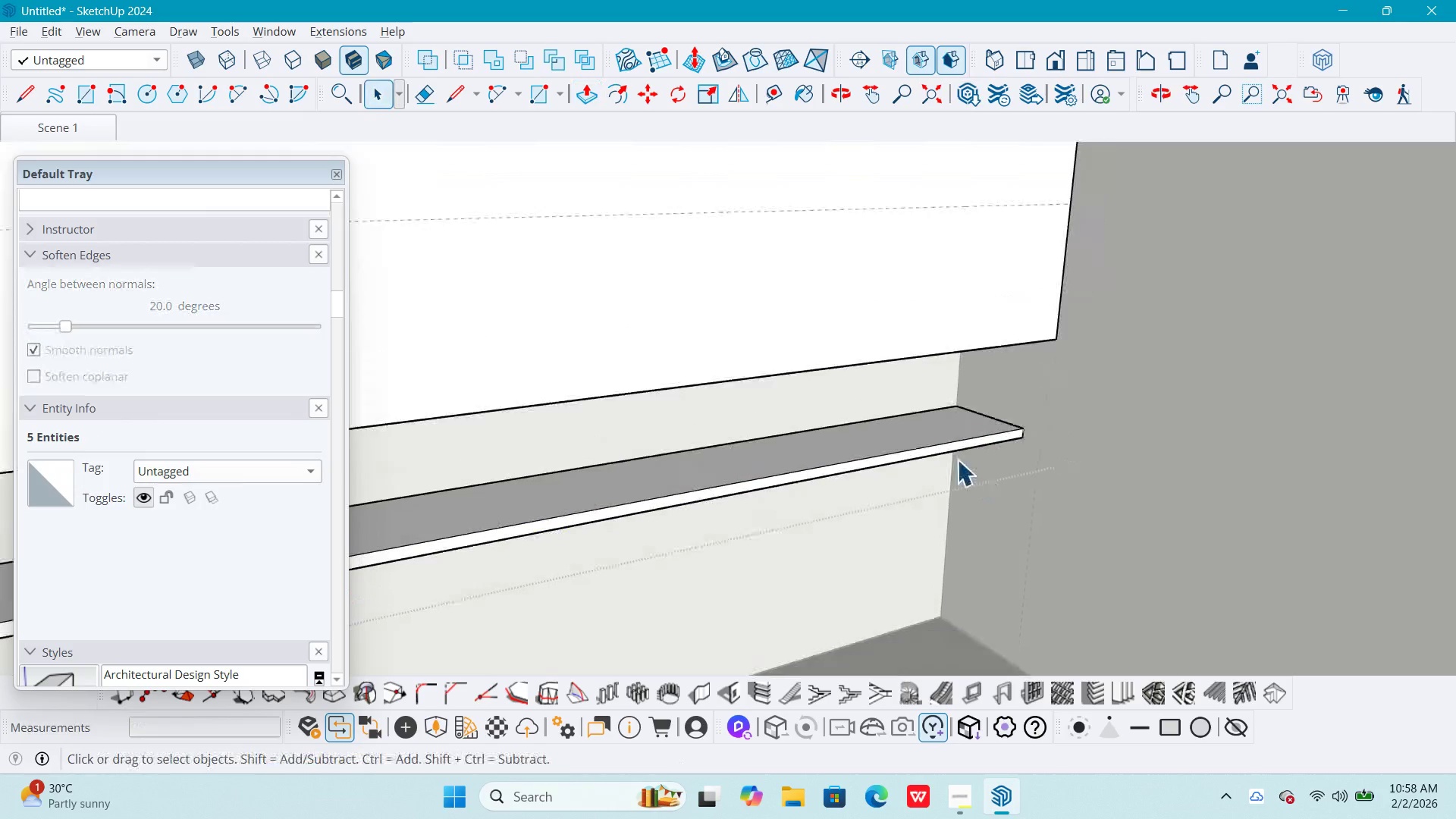 
key(Escape)
 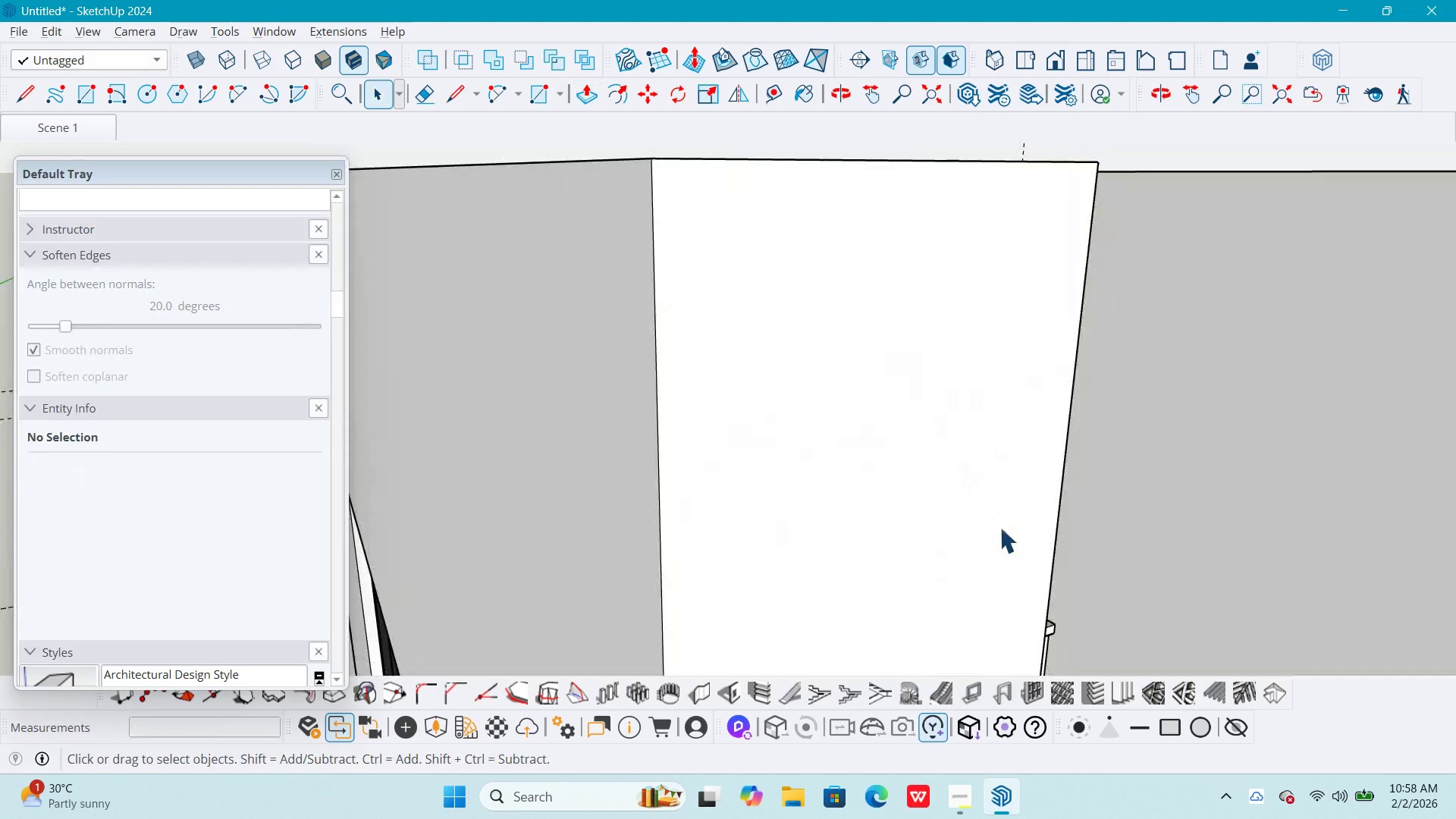 
key(Escape)
 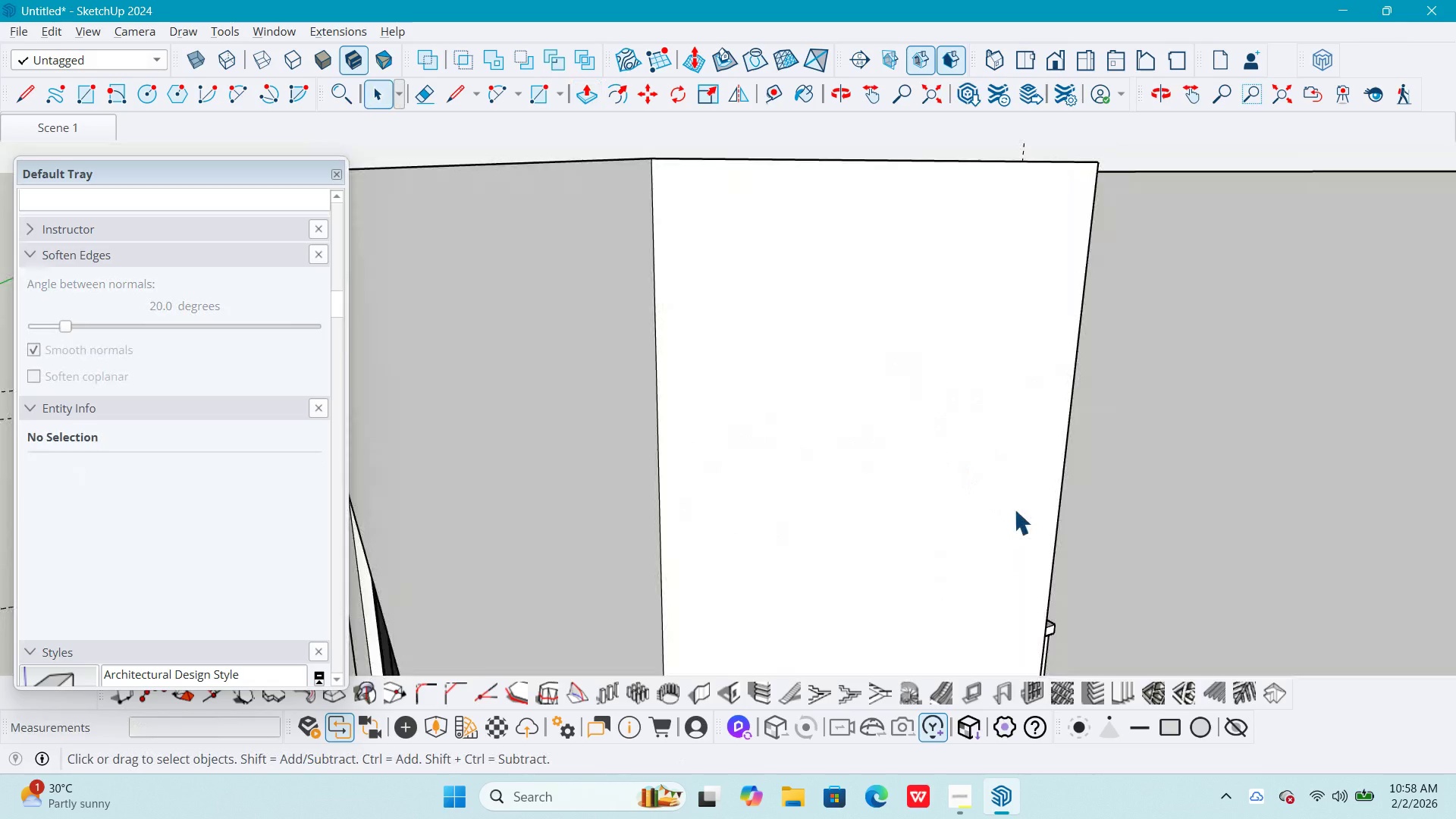 
key(Escape)
 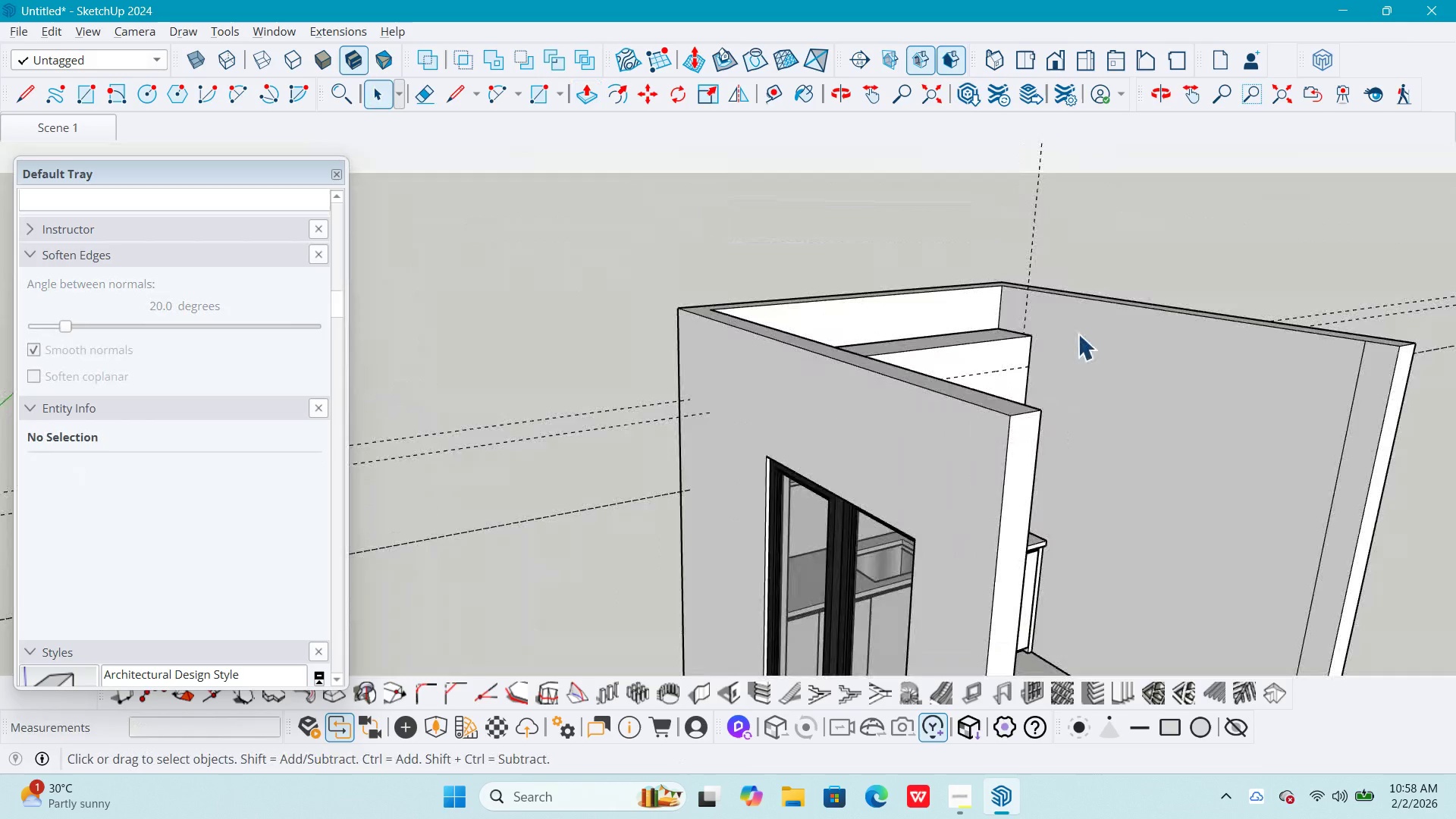 
key(E)
 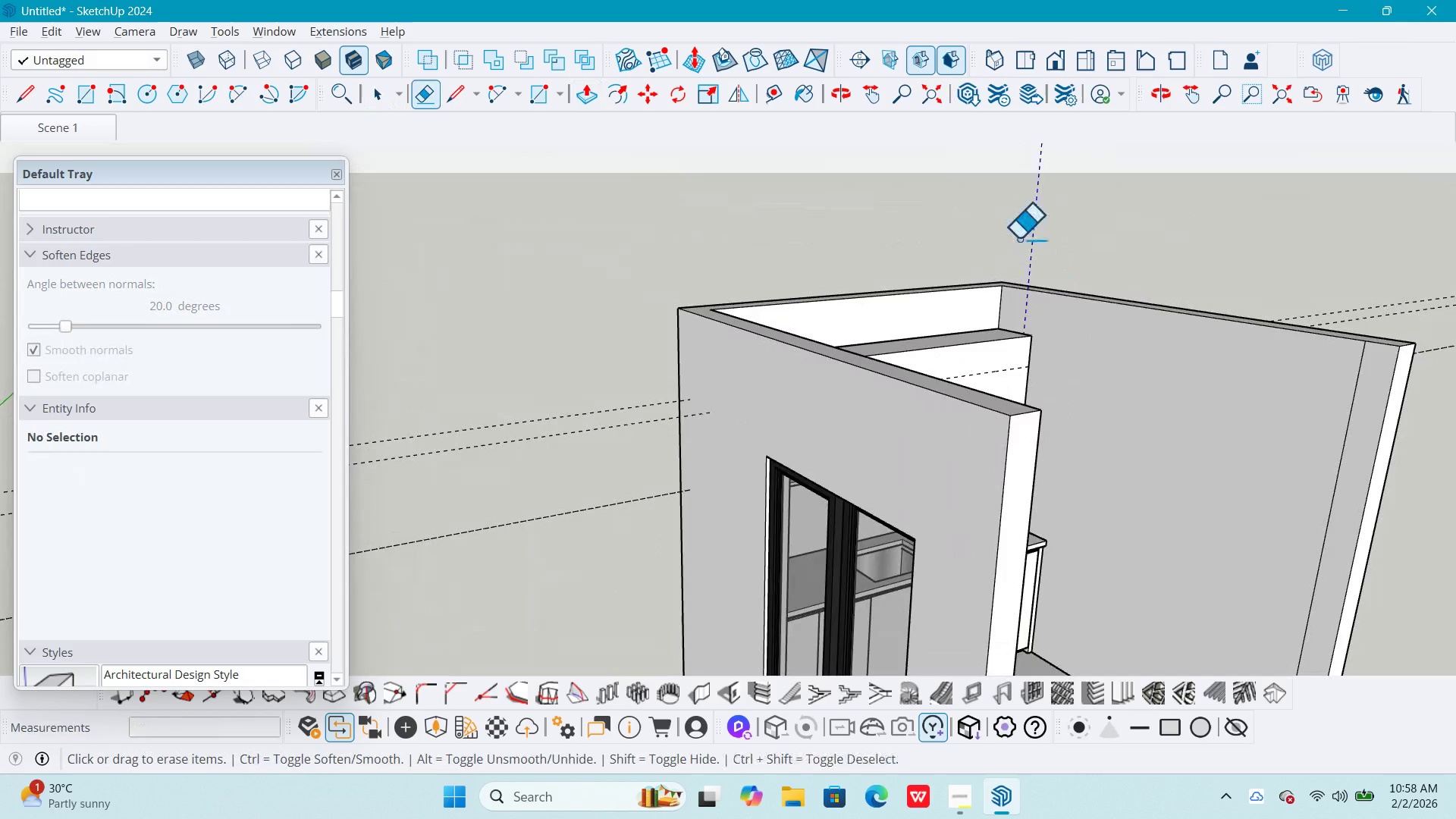 
left_click_drag(start_coordinate=[1064, 256], to_coordinate=[995, 226])
 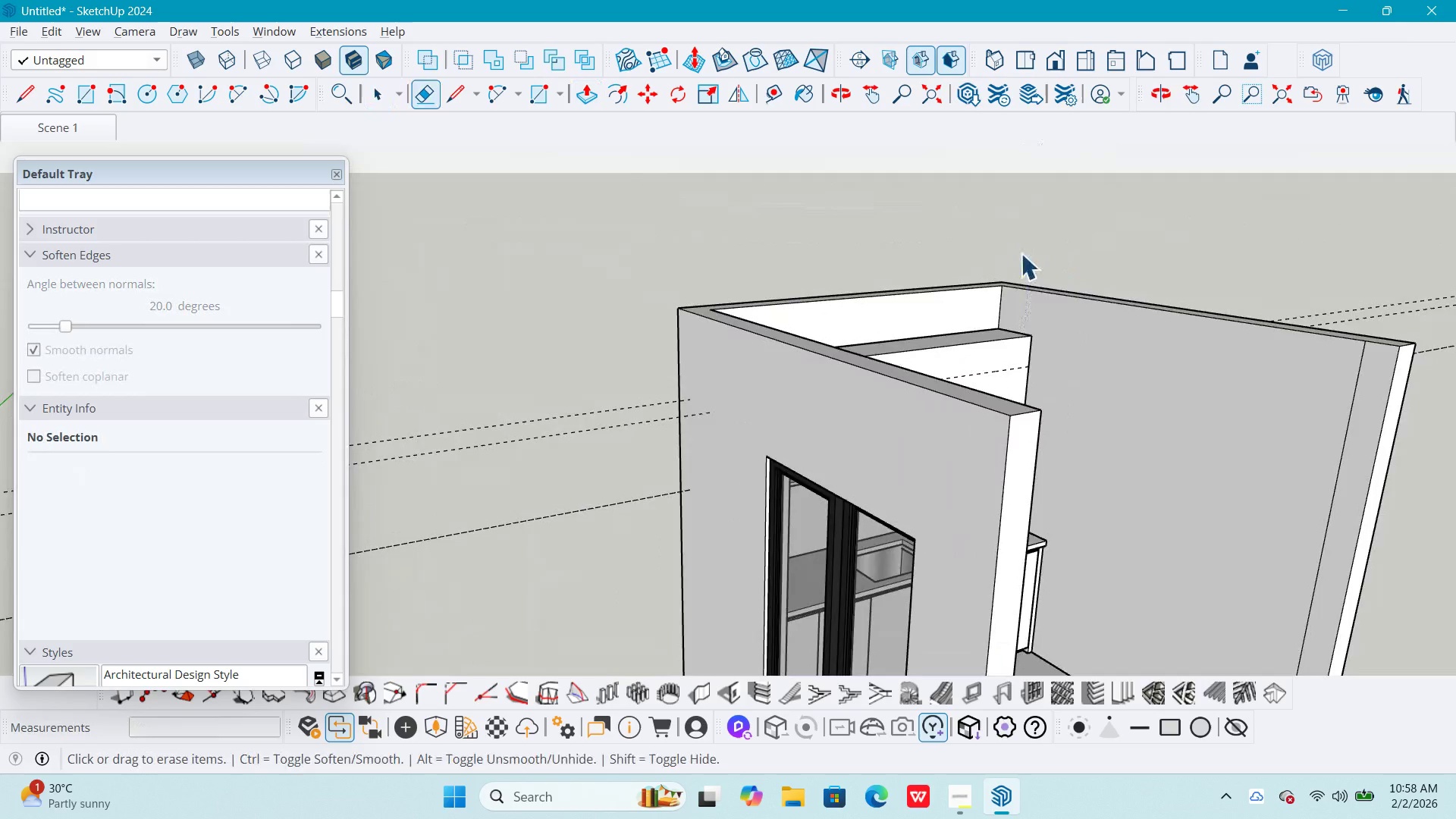 
scroll: coordinate [1045, 420], scroll_direction: down, amount: 26.0
 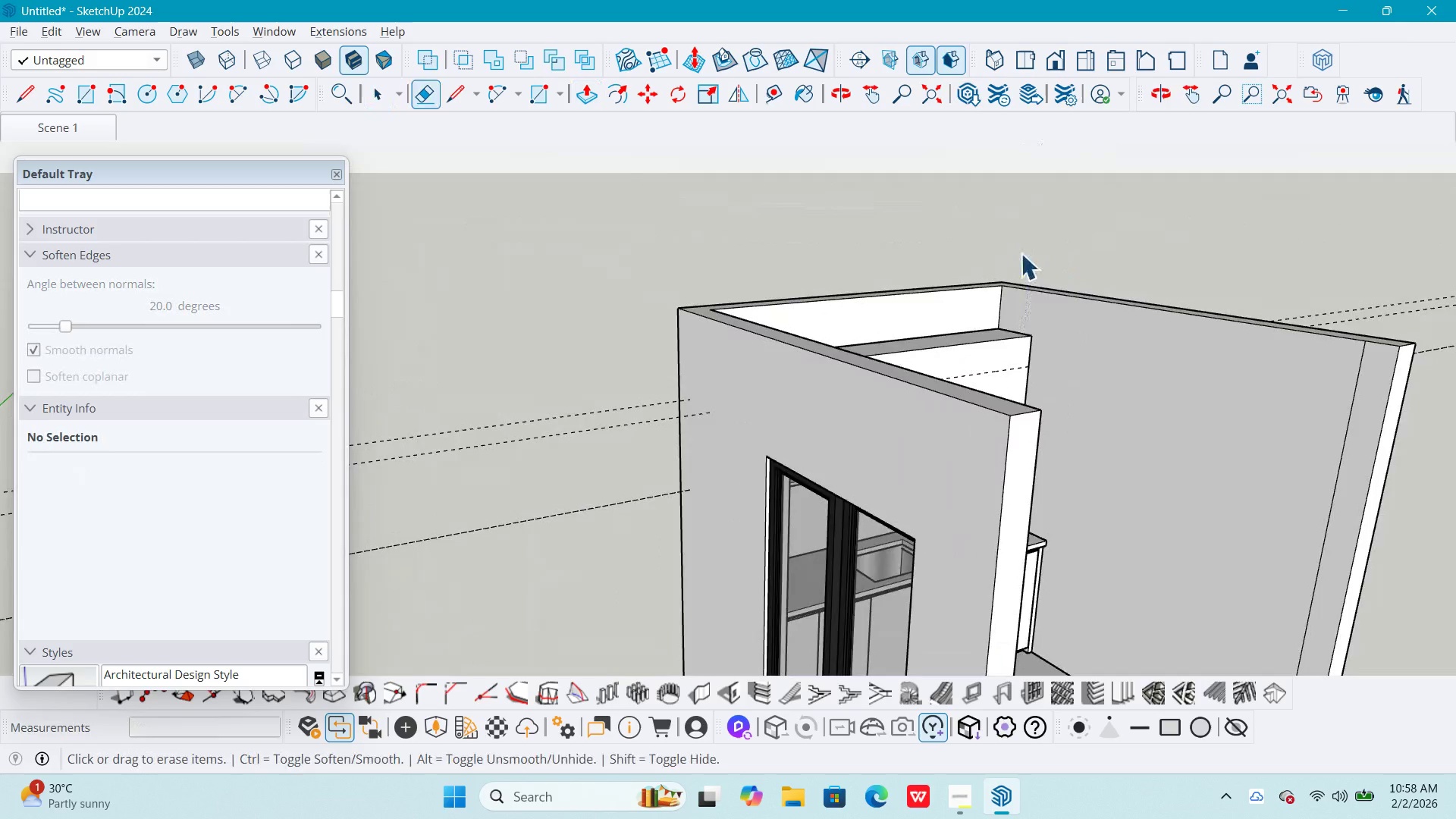 
key(Space)
 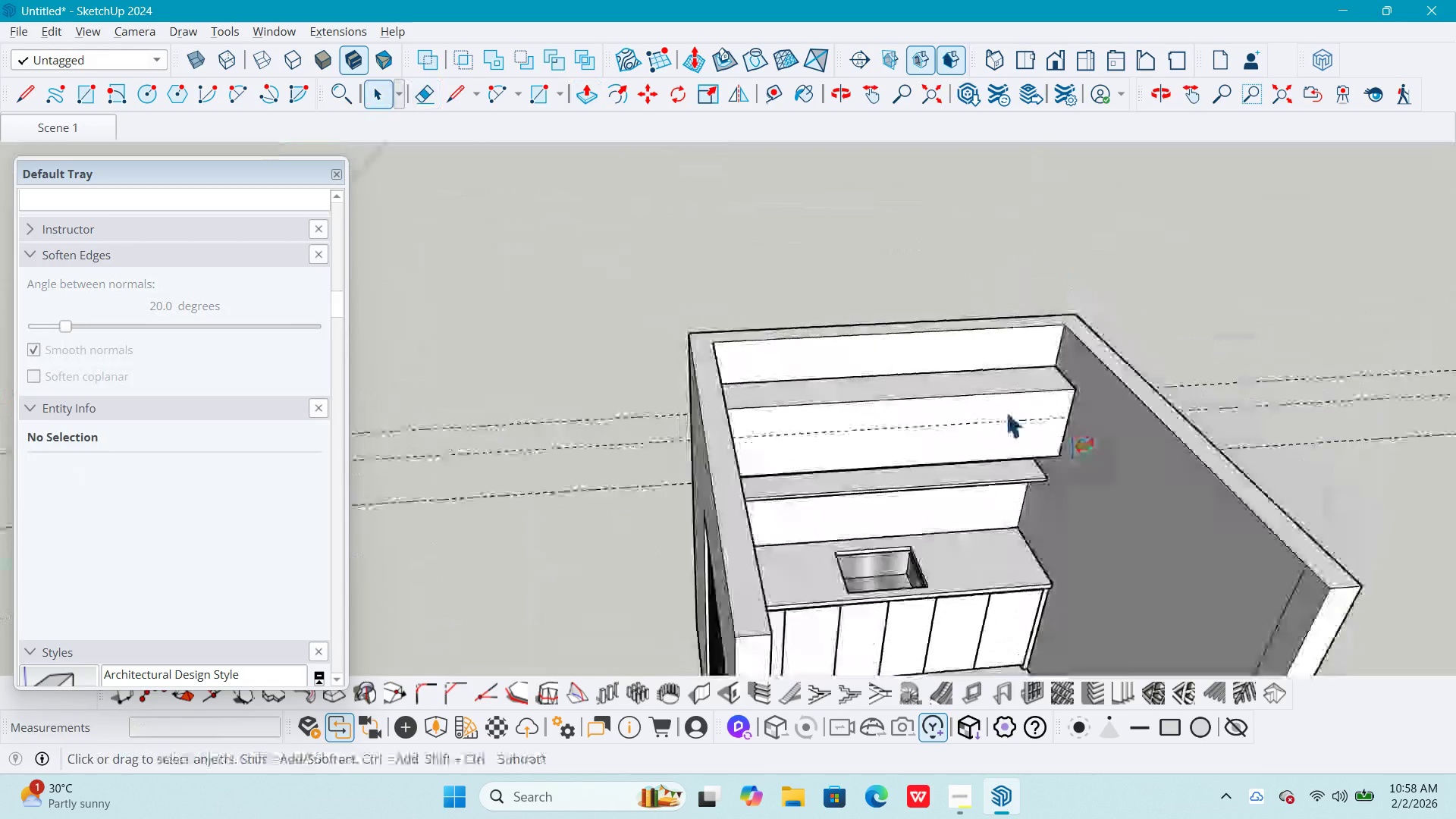 
scroll: coordinate [1000, 407], scroll_direction: down, amount: 5.0
 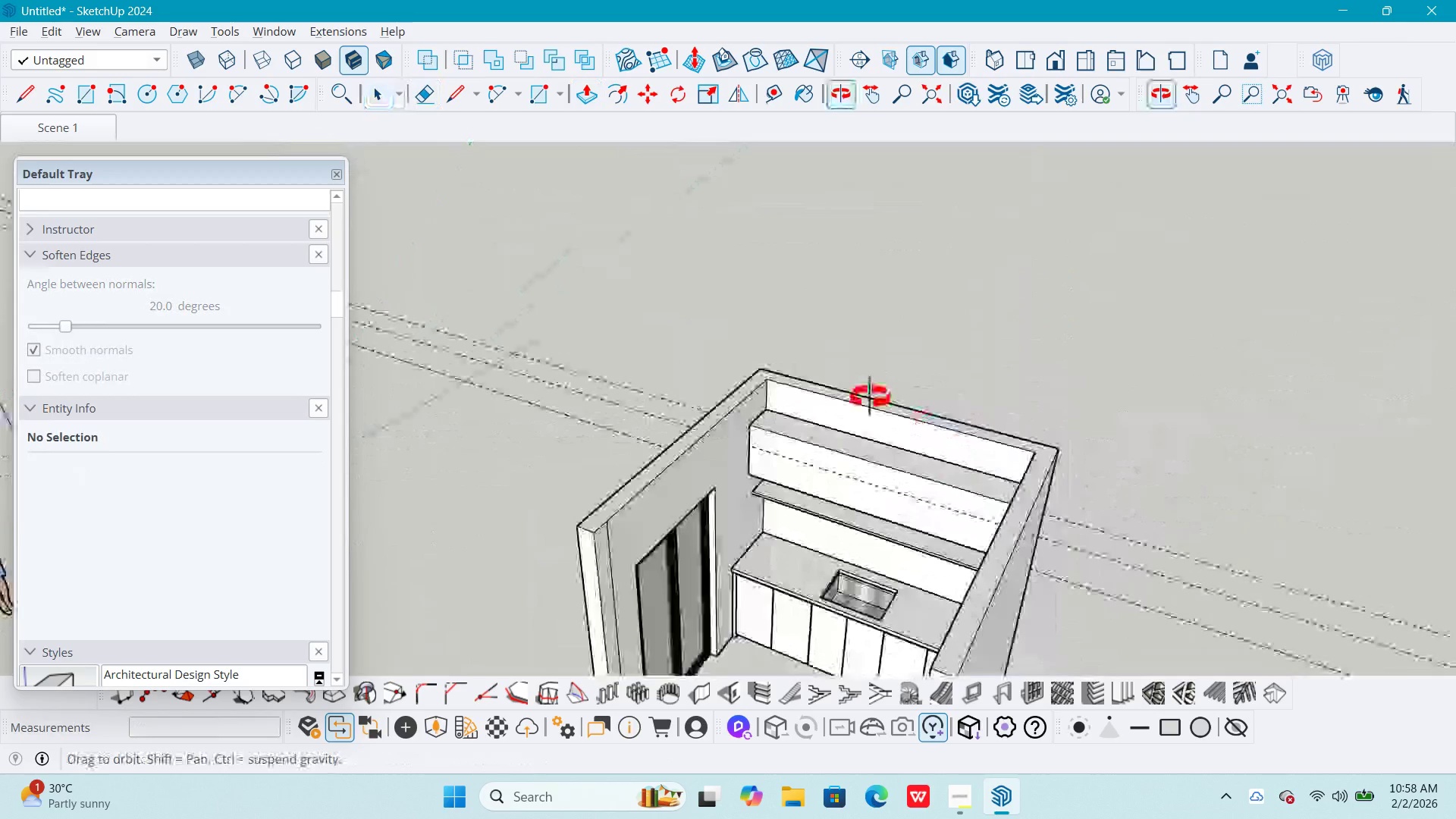 
key(E)
 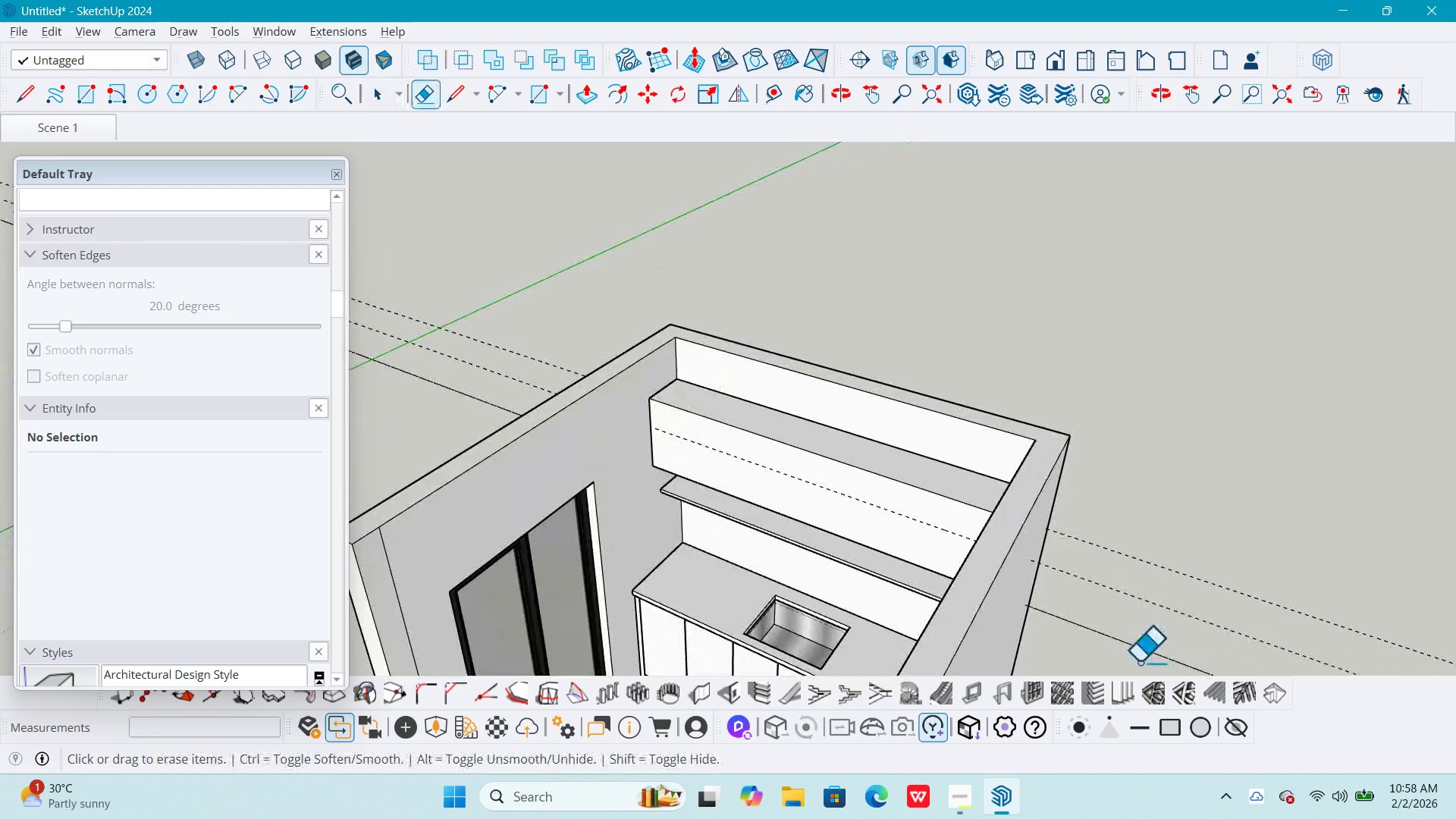 
scroll: coordinate [1018, 504], scroll_direction: up, amount: 4.0
 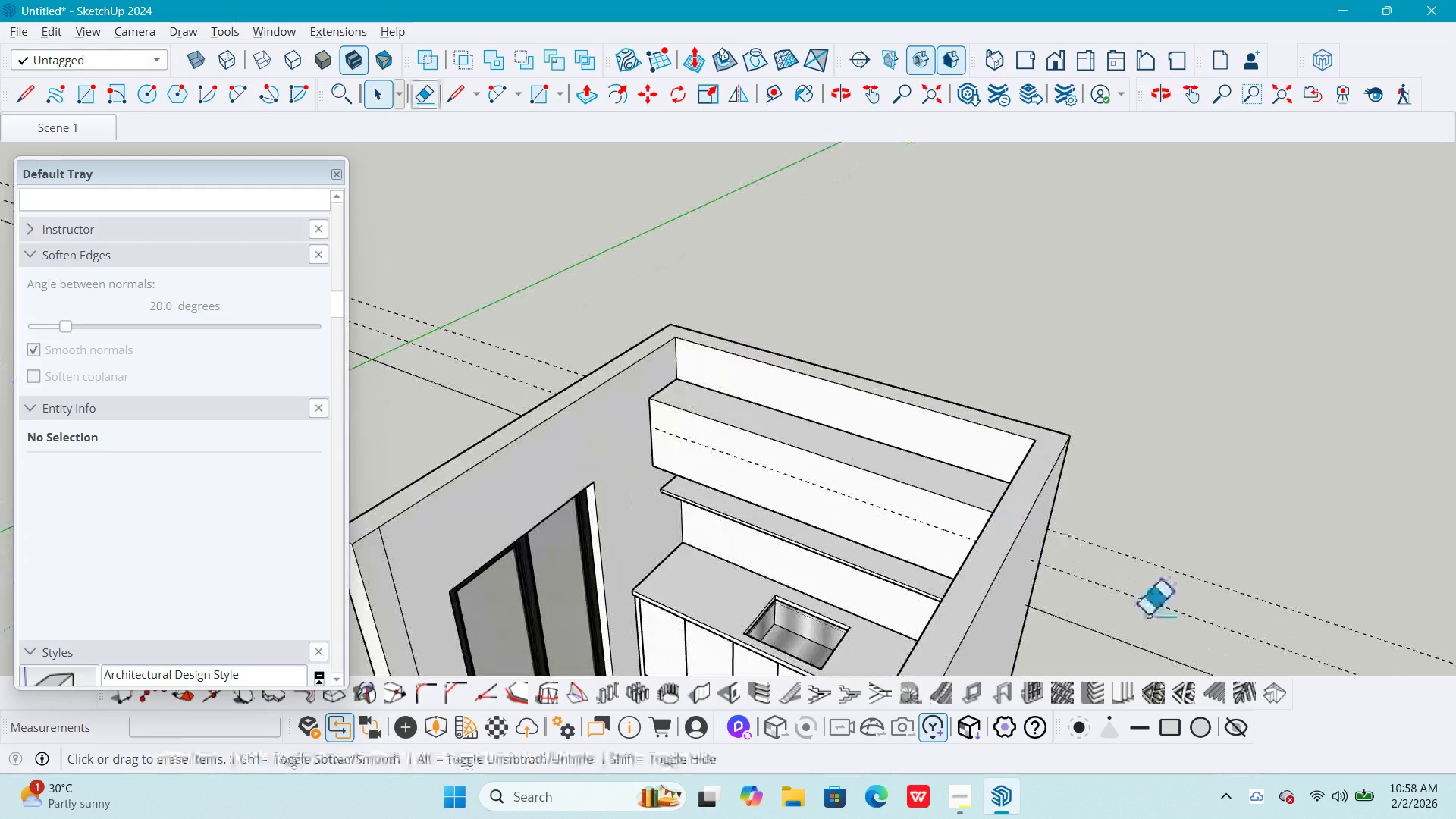 
left_click_drag(start_coordinate=[1139, 661], to_coordinate=[1174, 585])
 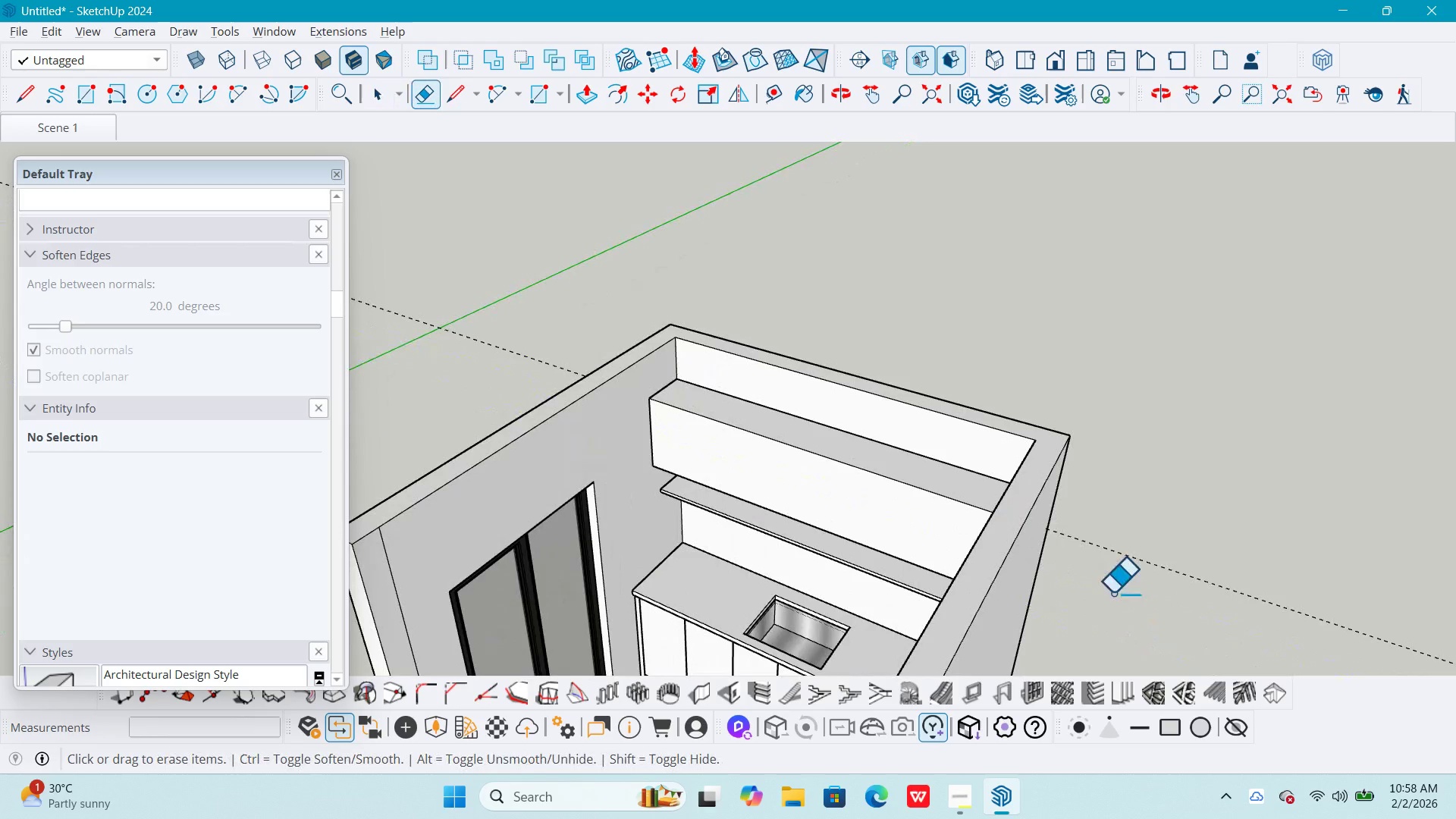 
left_click_drag(start_coordinate=[1122, 584], to_coordinate=[1213, 485])
 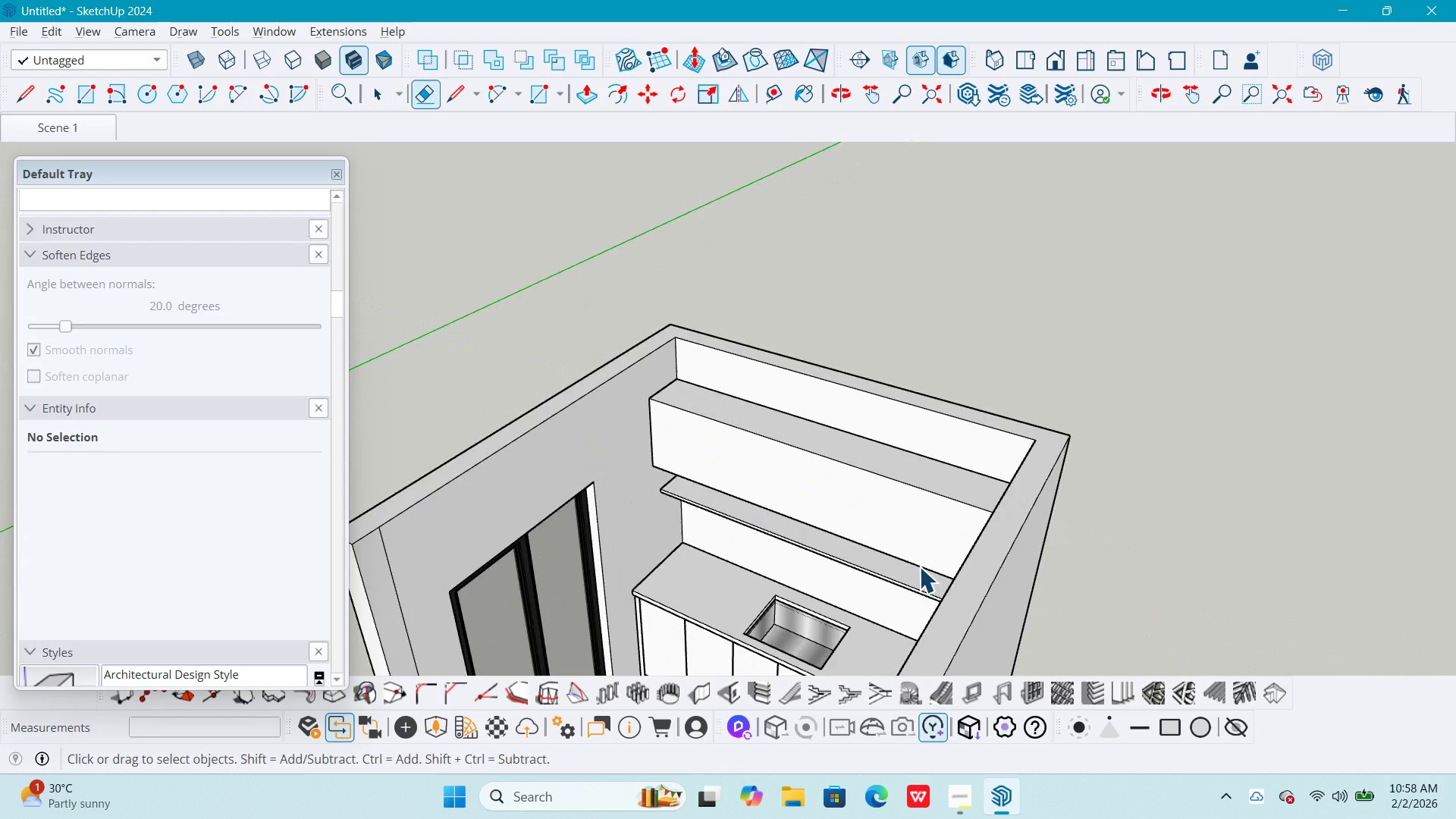 
key(Space)
 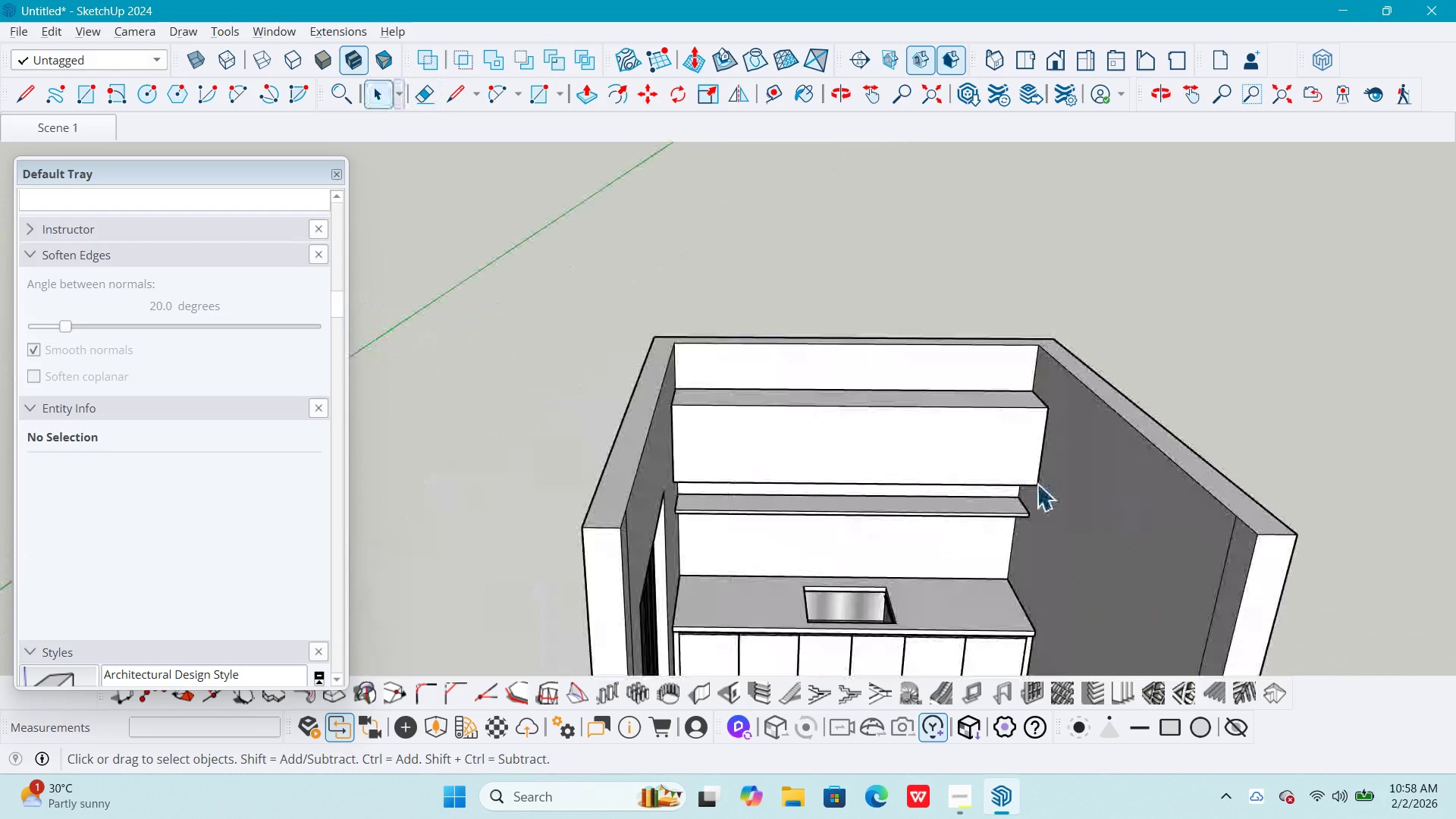 
key(Space)
 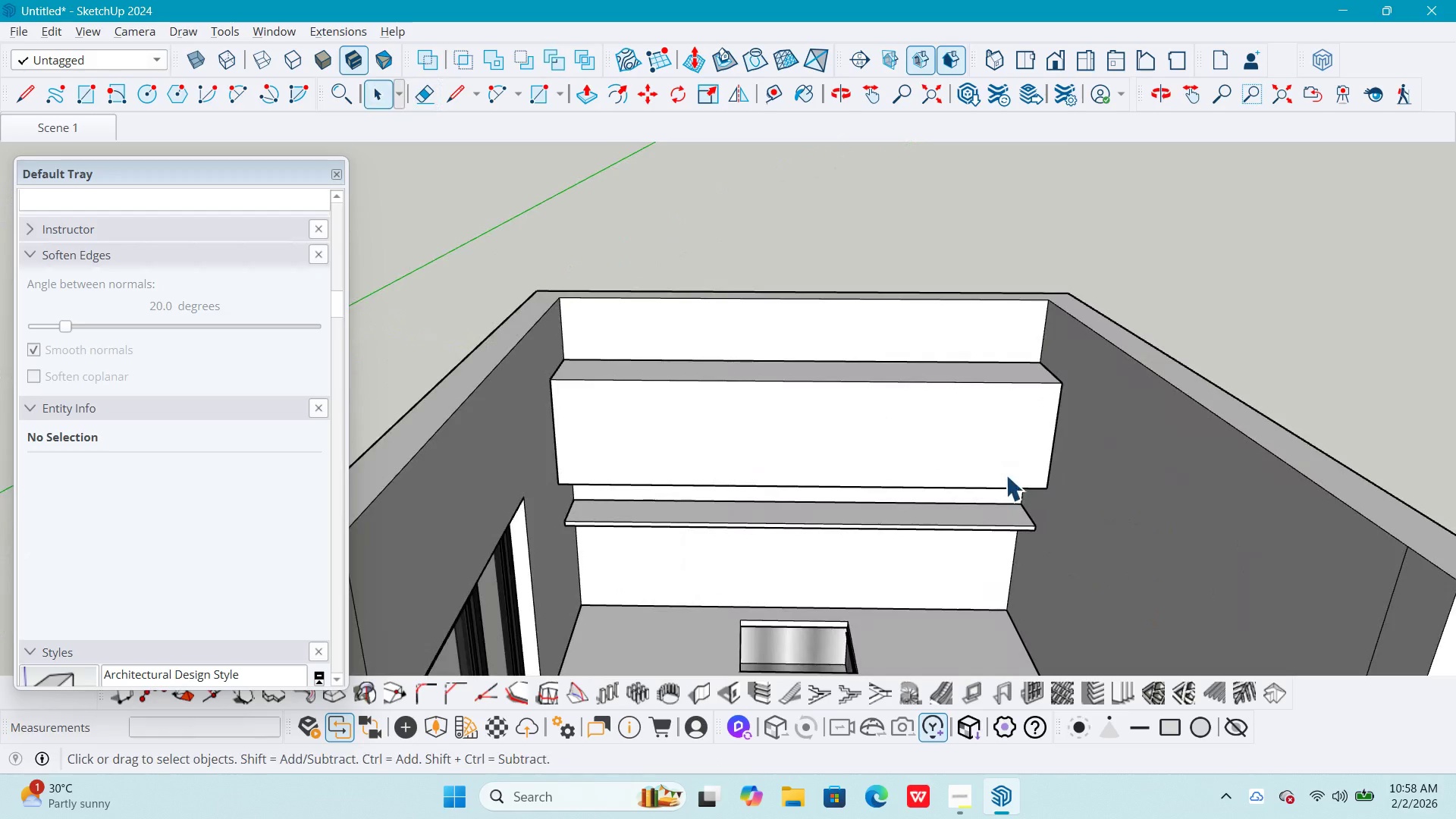 
key(T)
 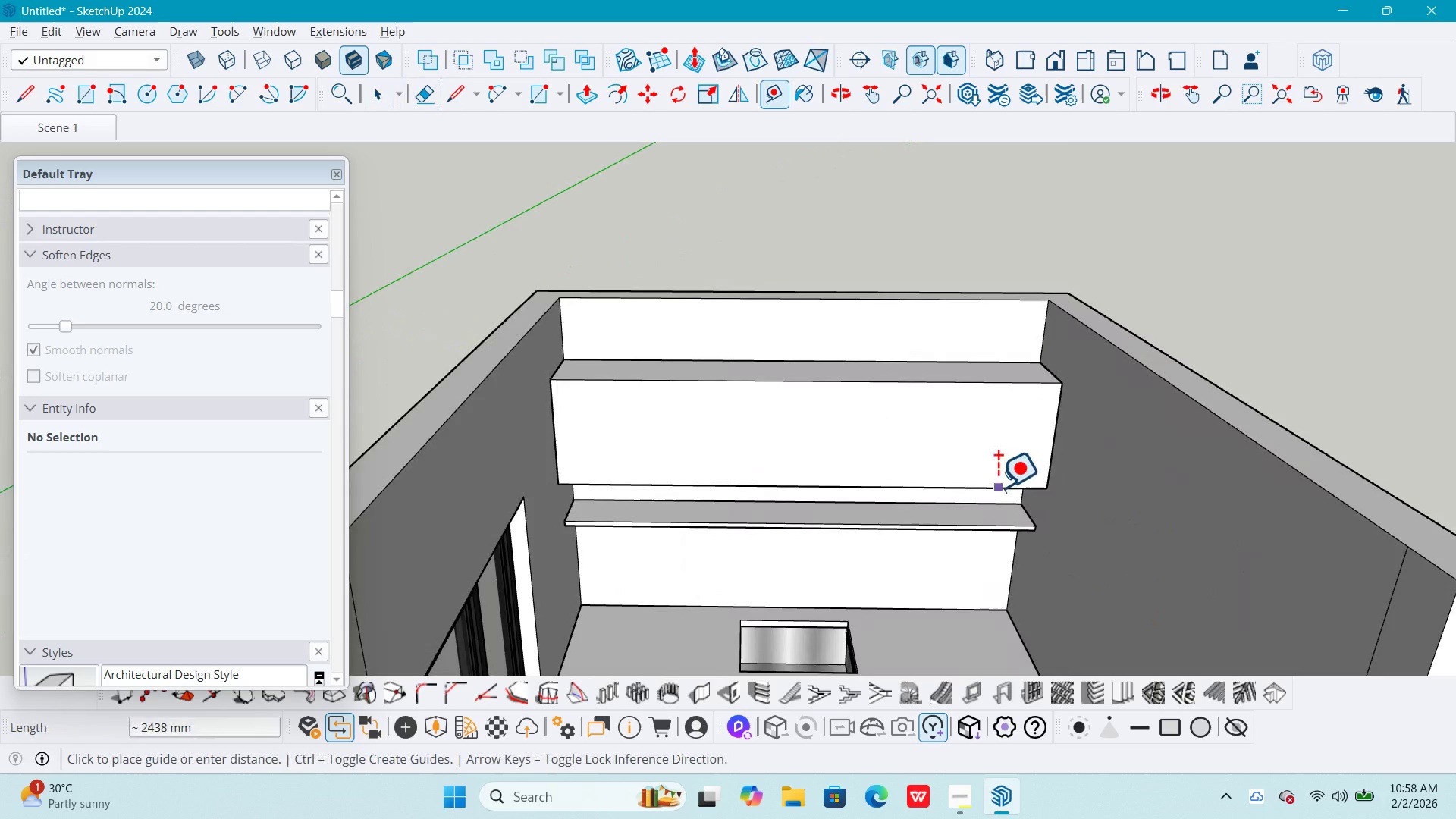 
scroll: coordinate [1004, 474], scroll_direction: up, amount: 3.0
 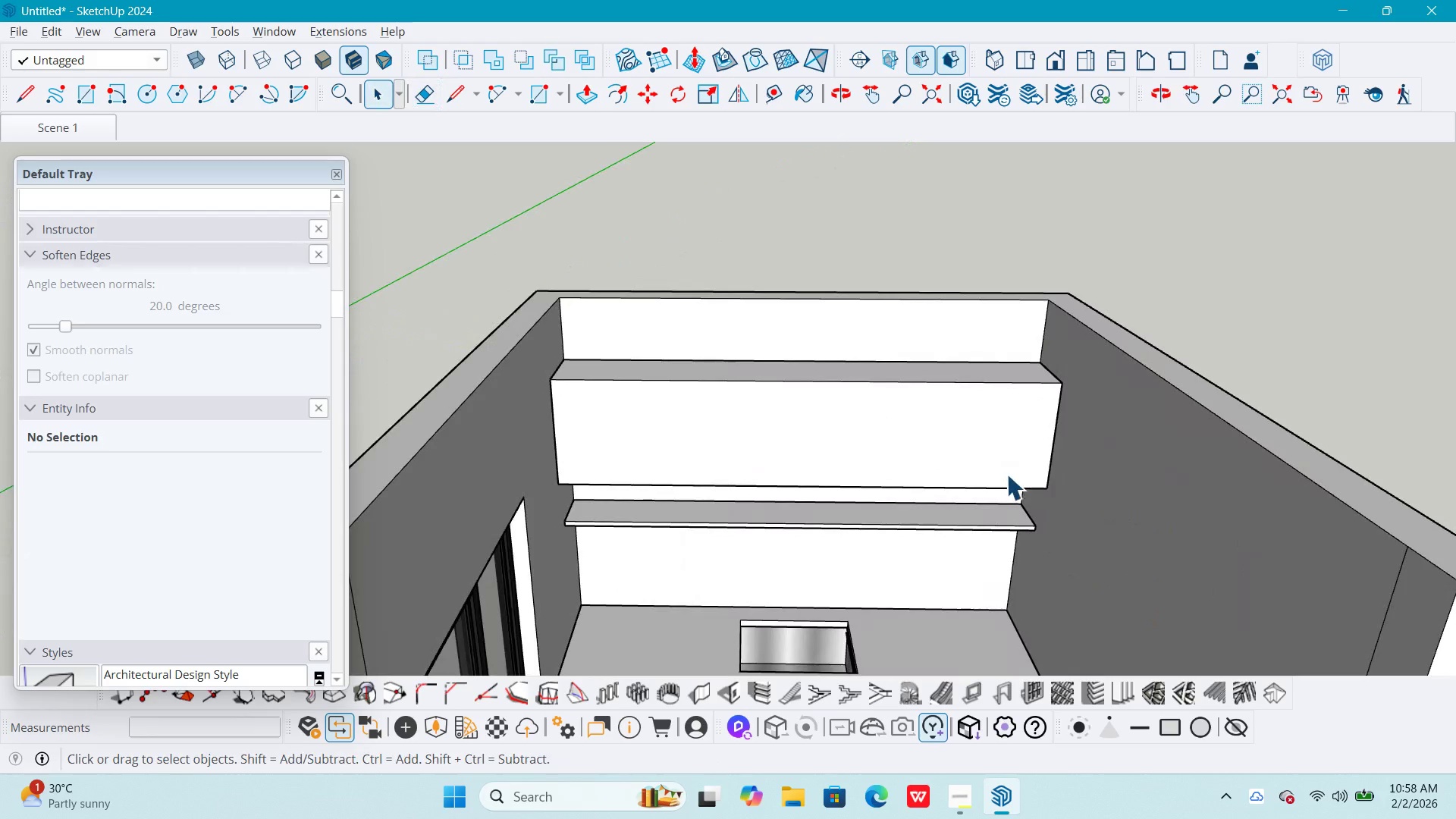 
left_click([998, 487])
 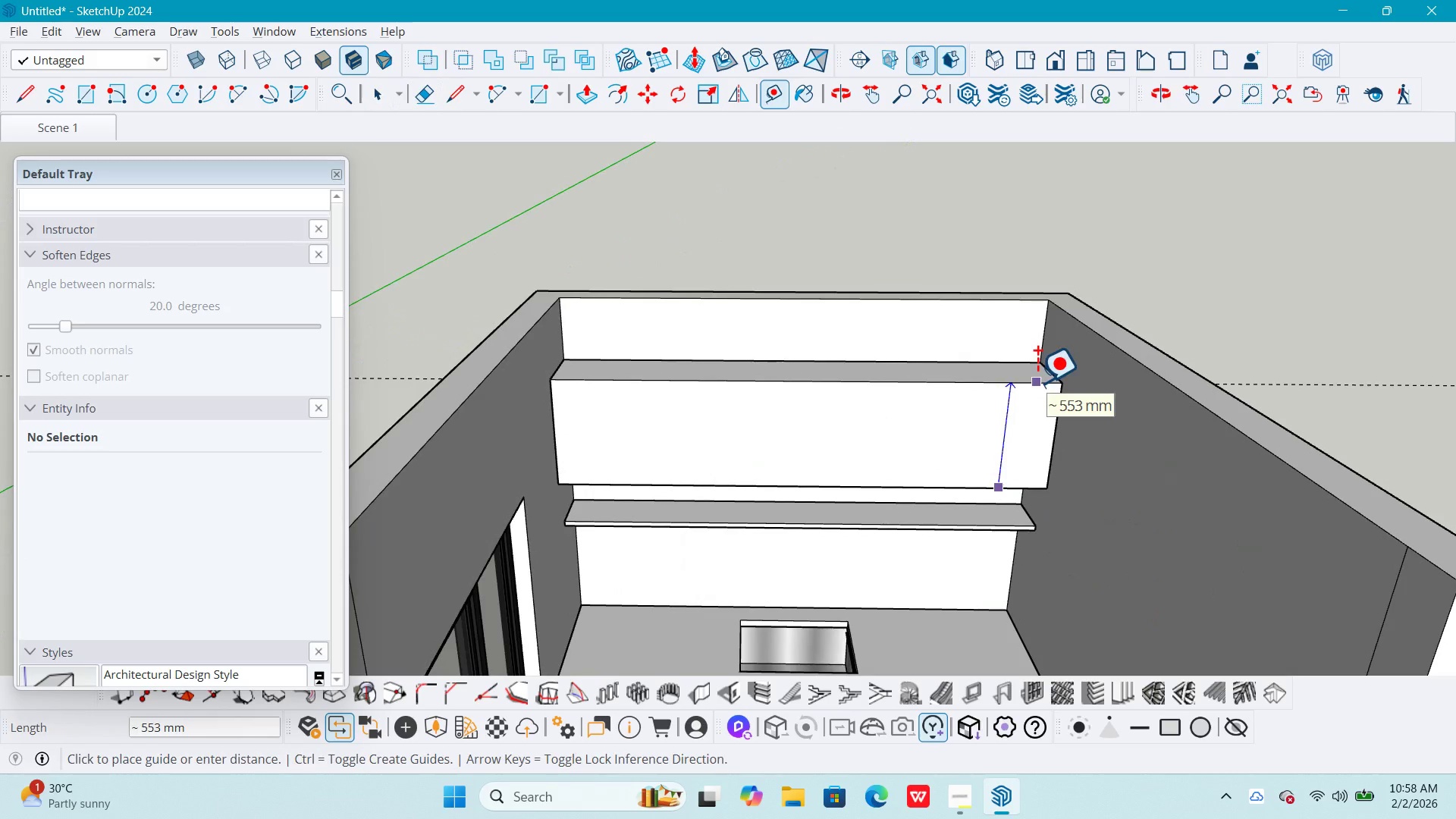 
key(Numpad6)
 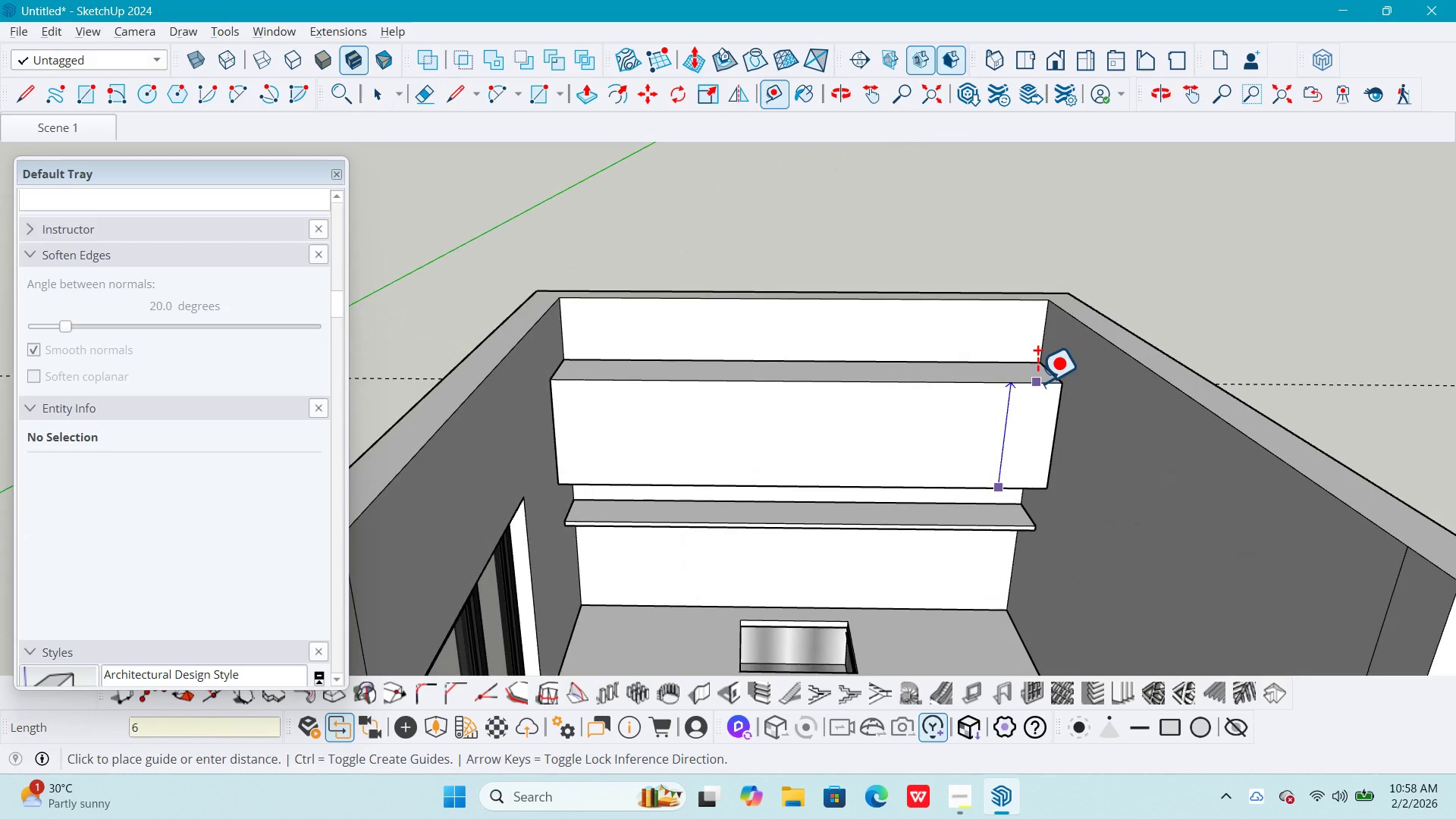 
key(Numpad0)
 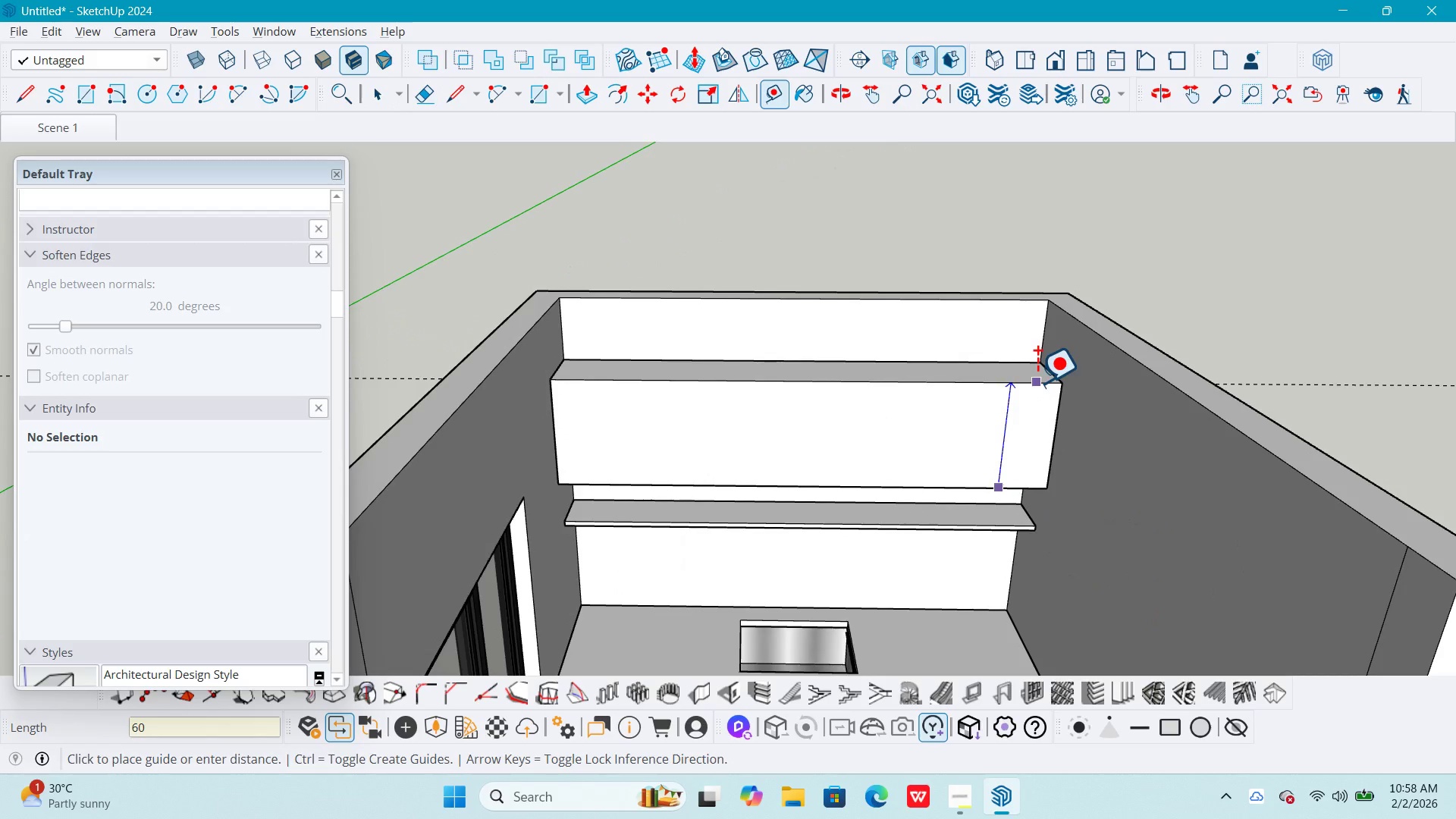 
key(Numpad0)
 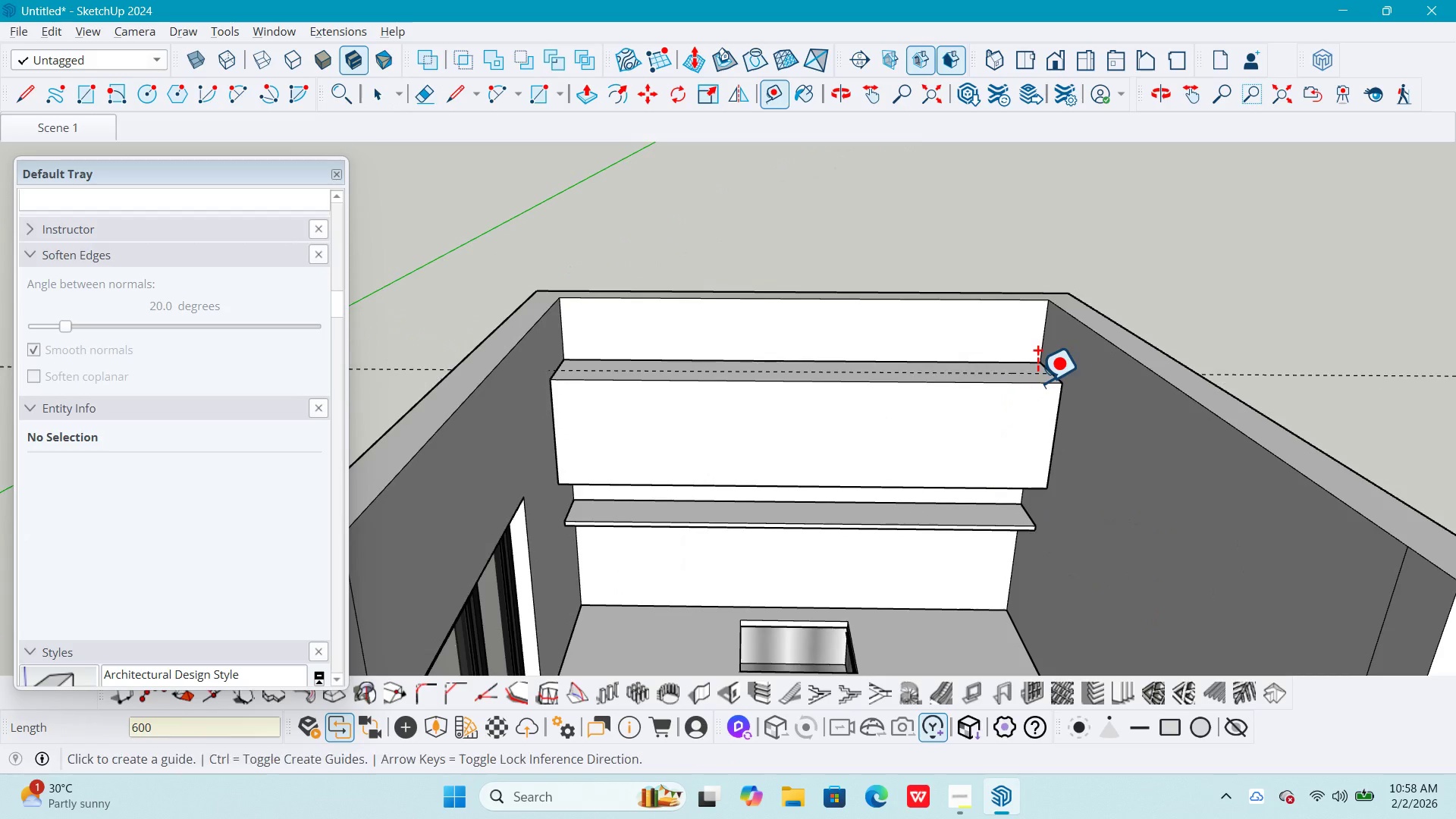 
key(NumpadEnter)
 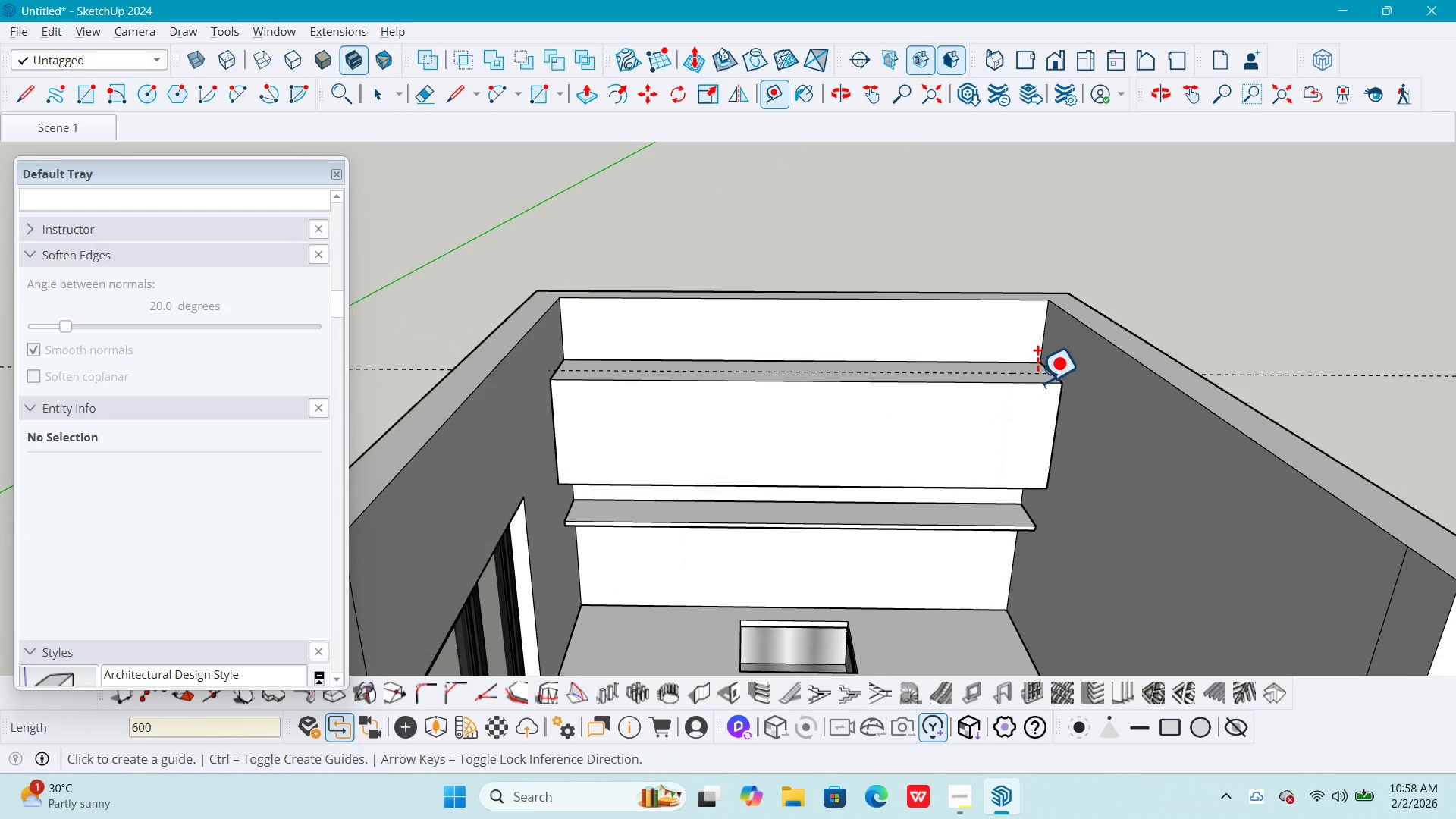 
key(Space)
 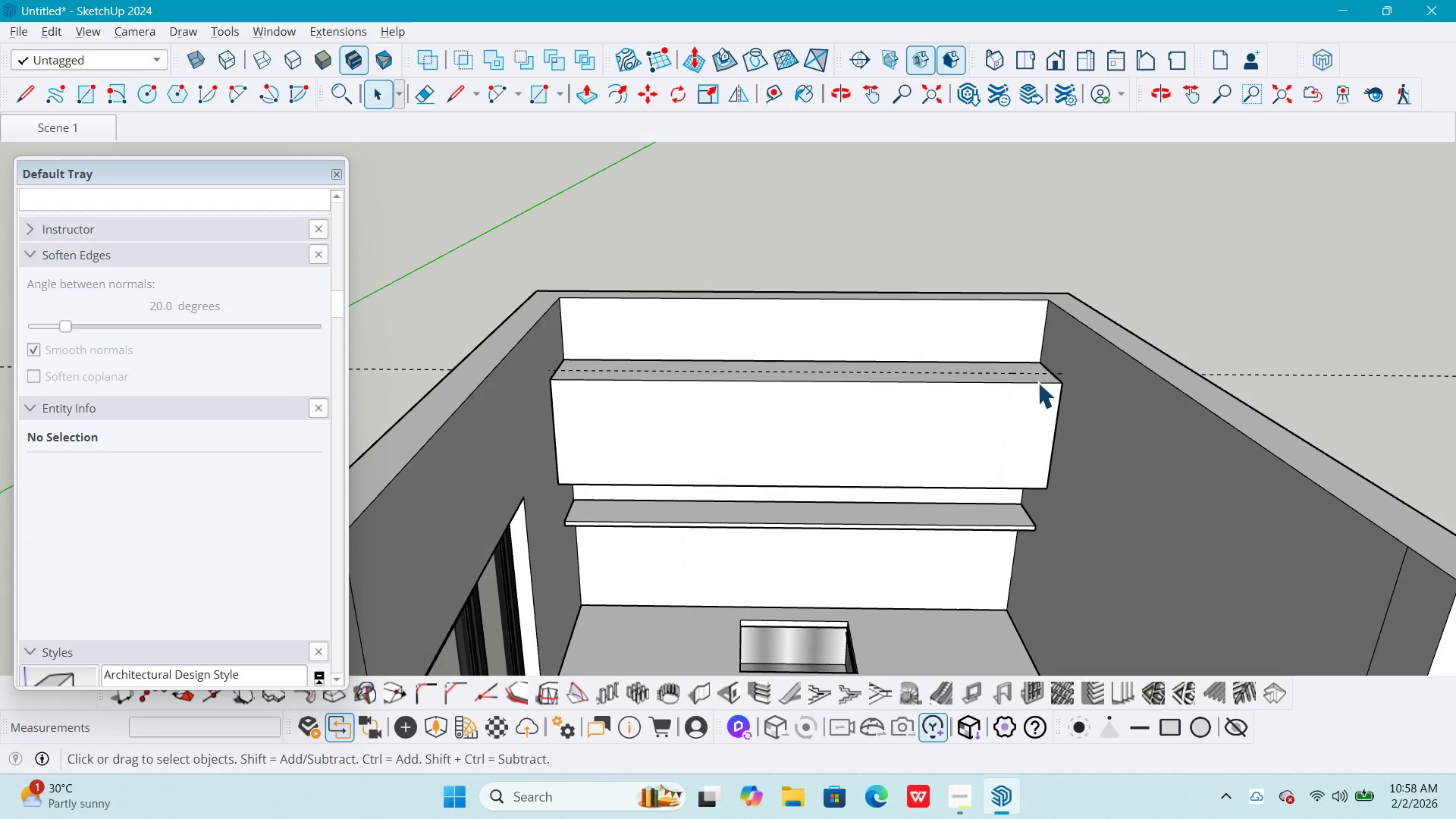 
key(Escape)
 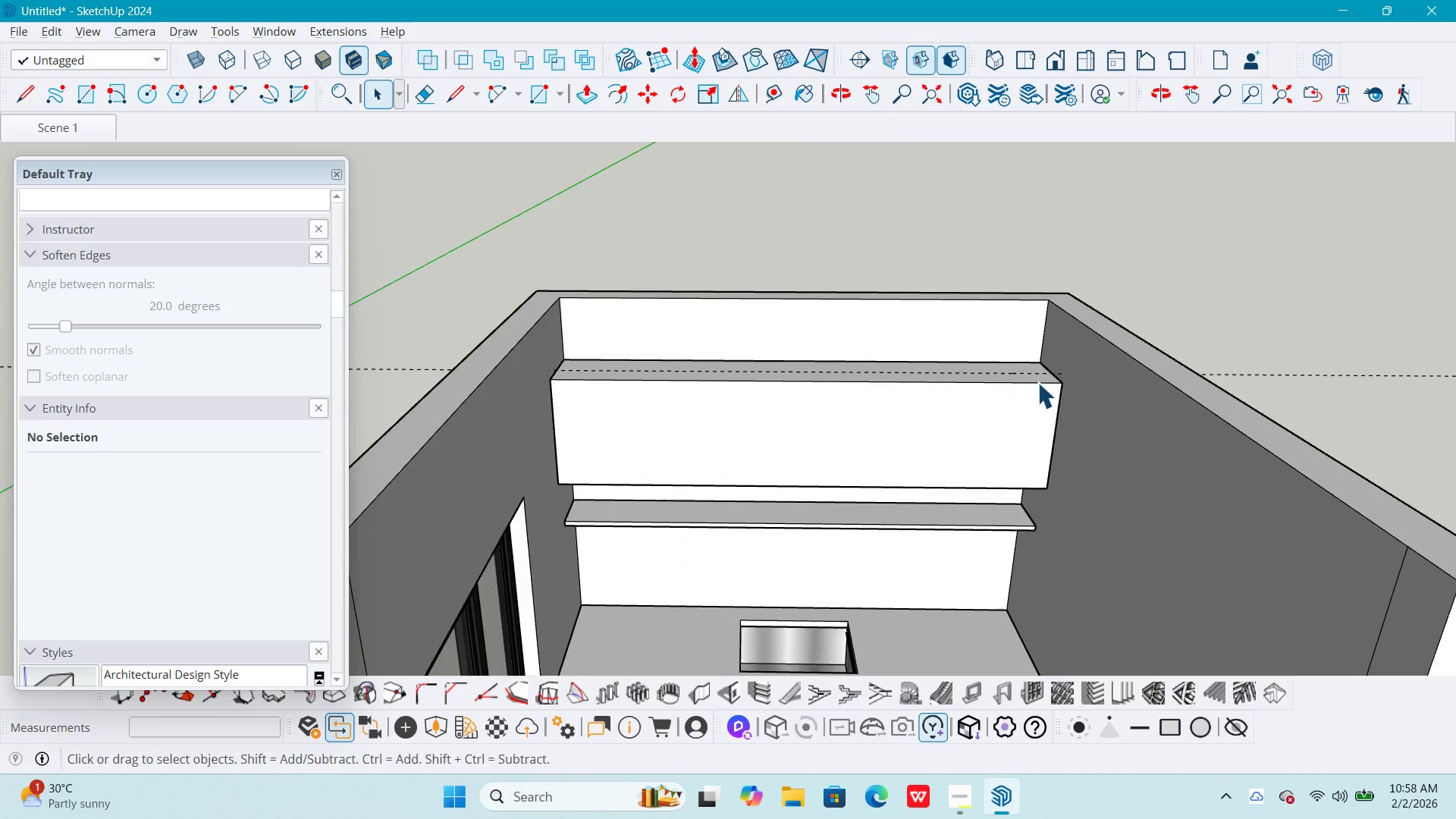 
key(Escape)
 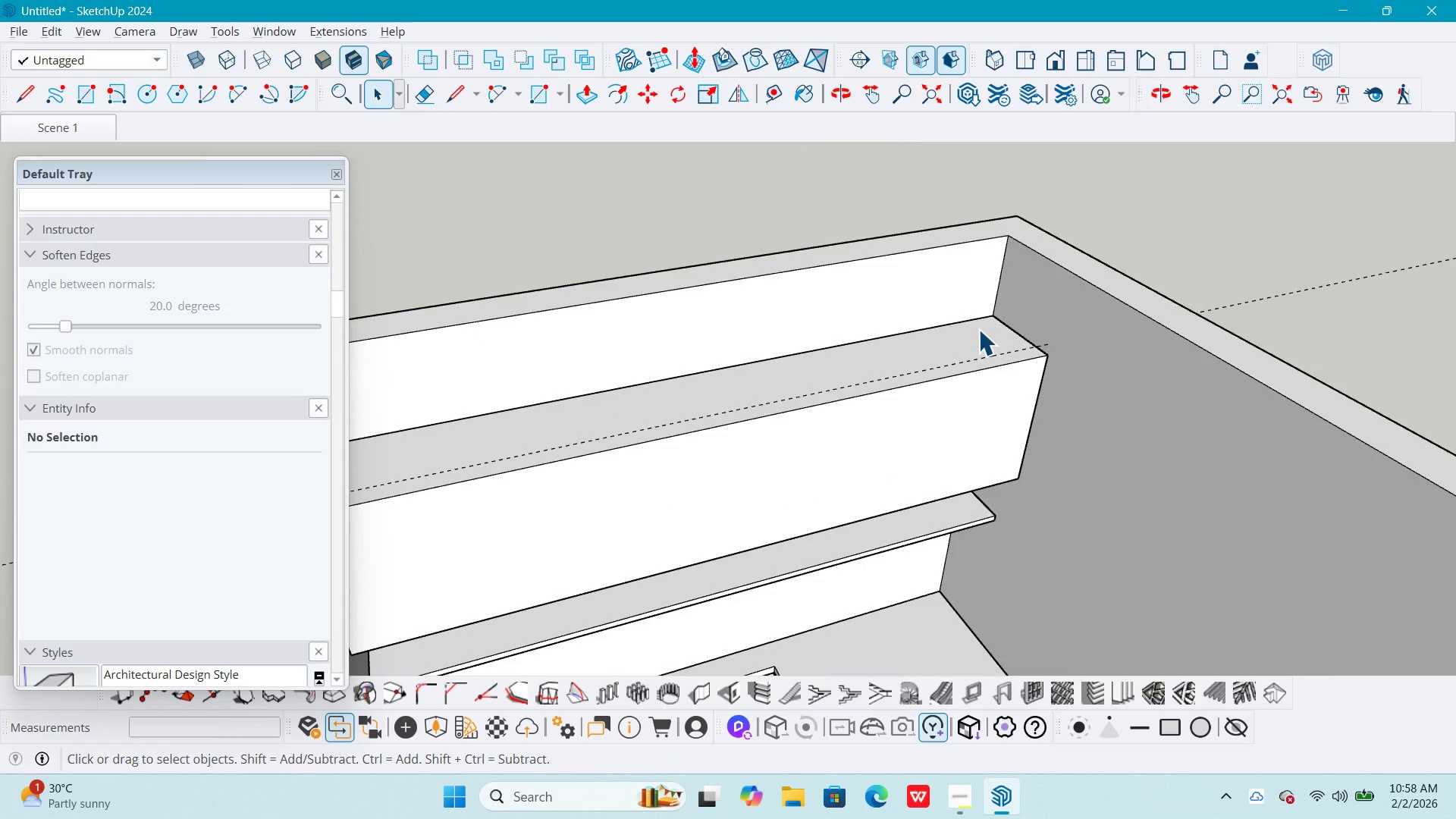 
scroll: coordinate [951, 284], scroll_direction: up, amount: 4.0
 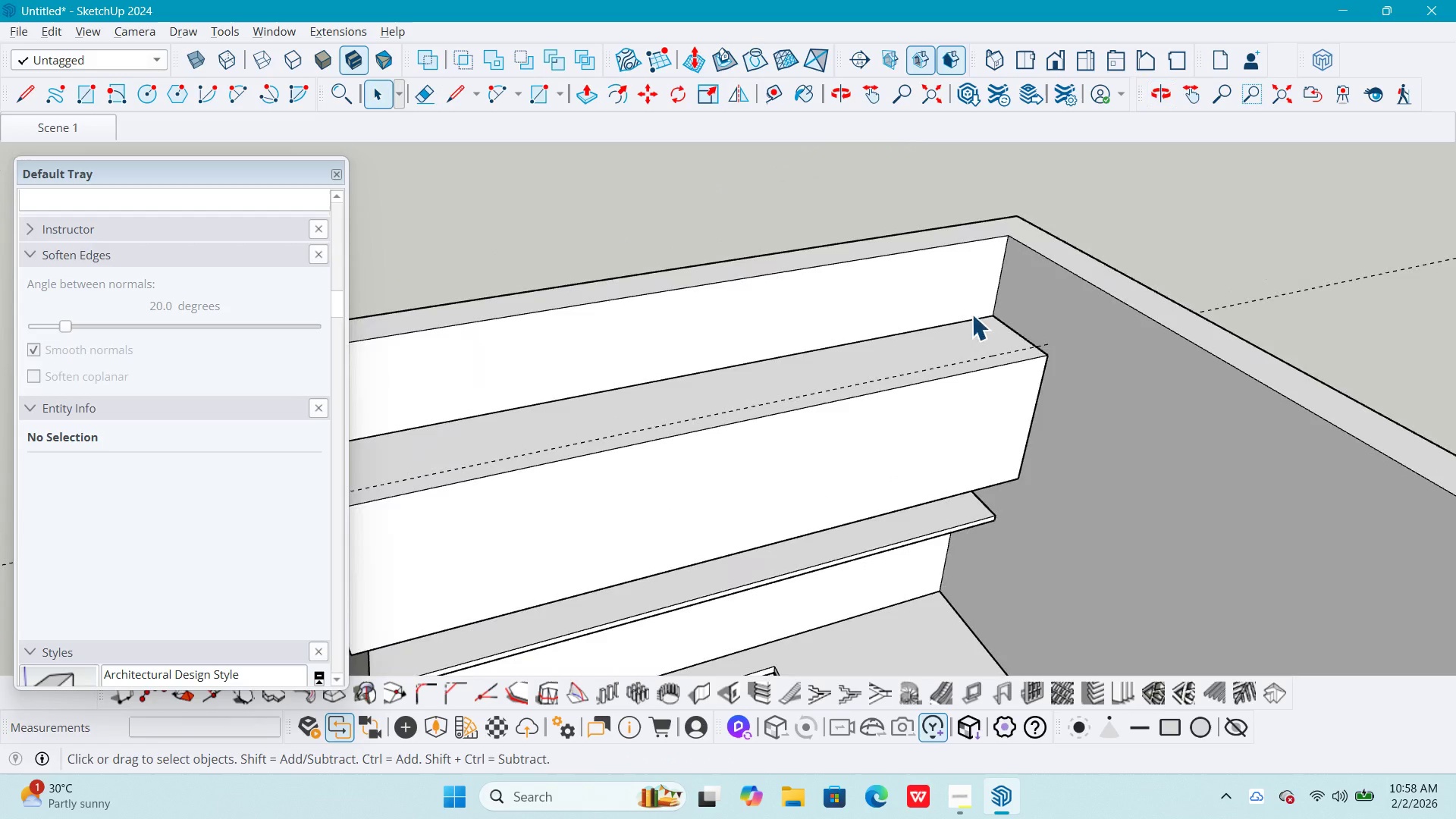 
double_click([978, 329])
 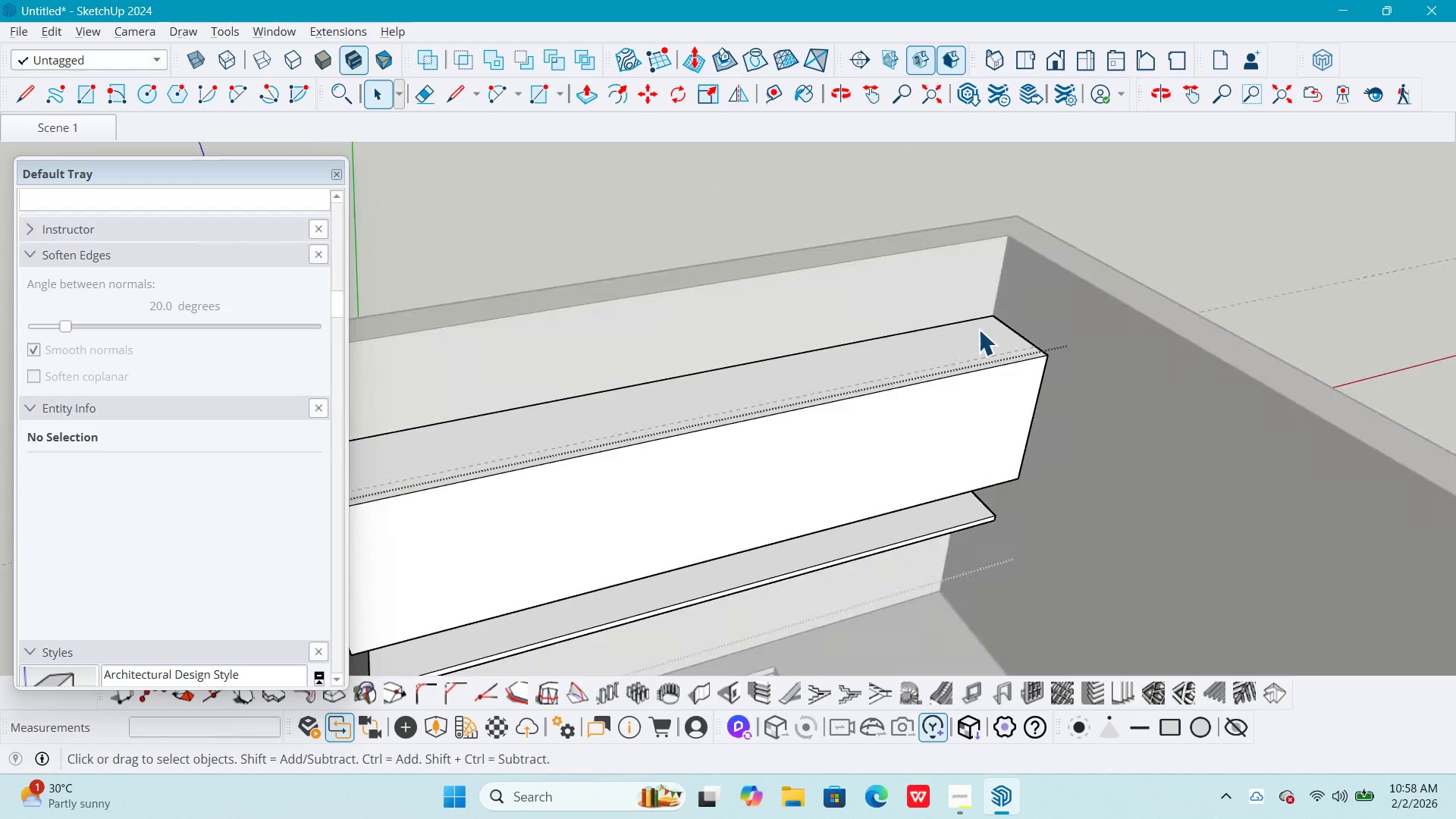 
triple_click([978, 329])
 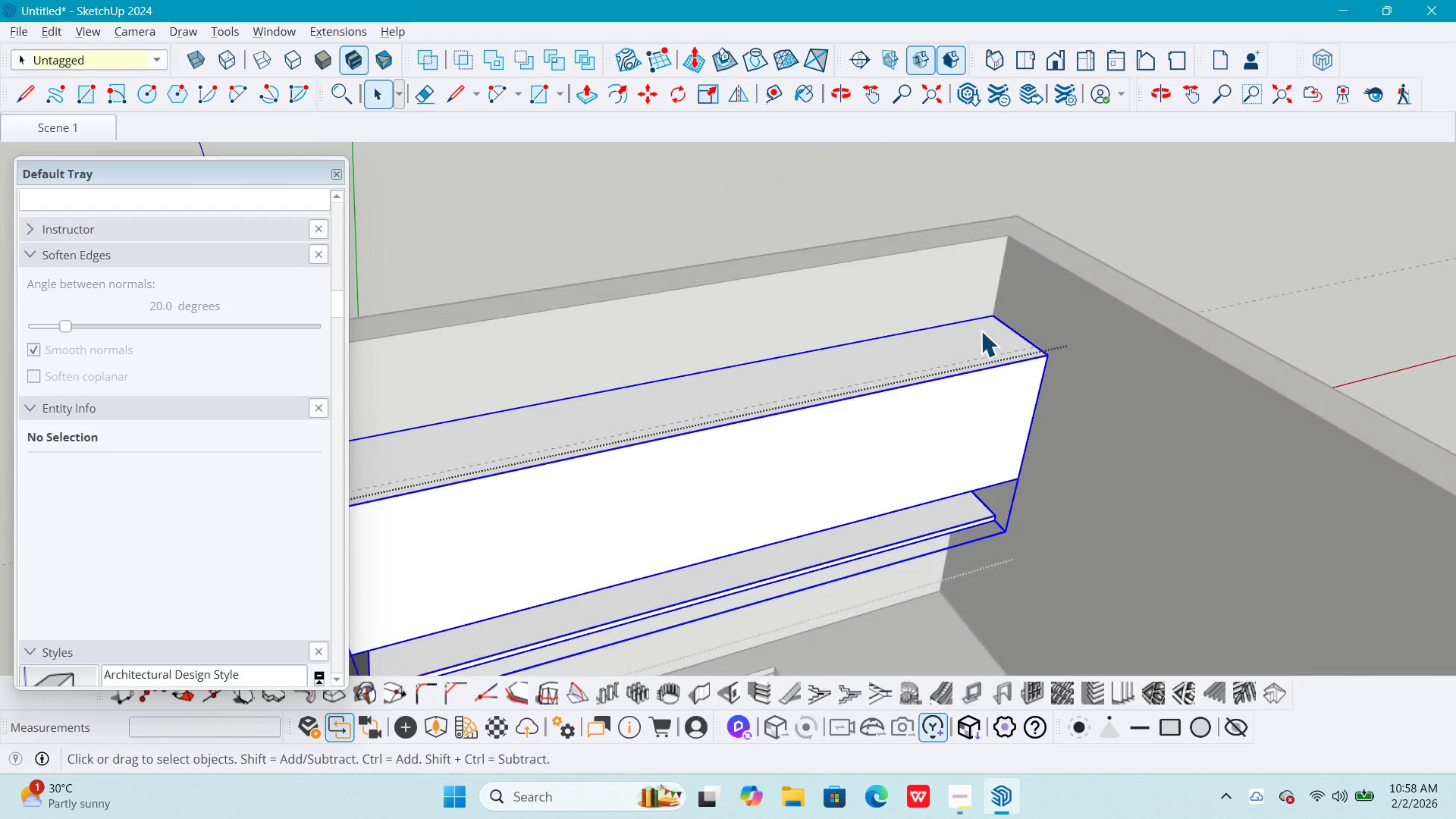 
triple_click([981, 331])
 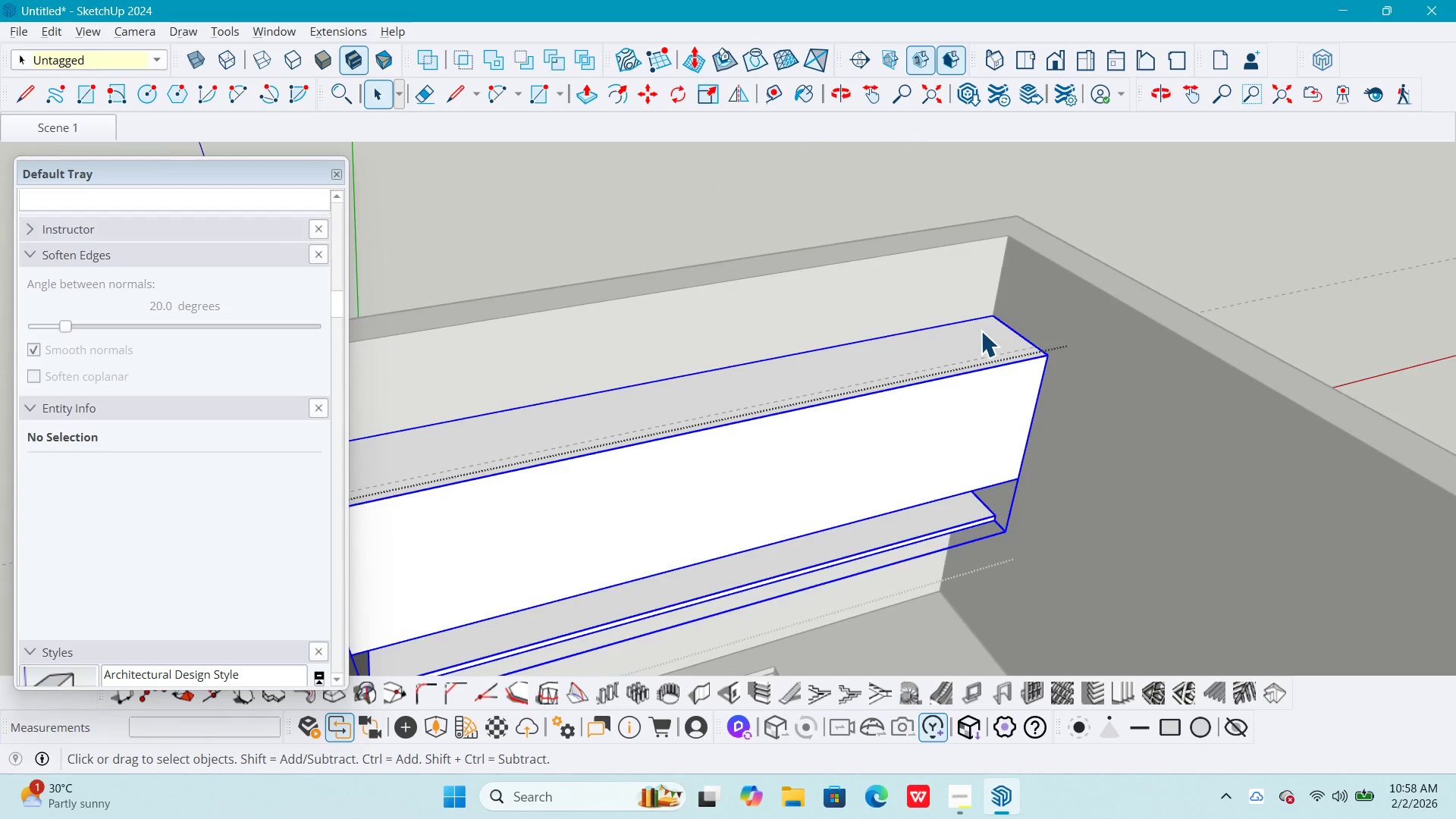 
triple_click([981, 331])
 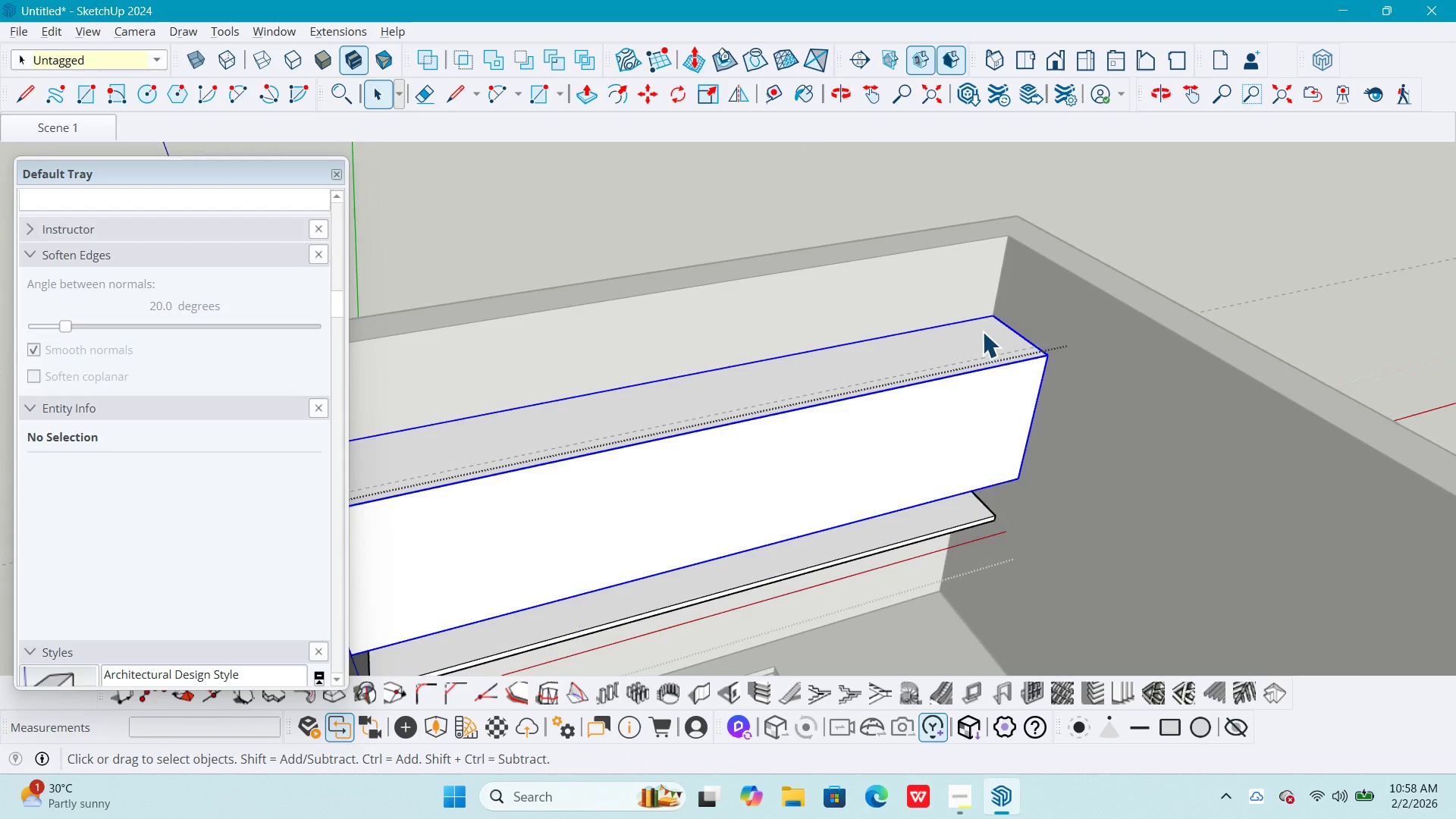 
triple_click([982, 331])
 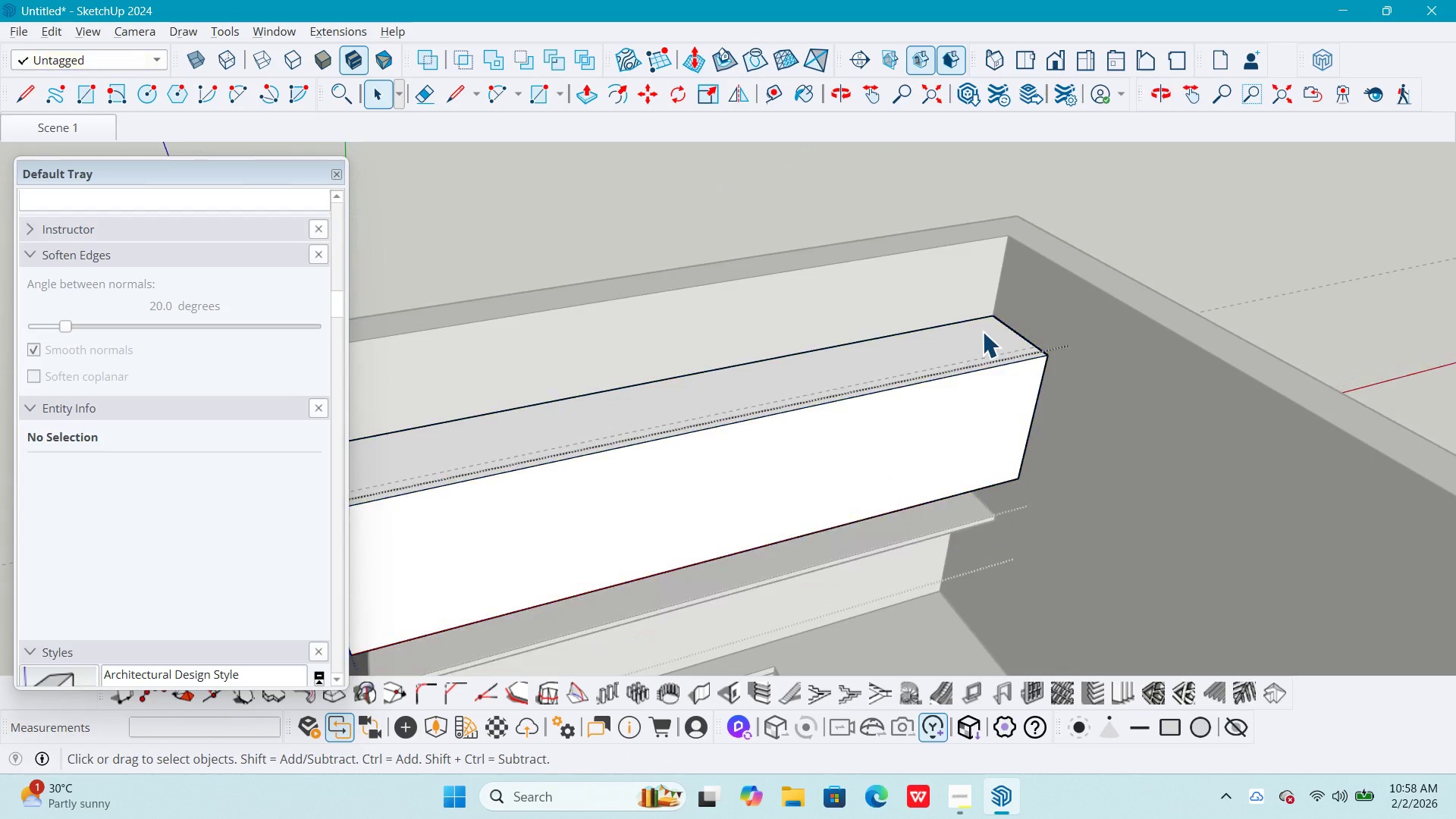 
triple_click([982, 331])
 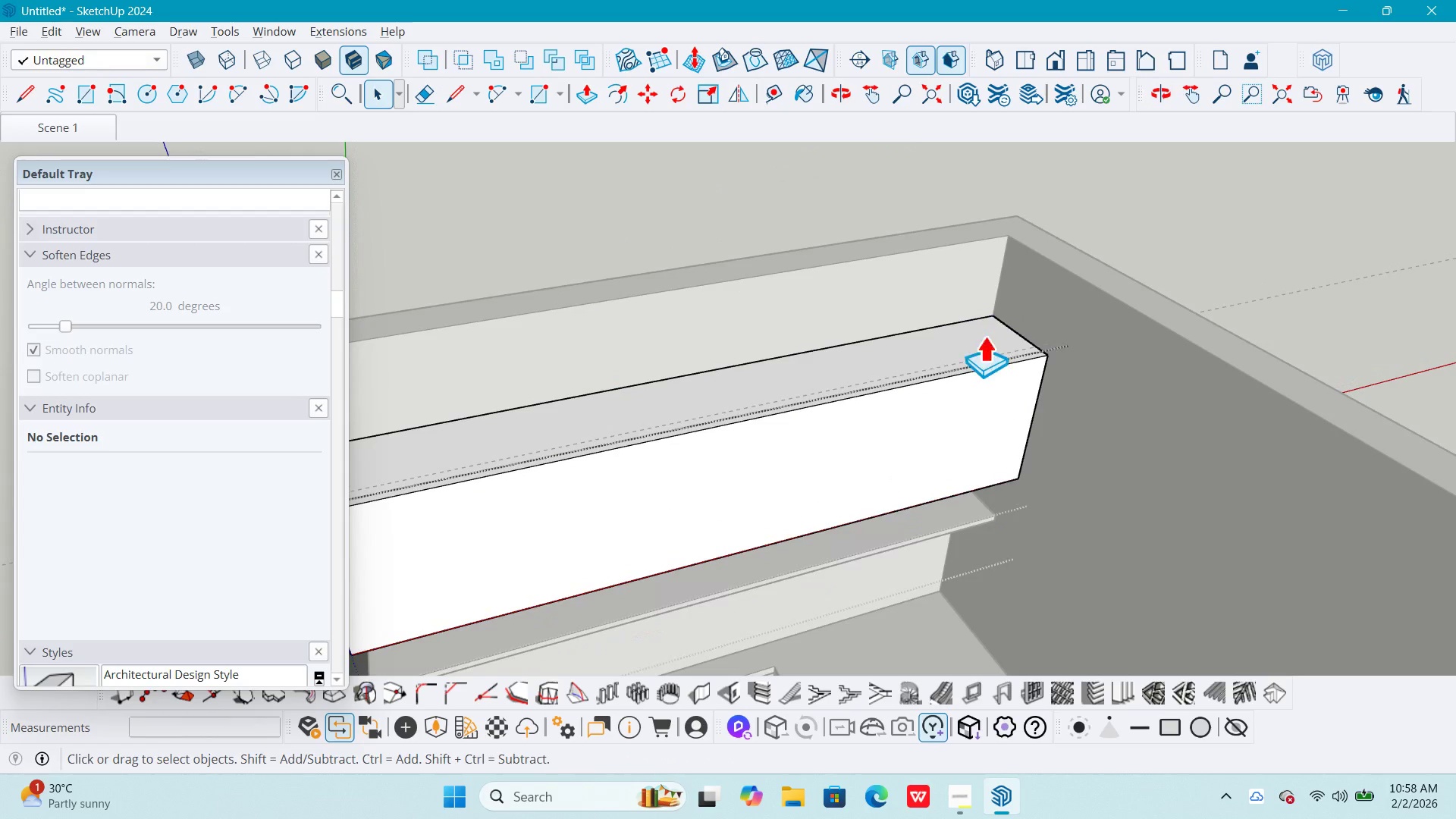 
key(P)
 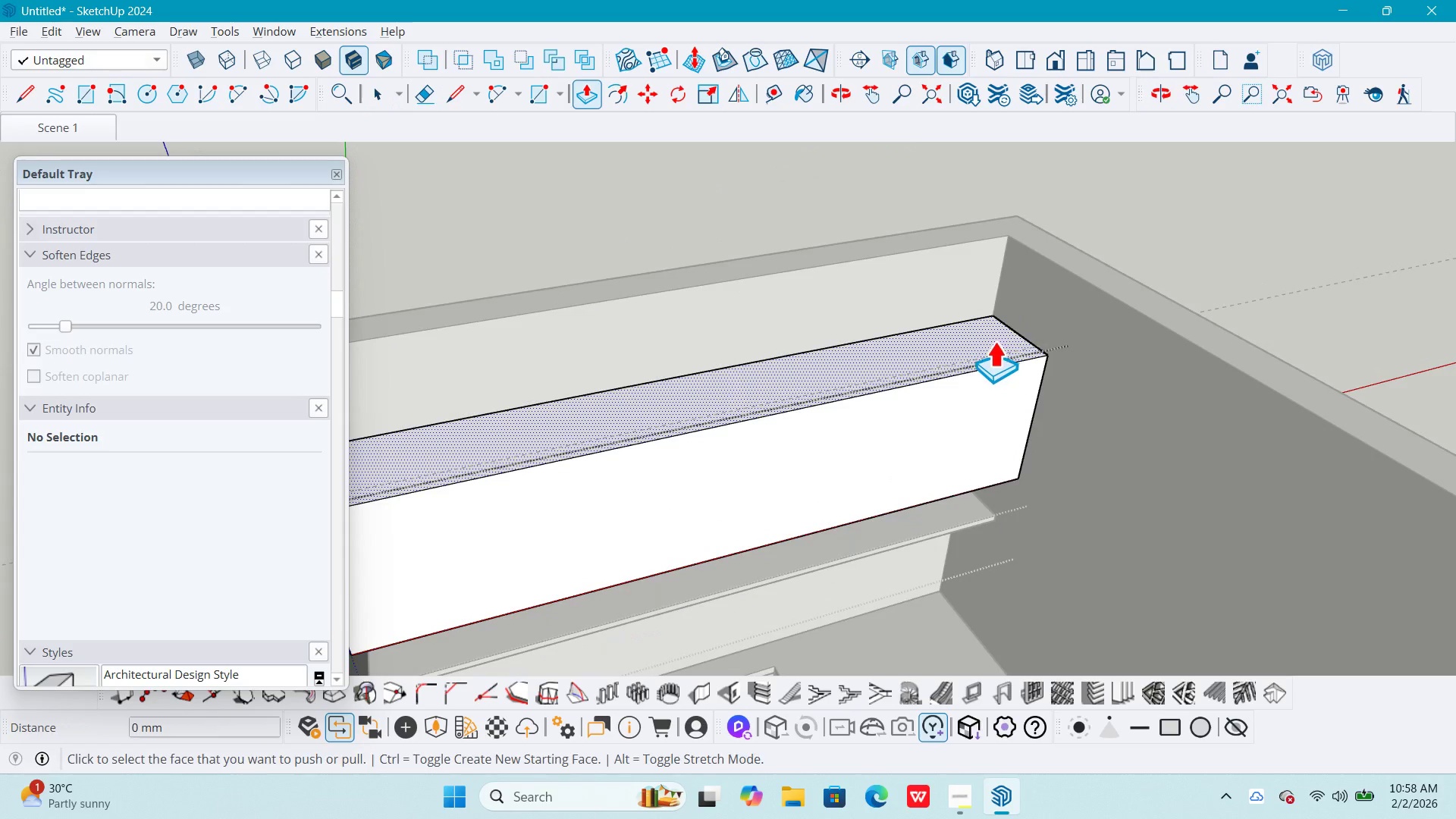 
left_click([994, 341])
 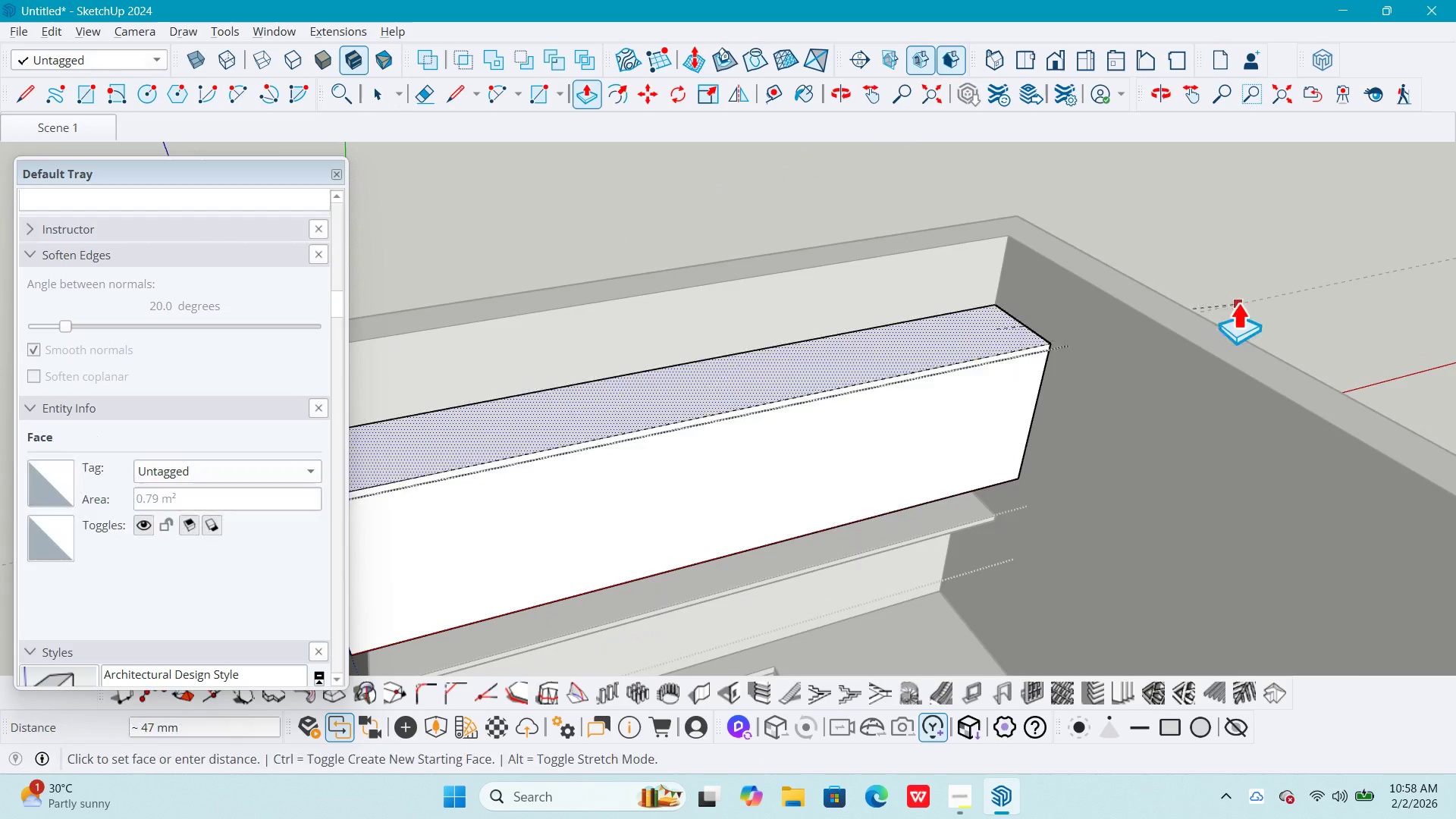 
key(Space)
 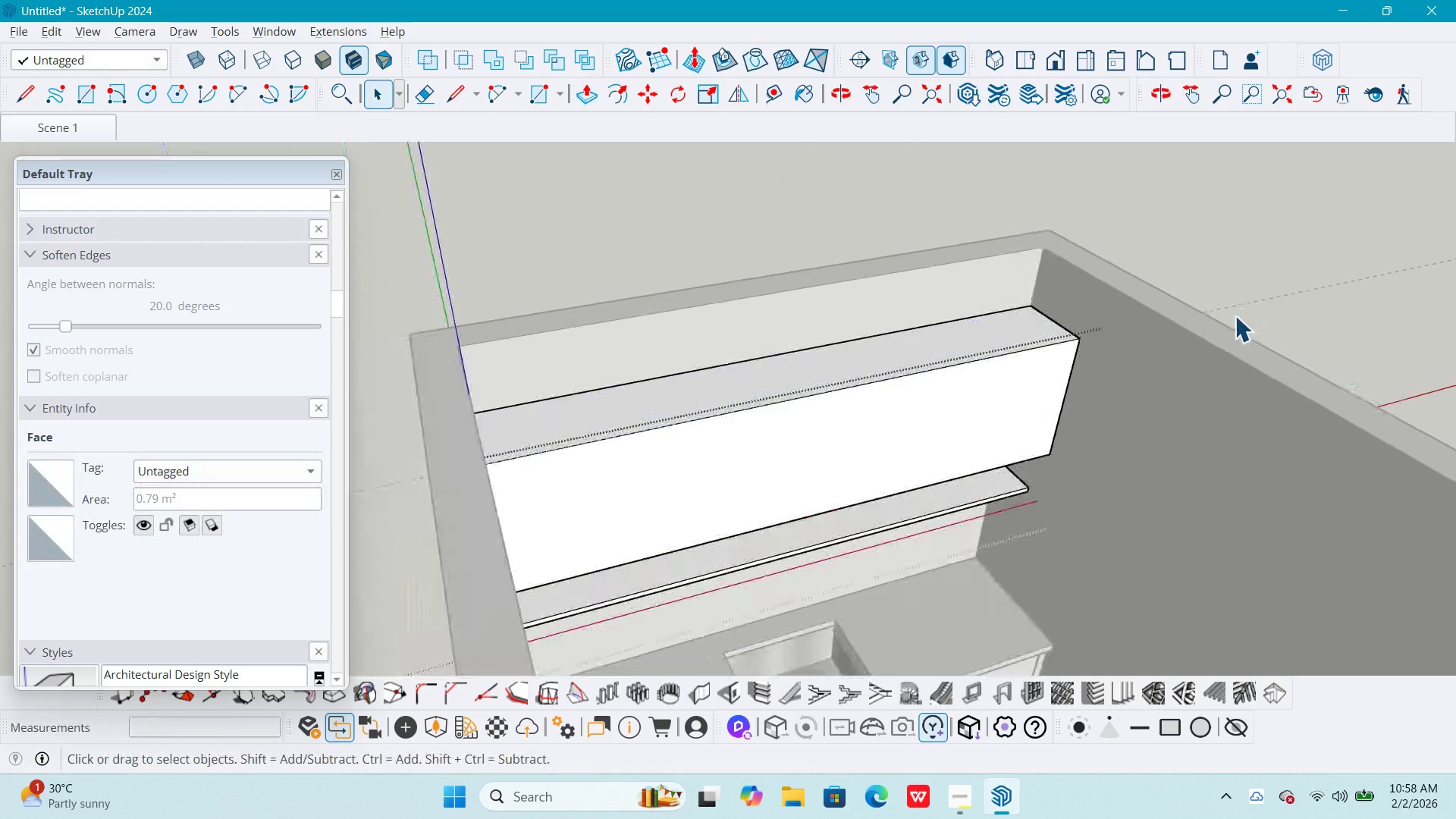 
key(Escape)
 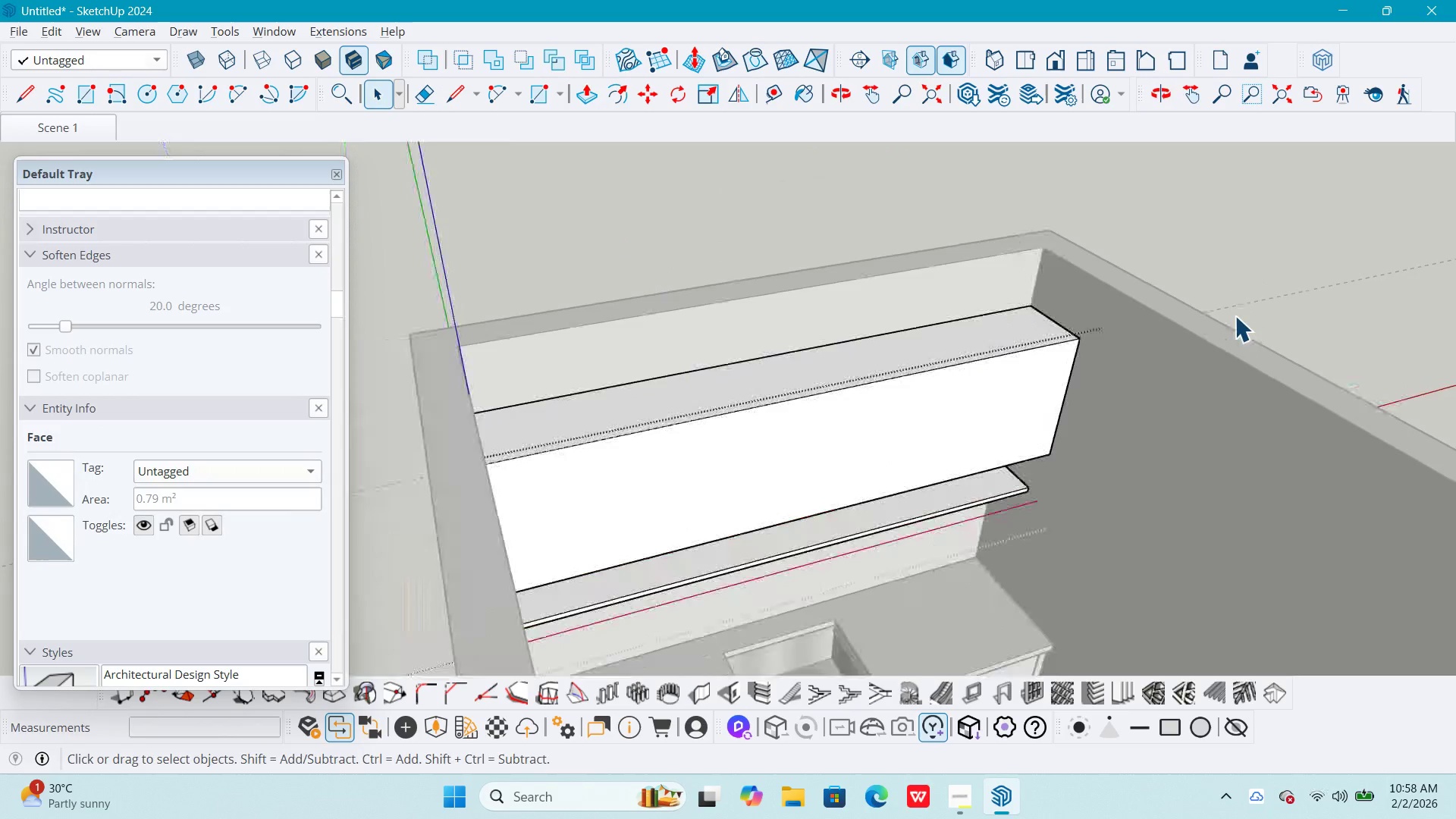 
key(Escape)
 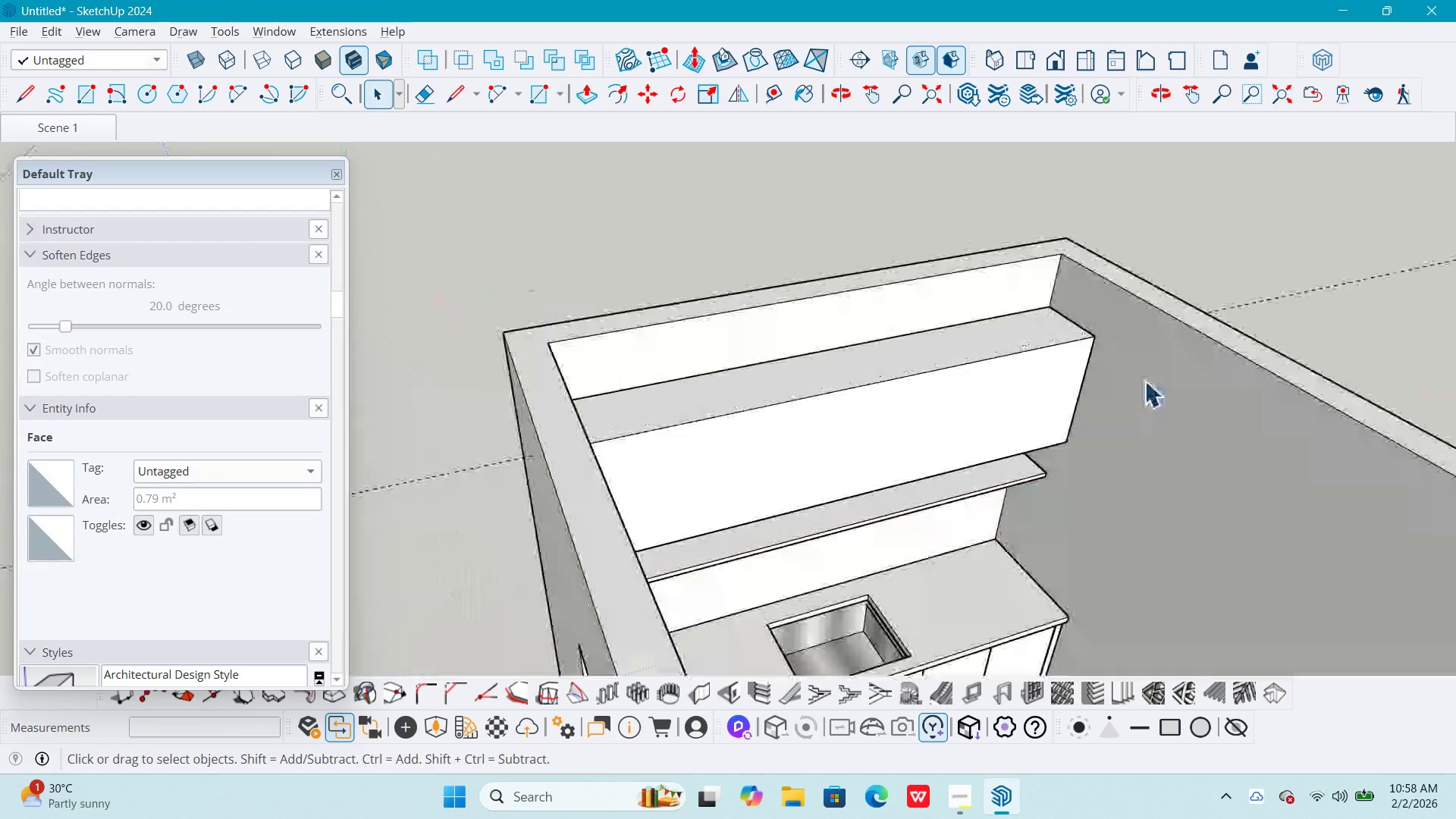 
key(Escape)
 